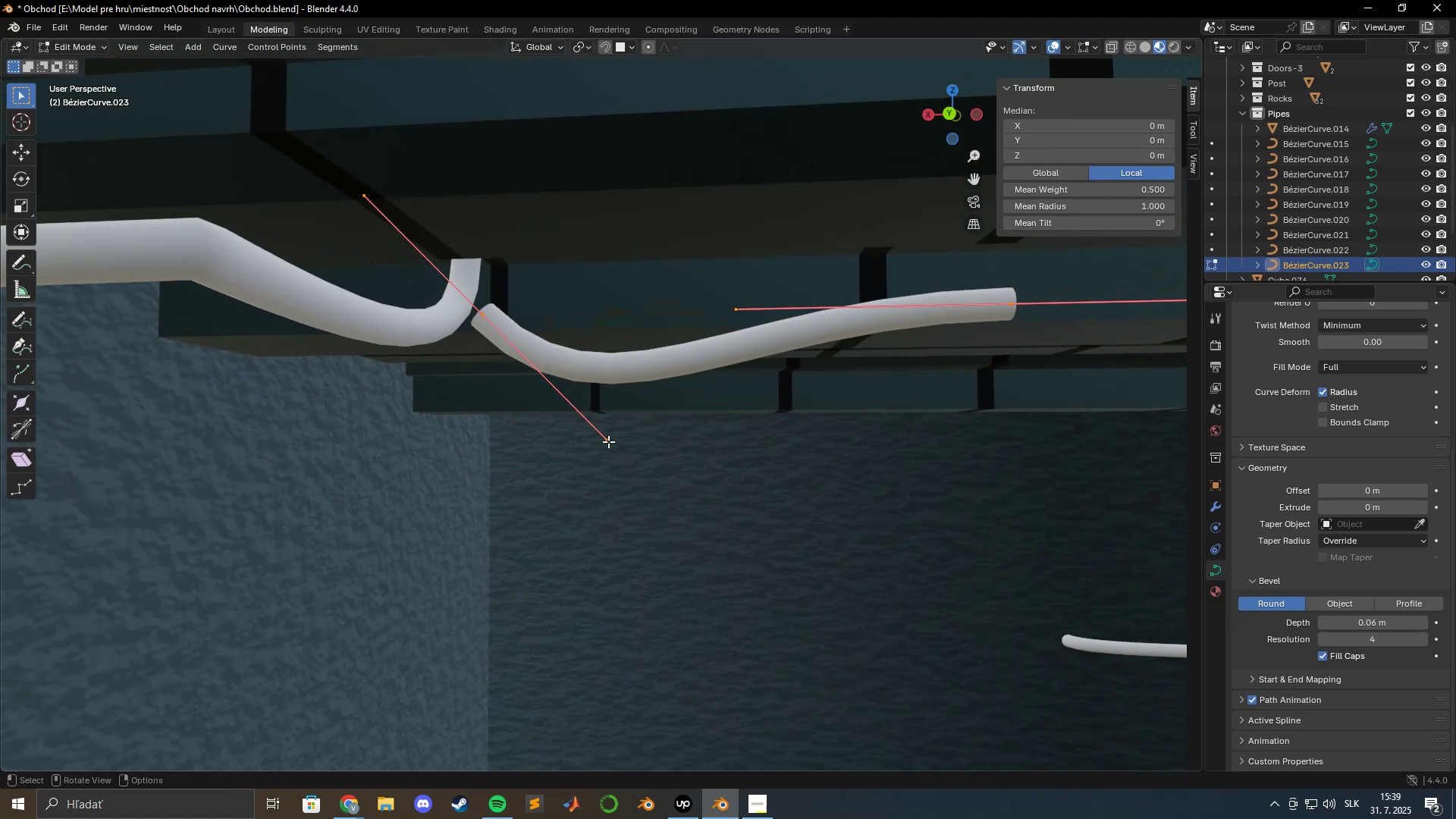 
left_click([607, 441])
 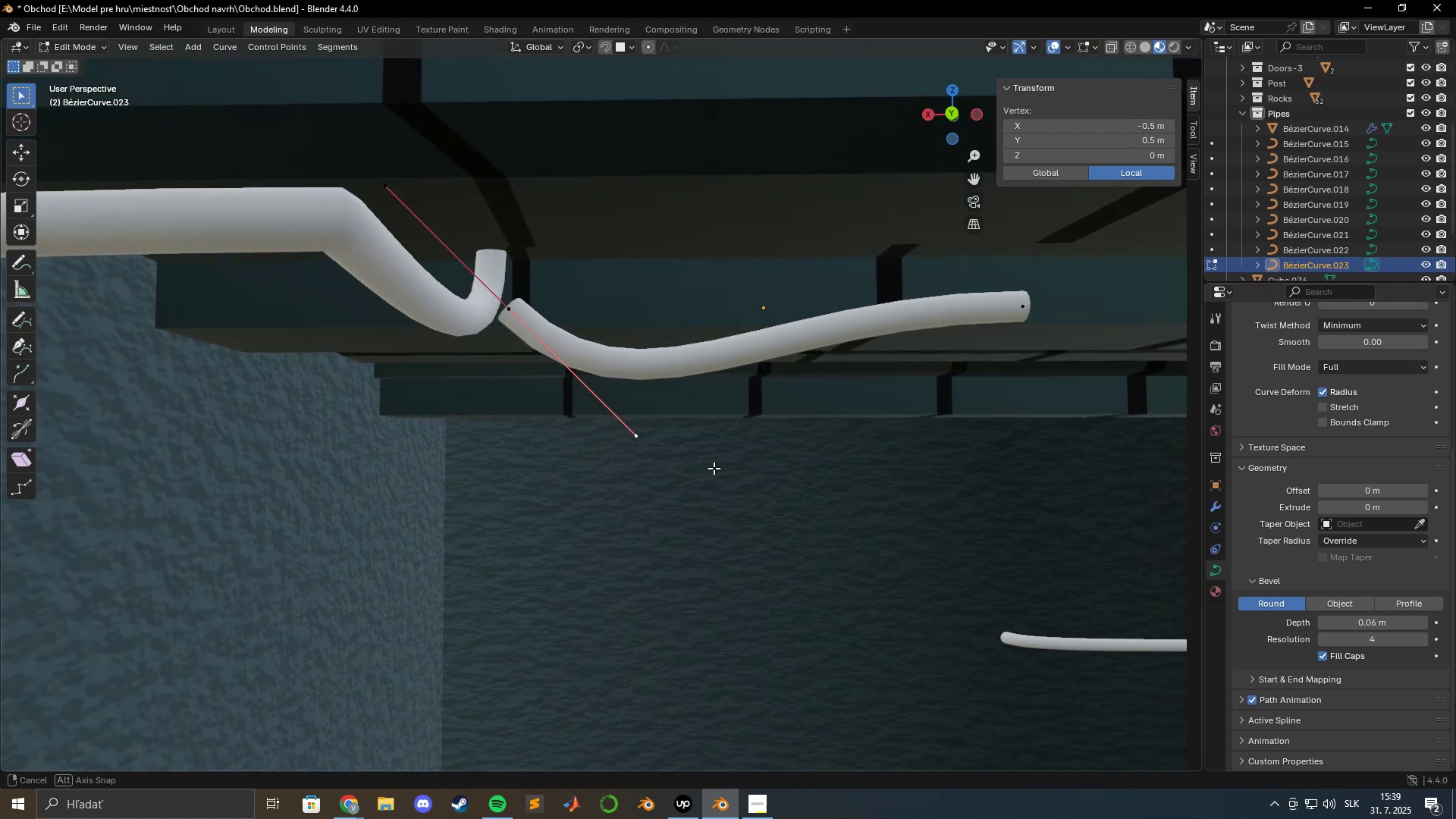 
type(gyx)
key(Escape)
type(gyx)
 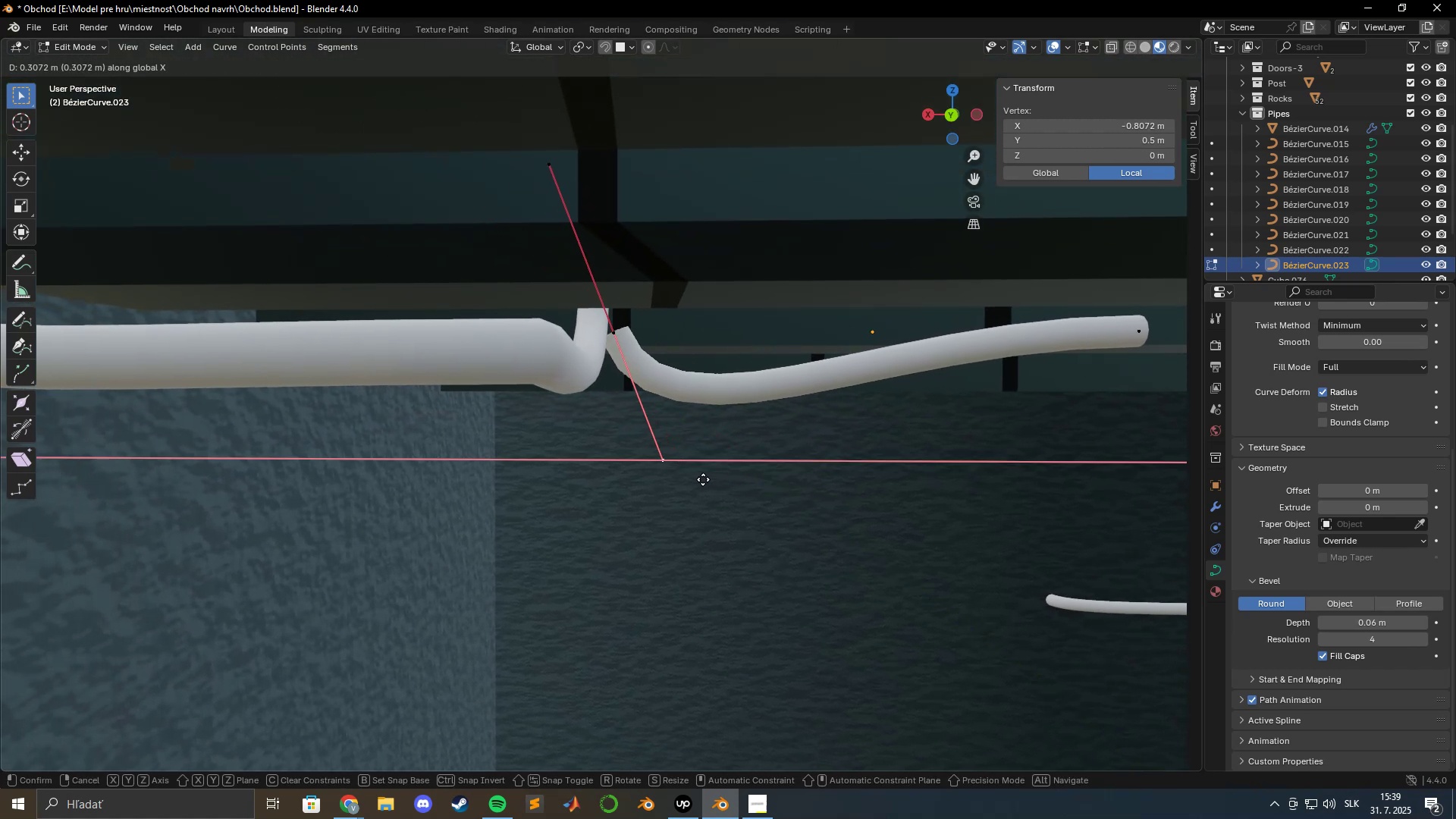 
left_click([655, 470])
 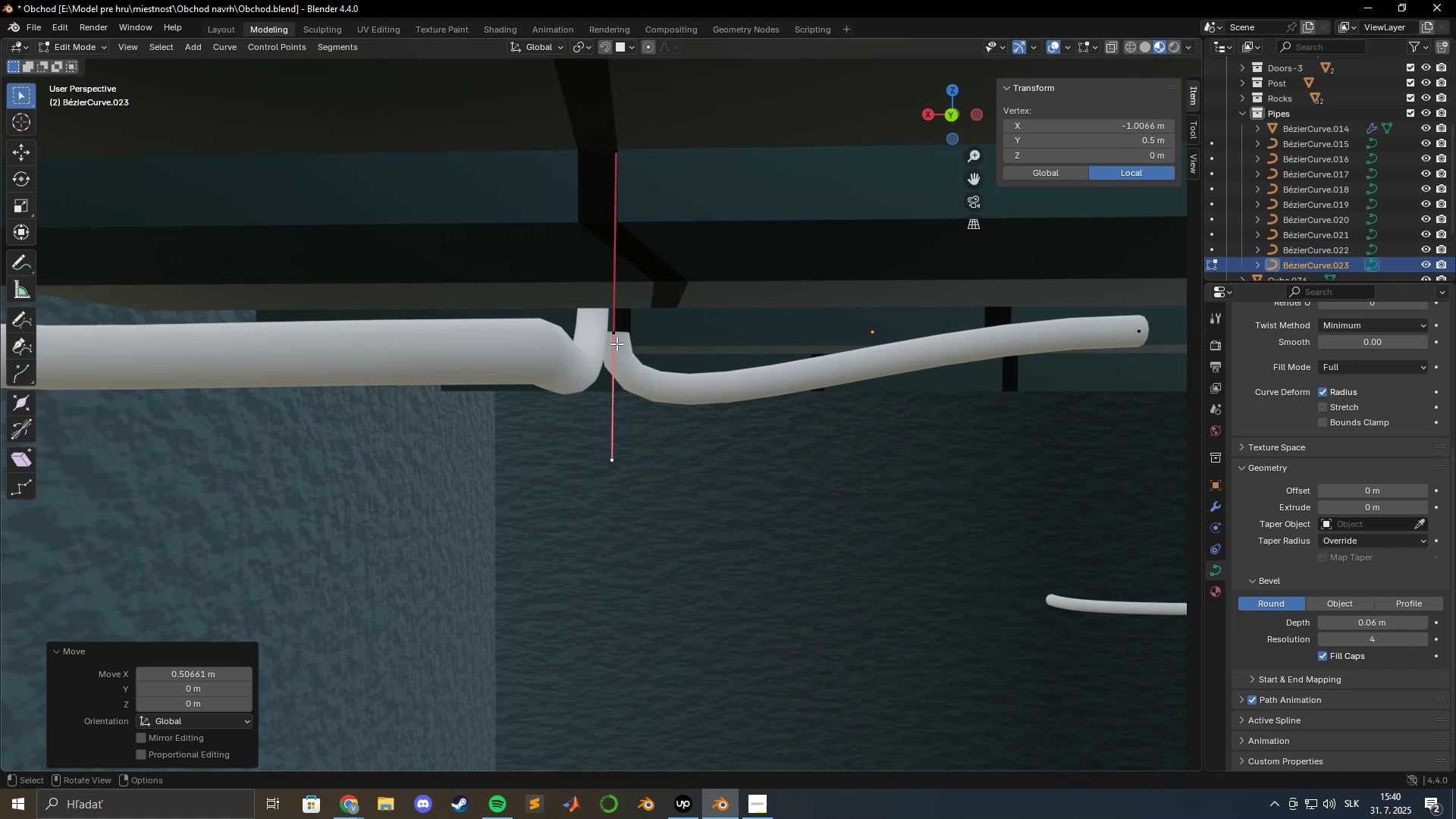 
left_click([611, 336])
 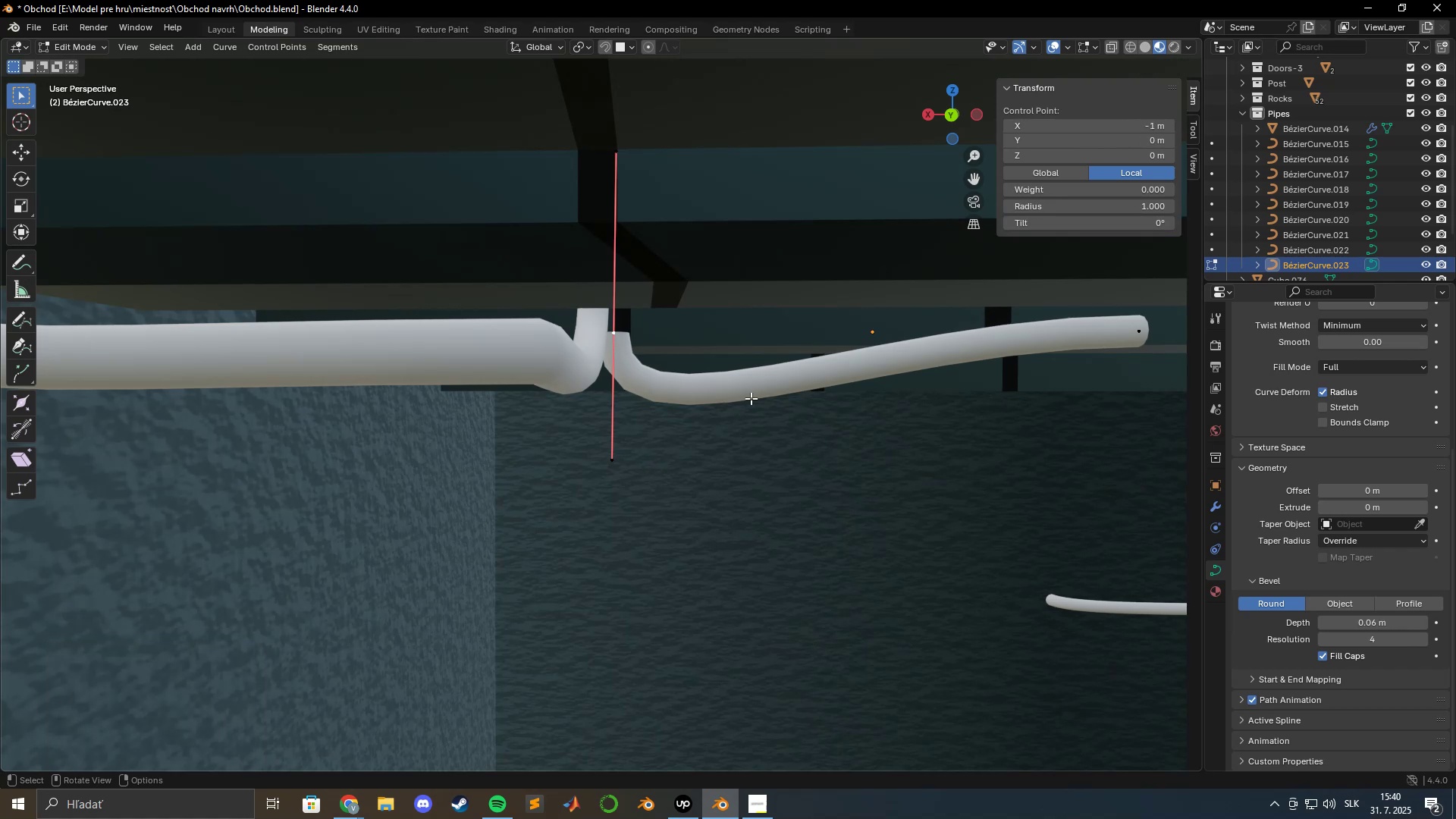 
type(gyx)
 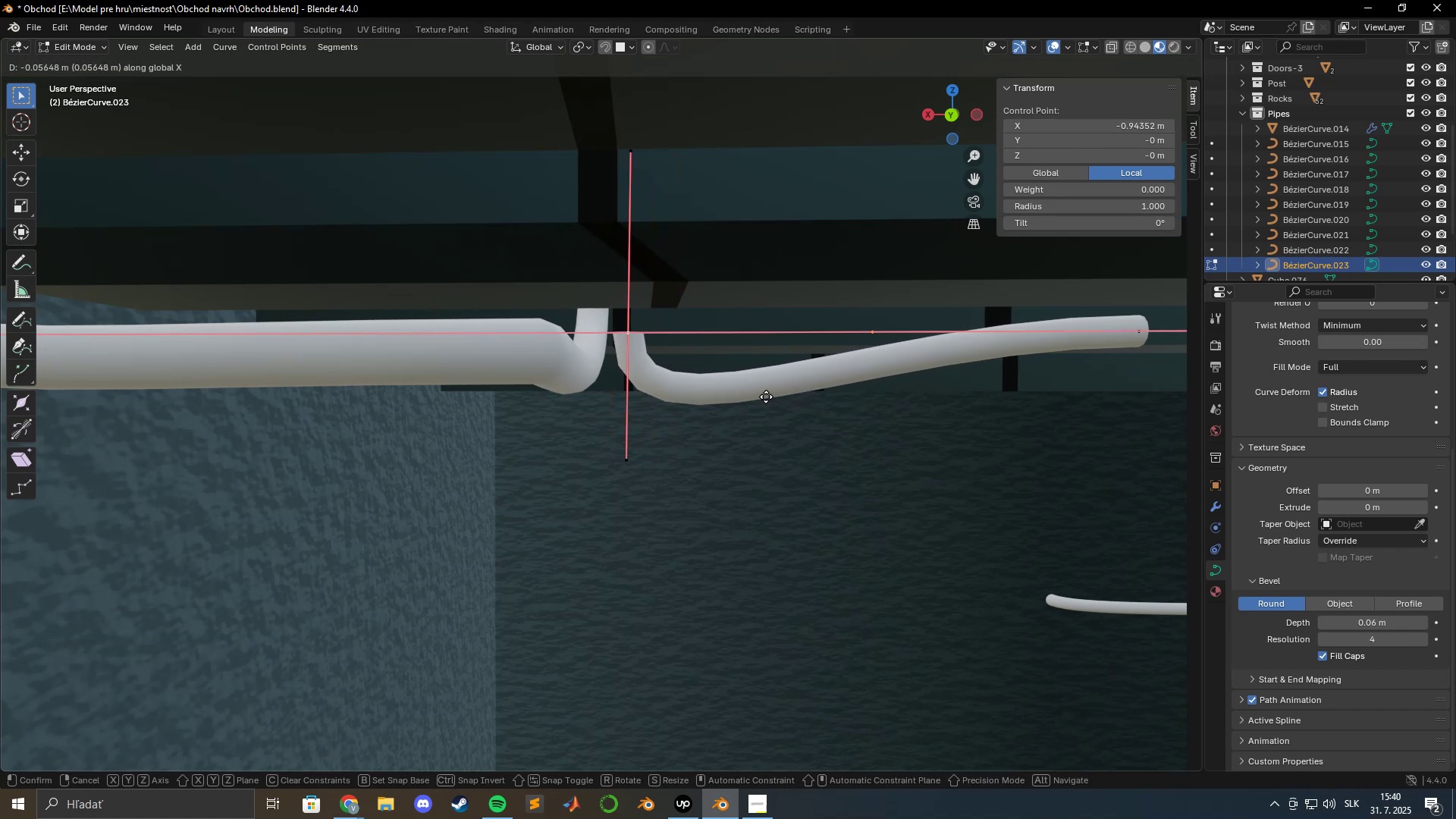 
left_click([767, 397])
 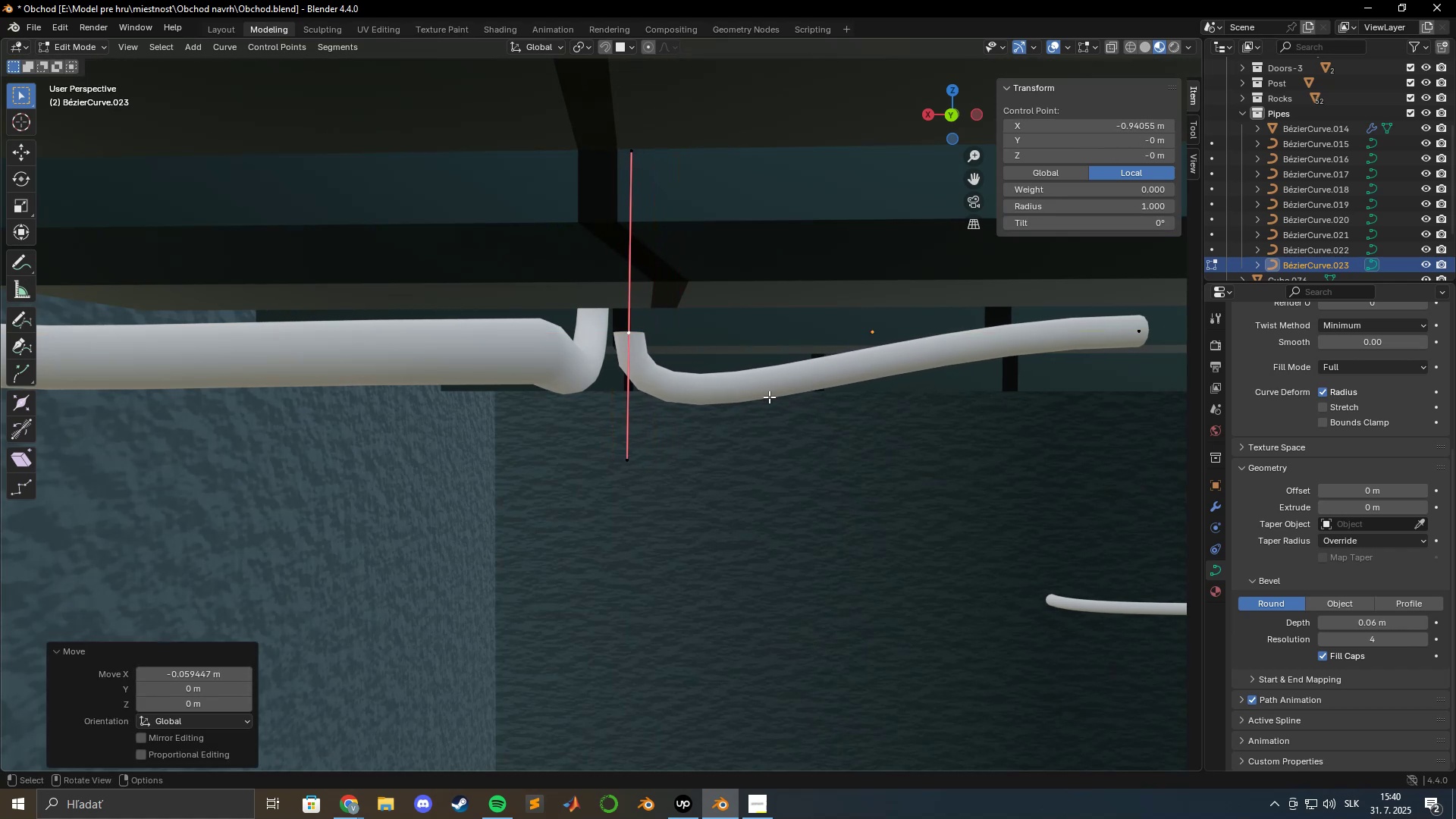 
hold_key(key=ShiftLeft, duration=1.26)
 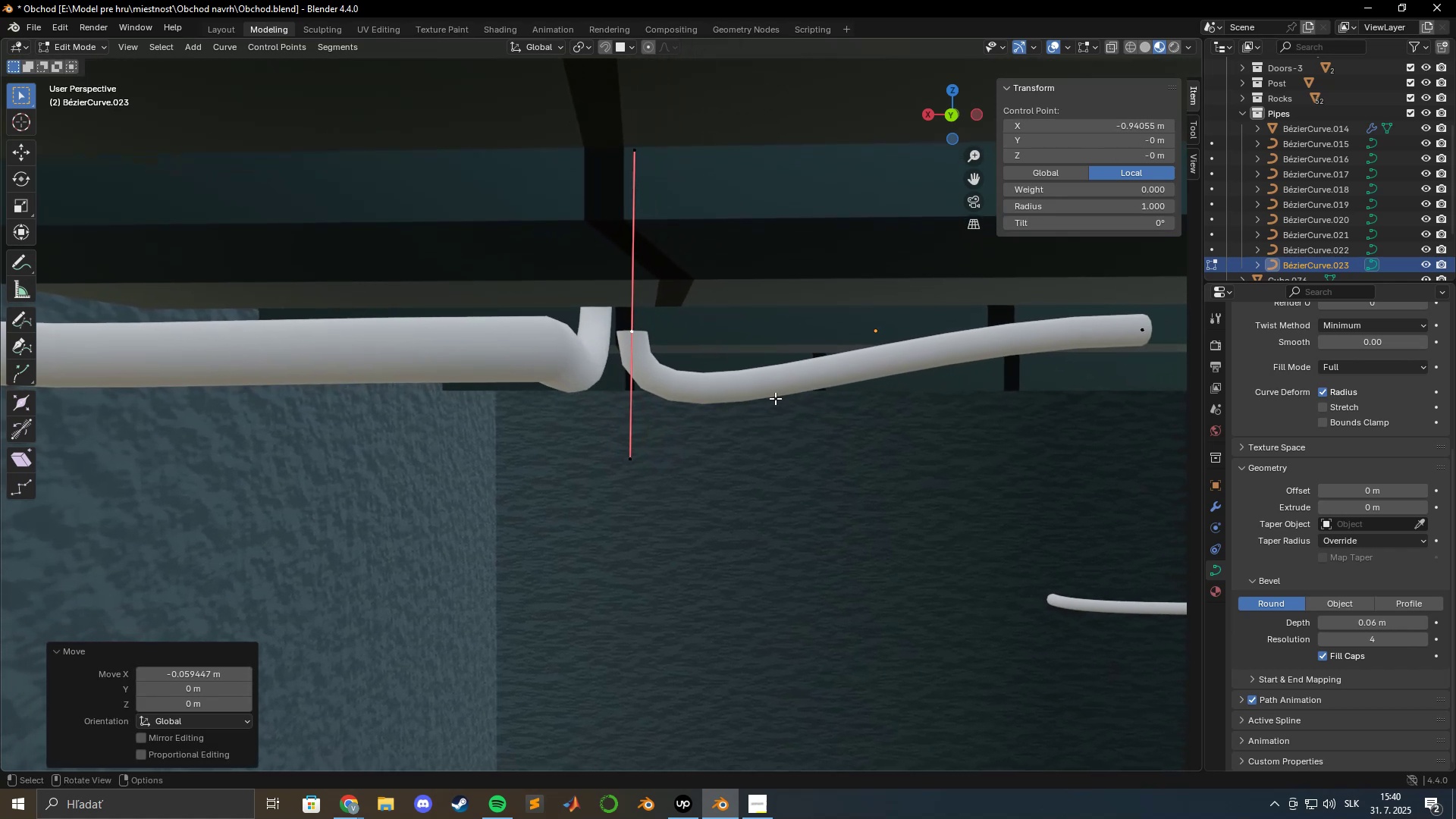 
type(gyx)
 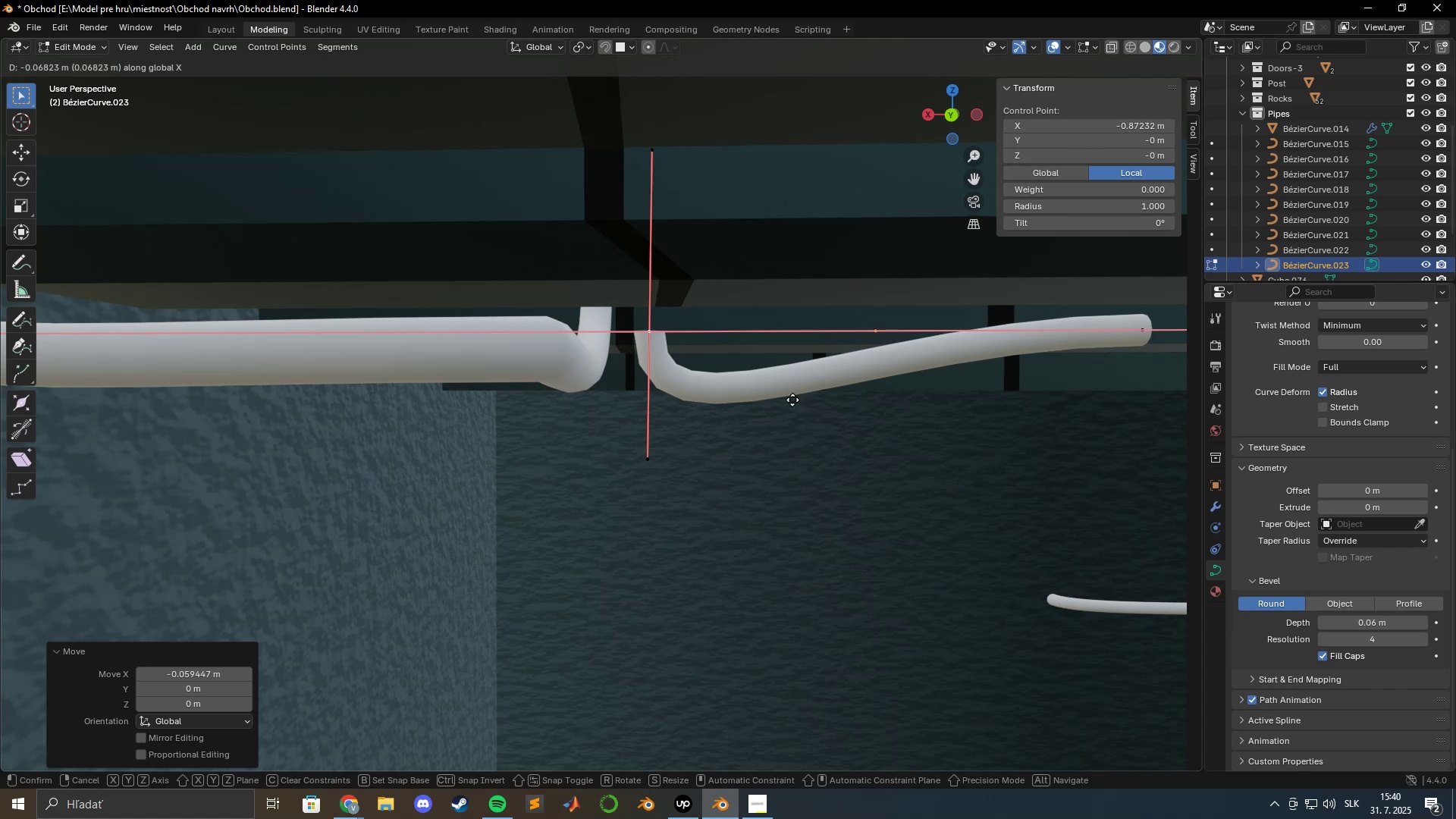 
left_click([790, 400])
 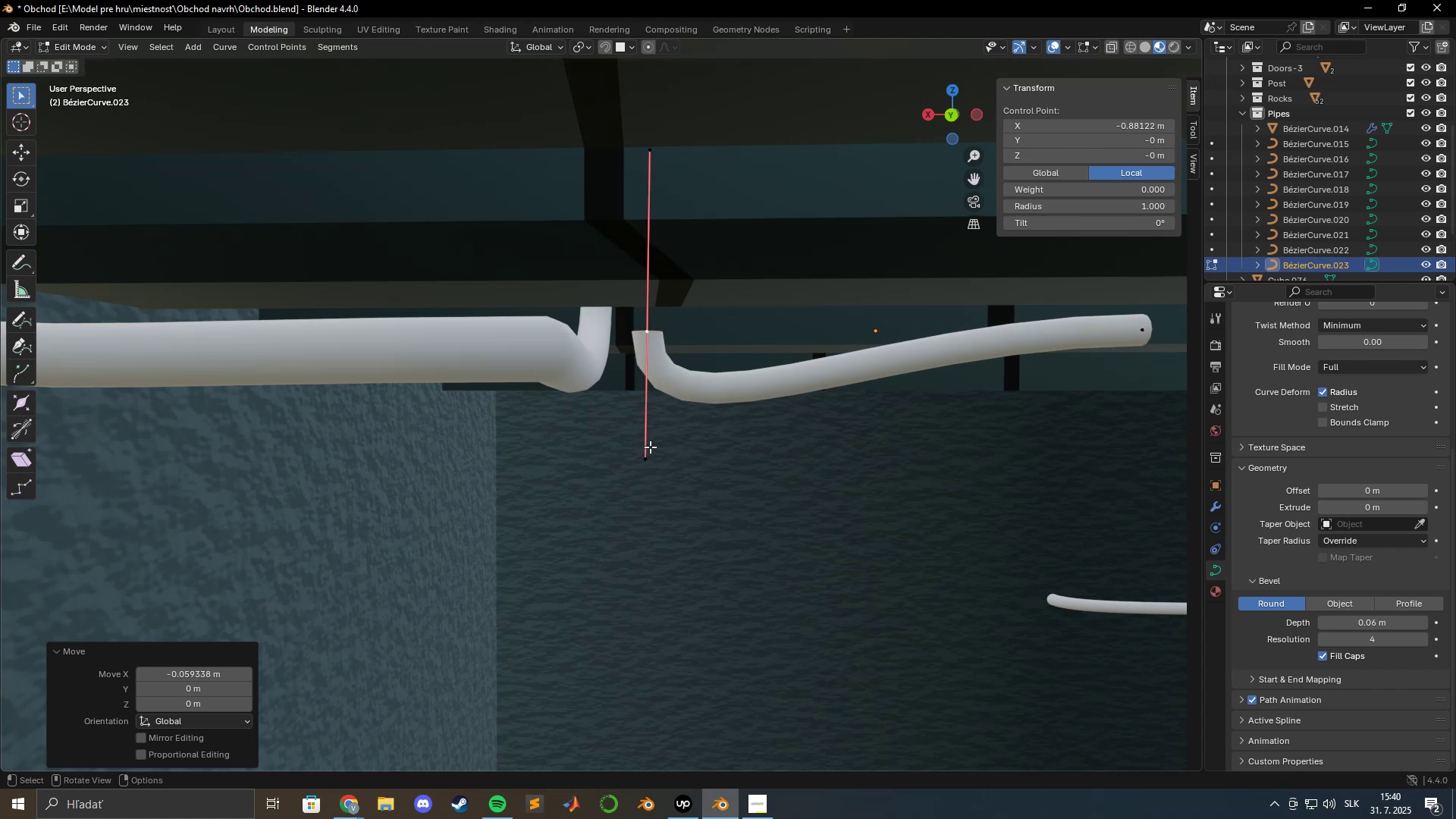 
left_click([647, 455])
 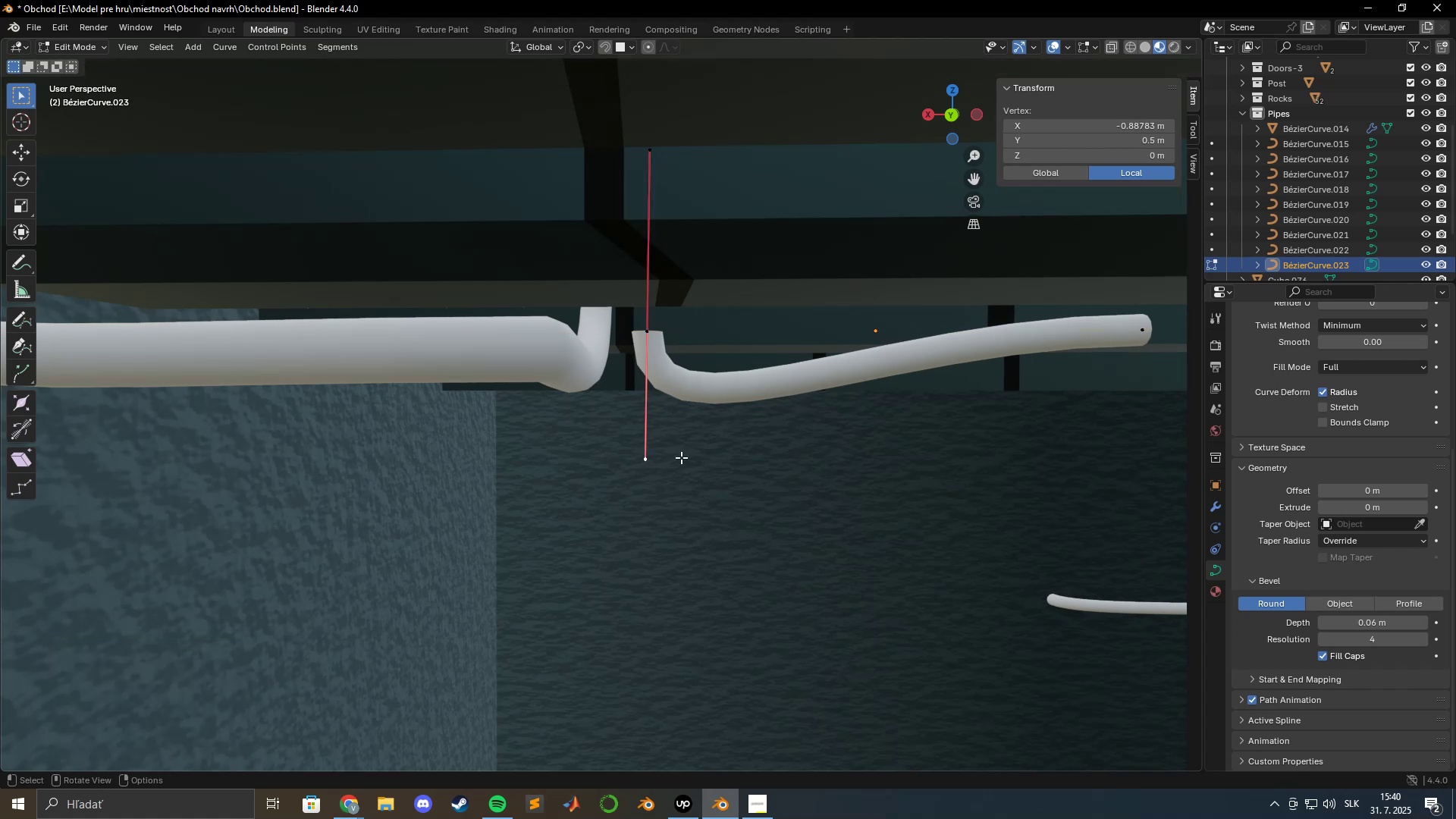 
type(gyx)
 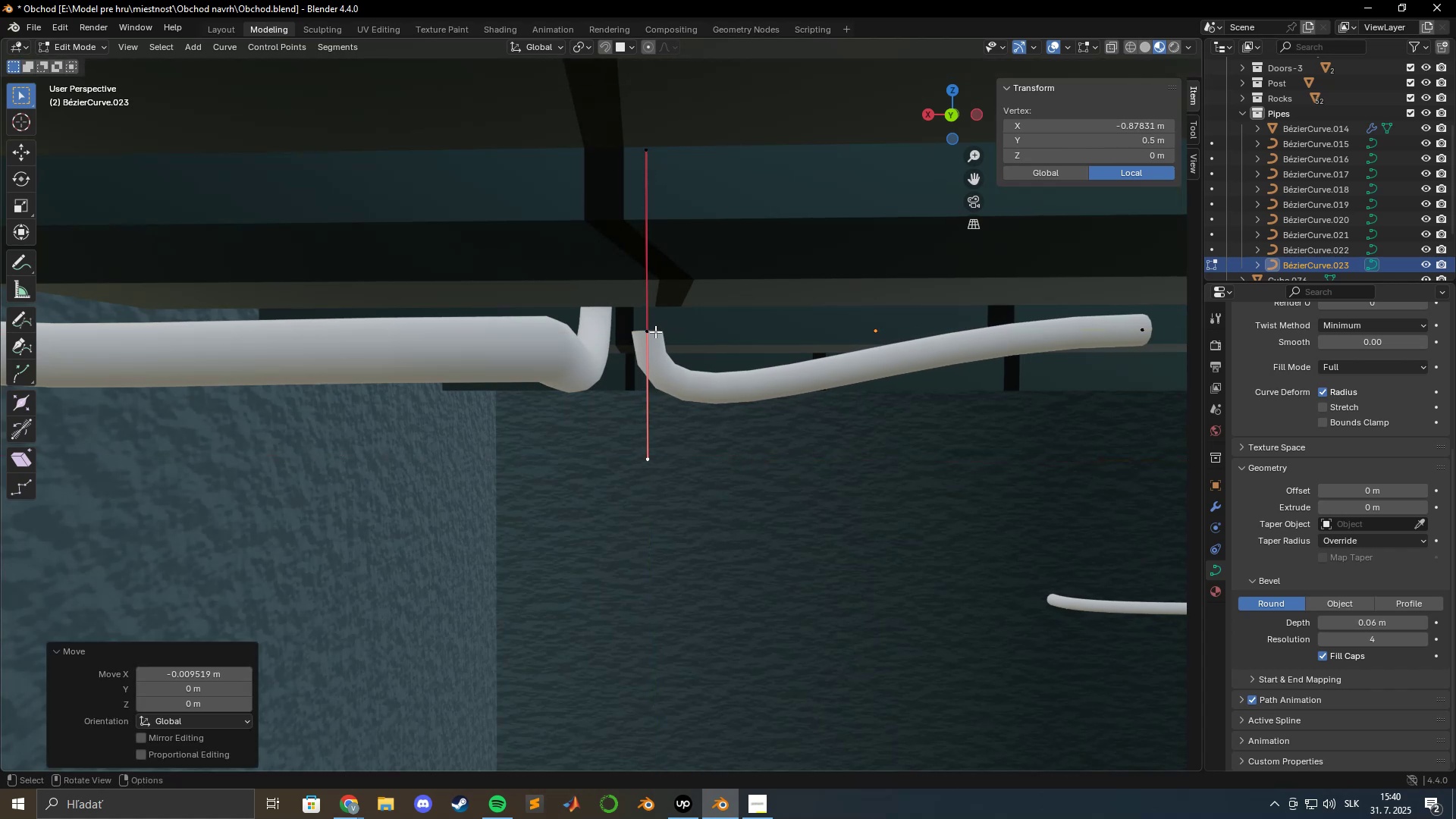 
 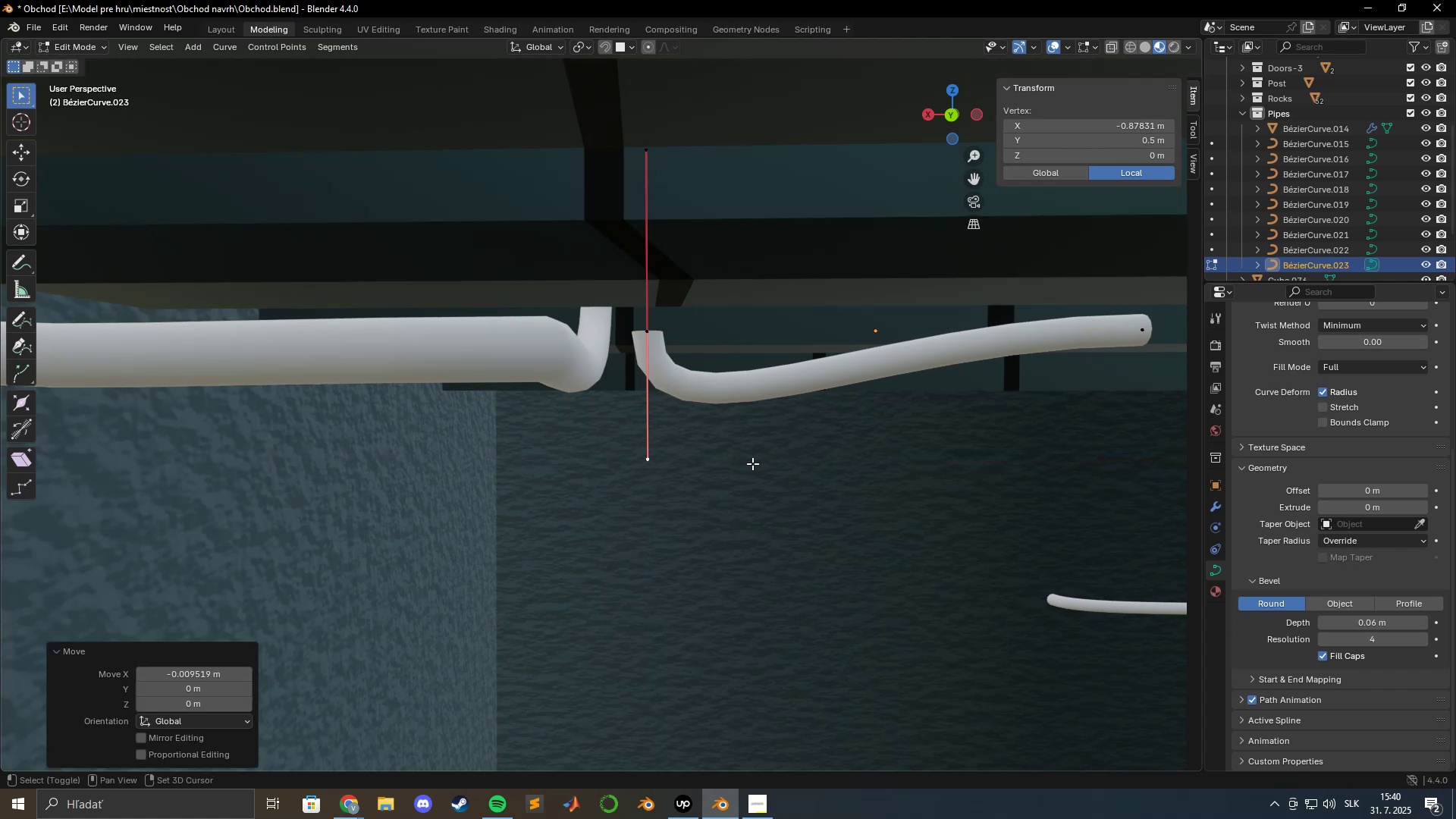 
left_click([752, 463])
 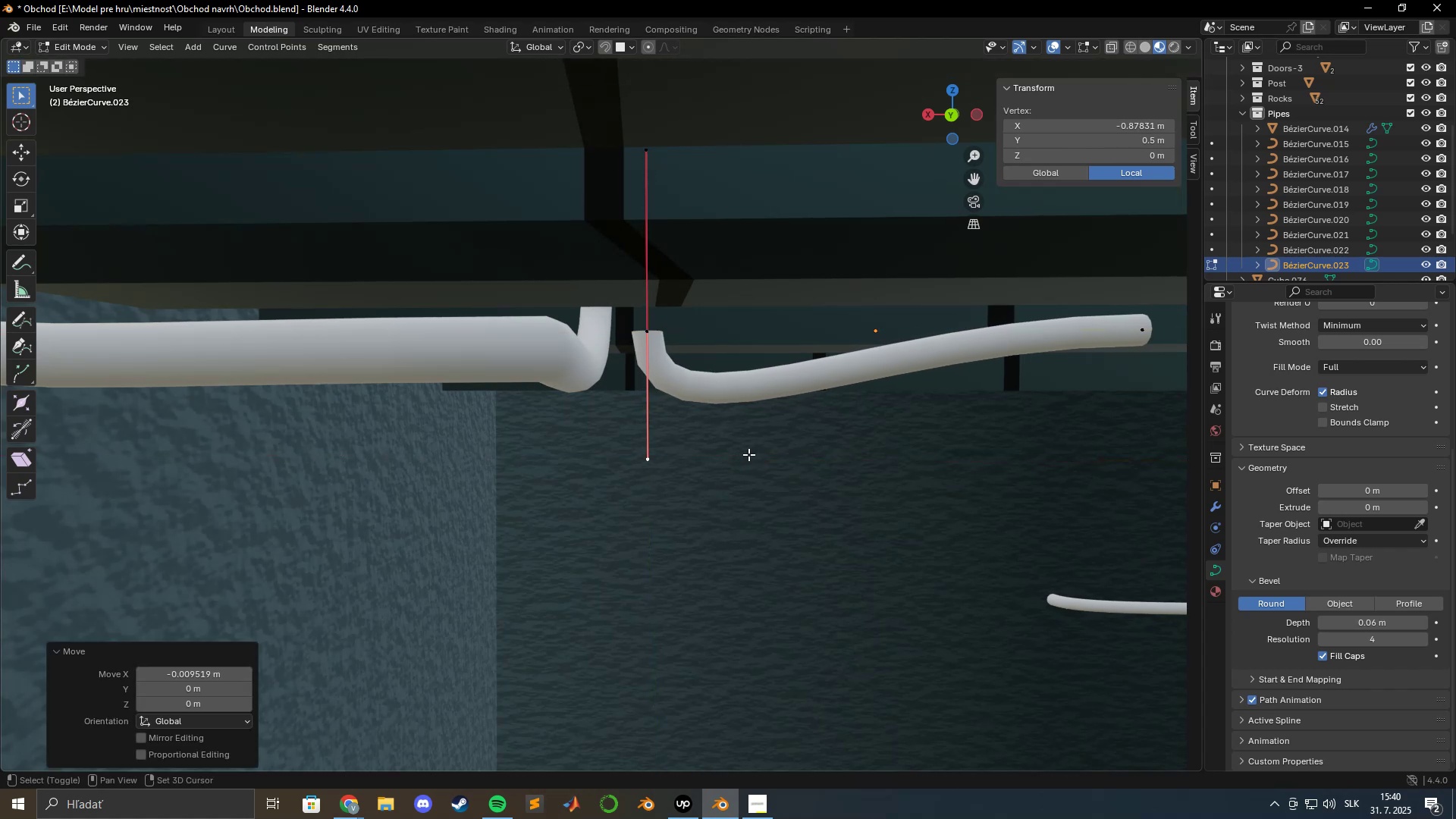 
key(Shift+ShiftLeft)
 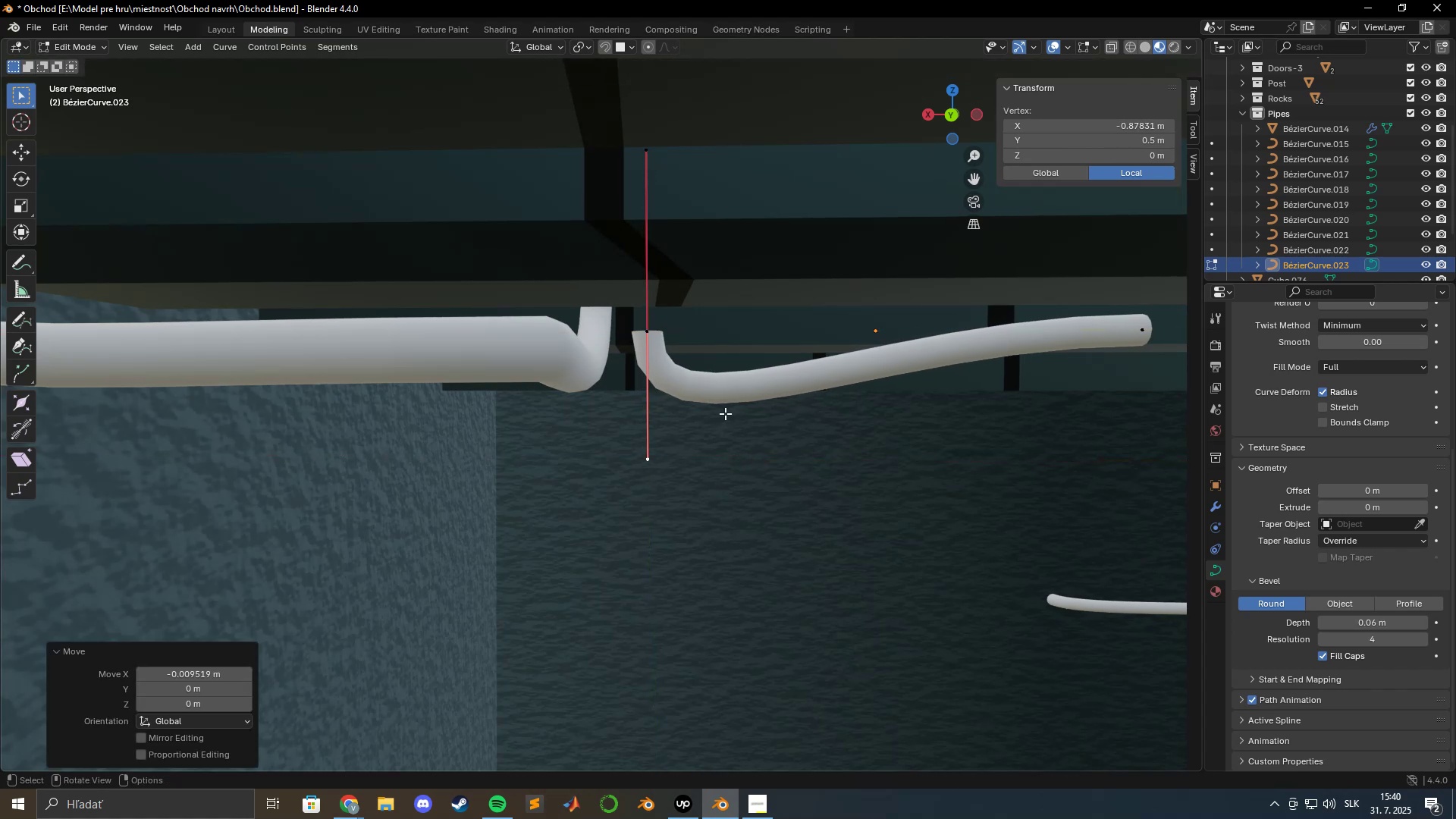 
key(Shift+ShiftLeft)
 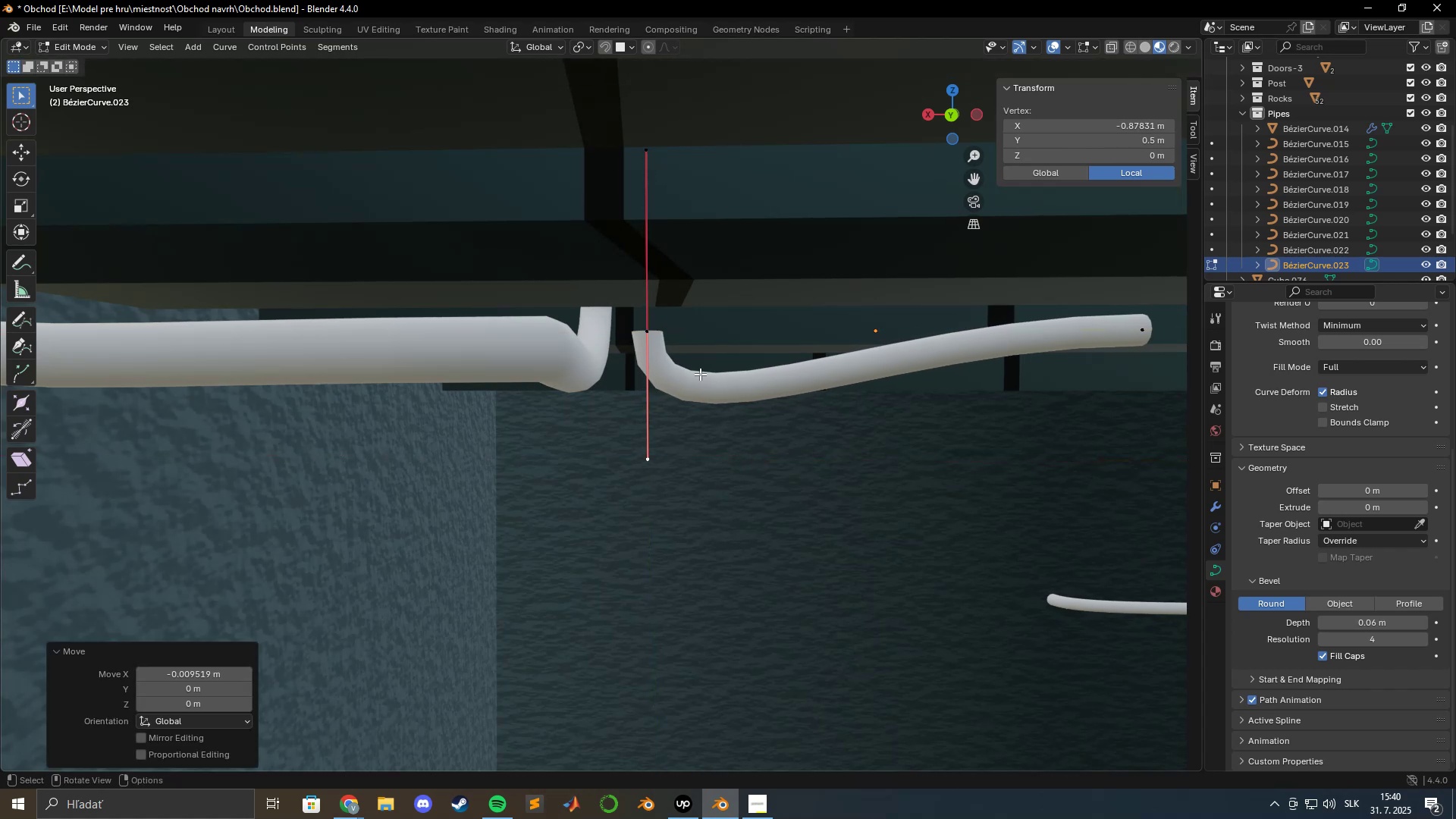 
key(Shift+ShiftLeft)
 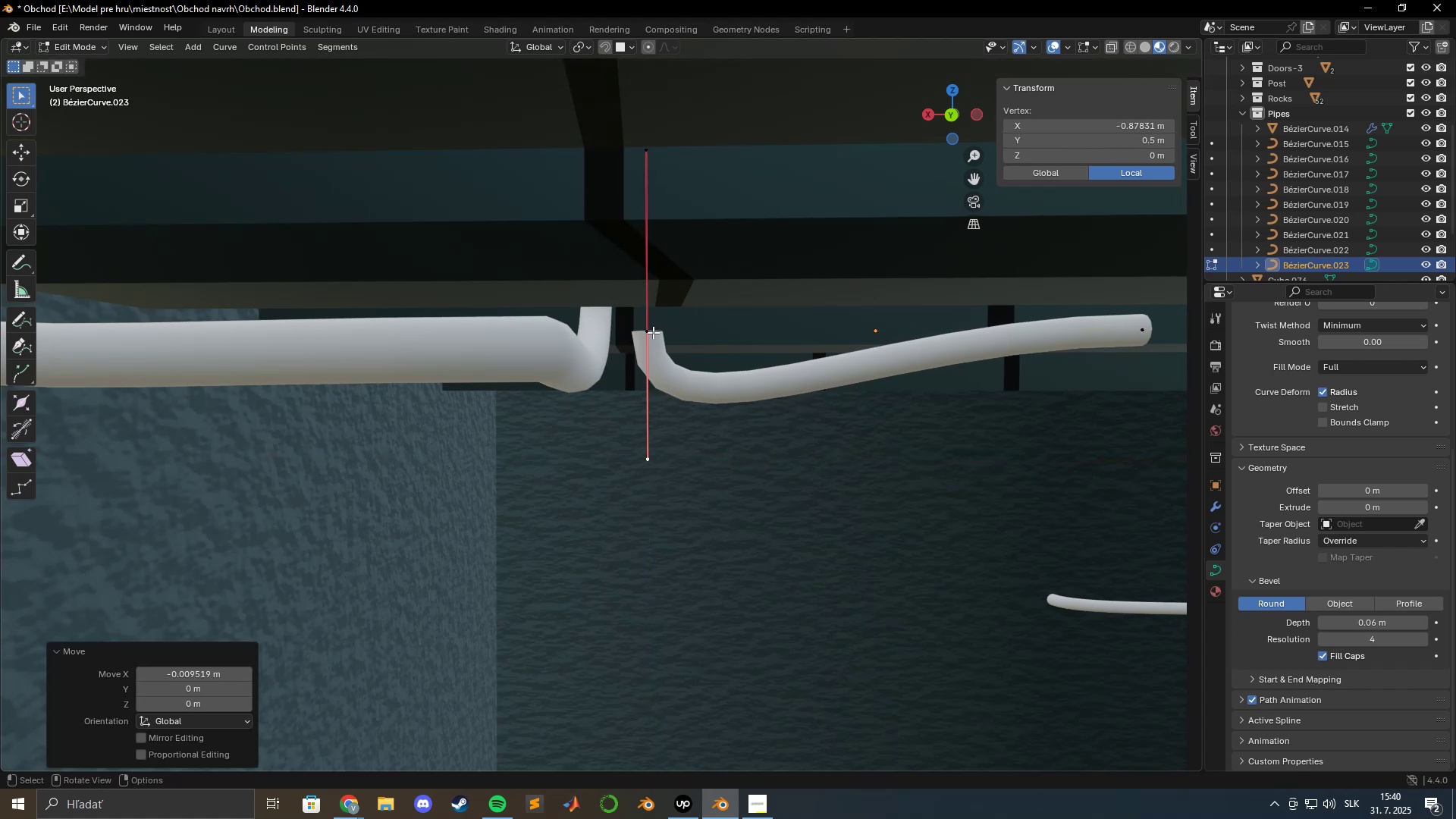 
left_click([651, 334])
 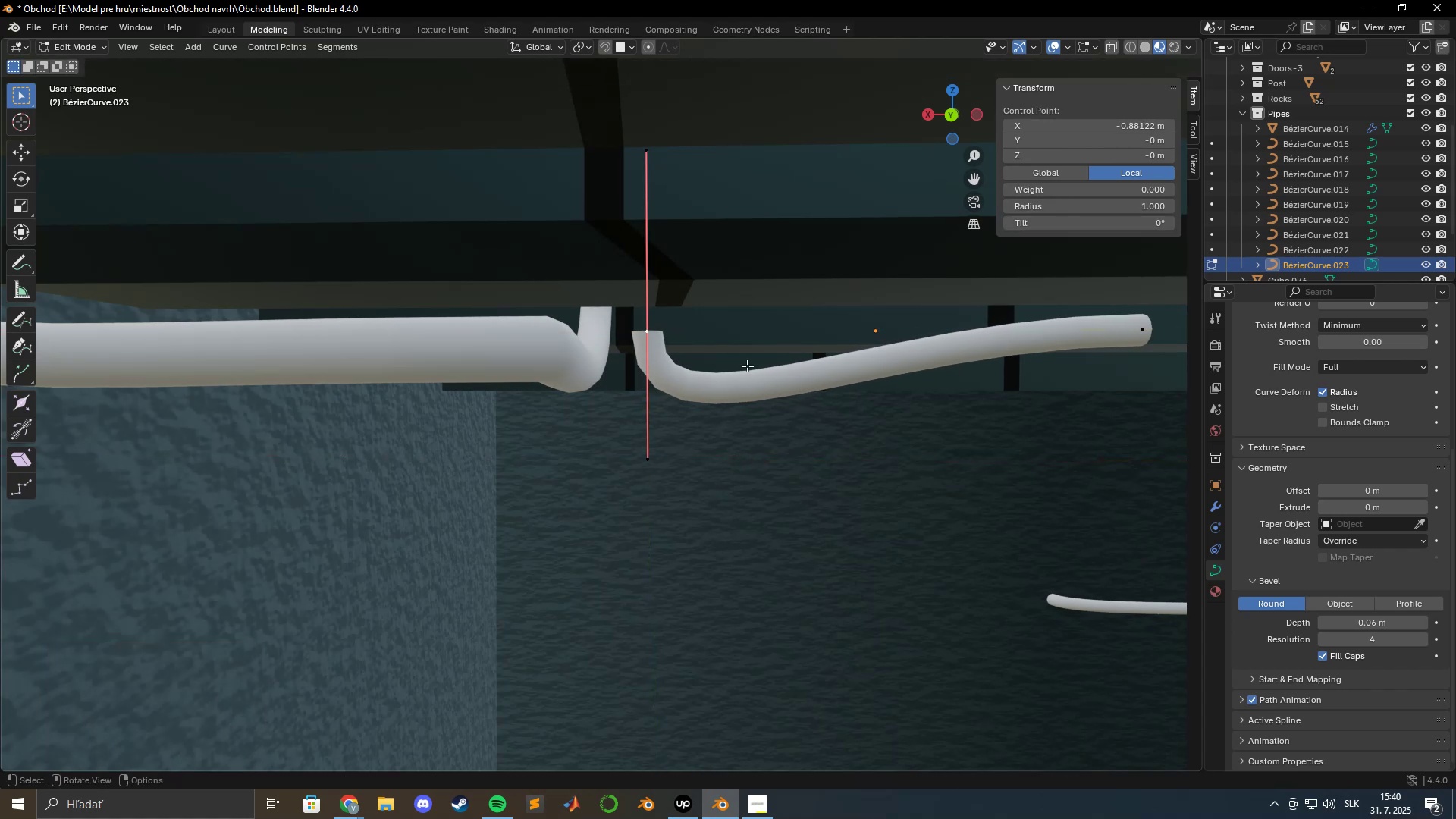 
scroll: coordinate [749, 369], scroll_direction: up, amount: 1.0
 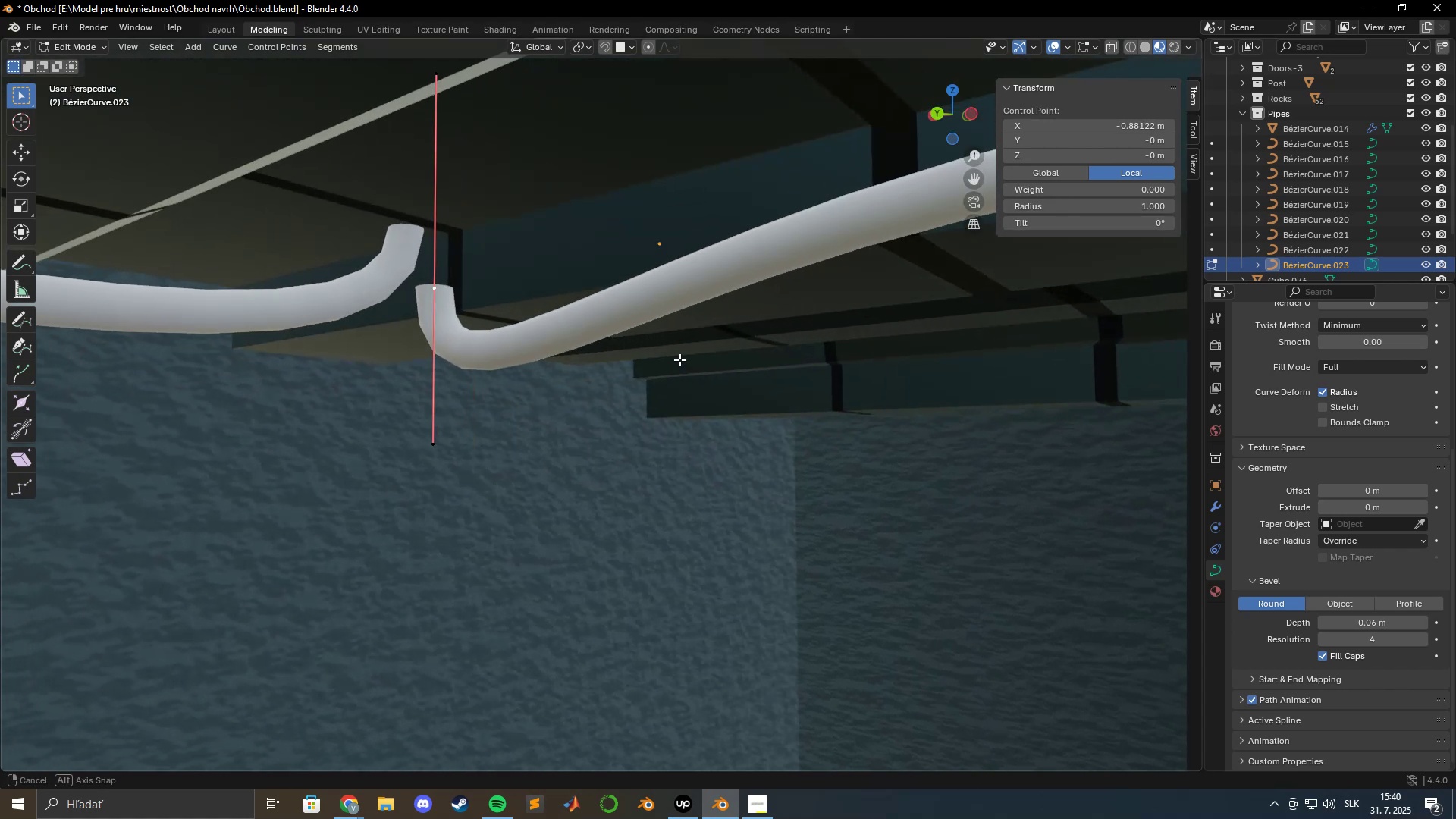 
type(gz)
 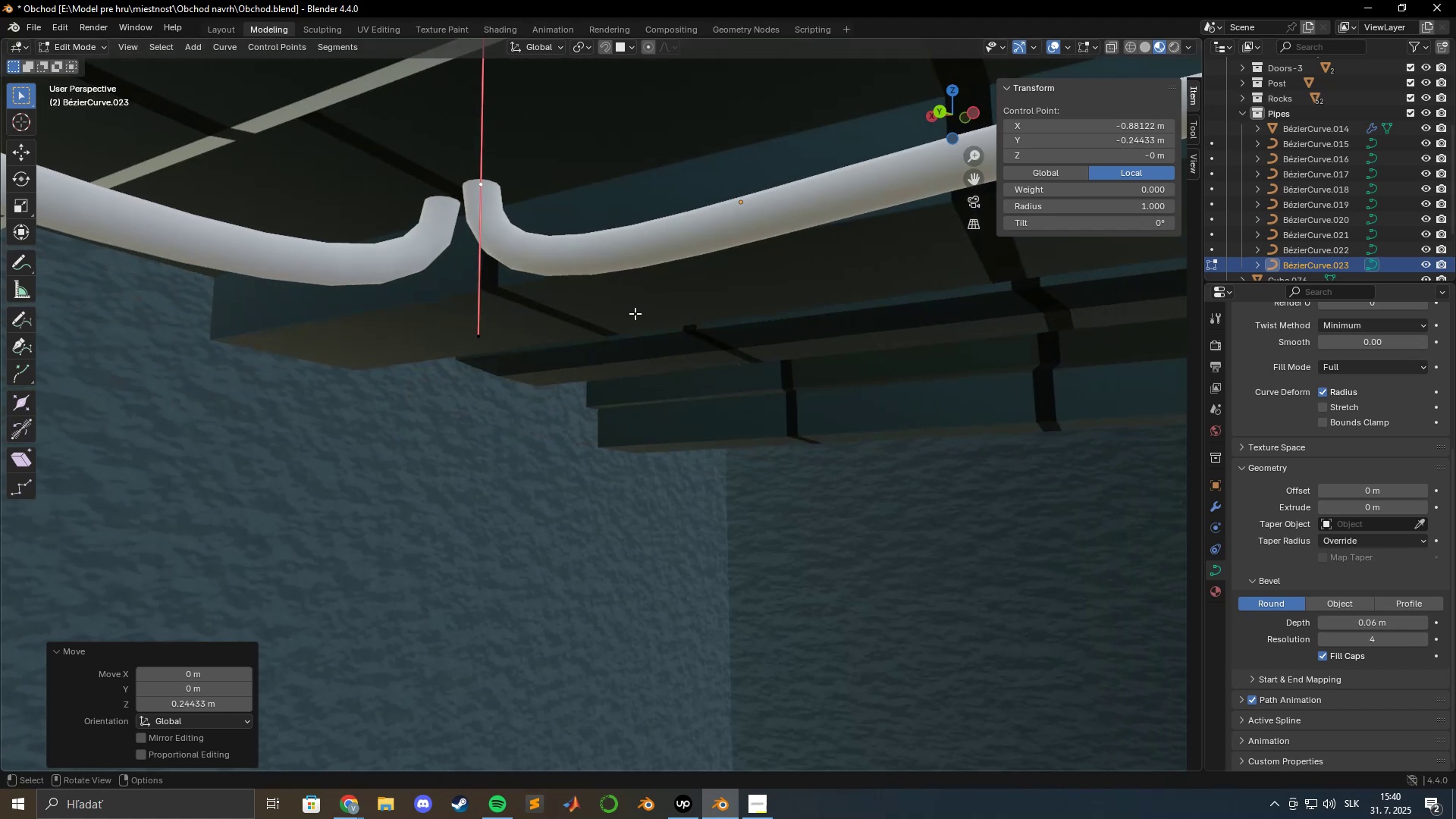 
wait(5.54)
 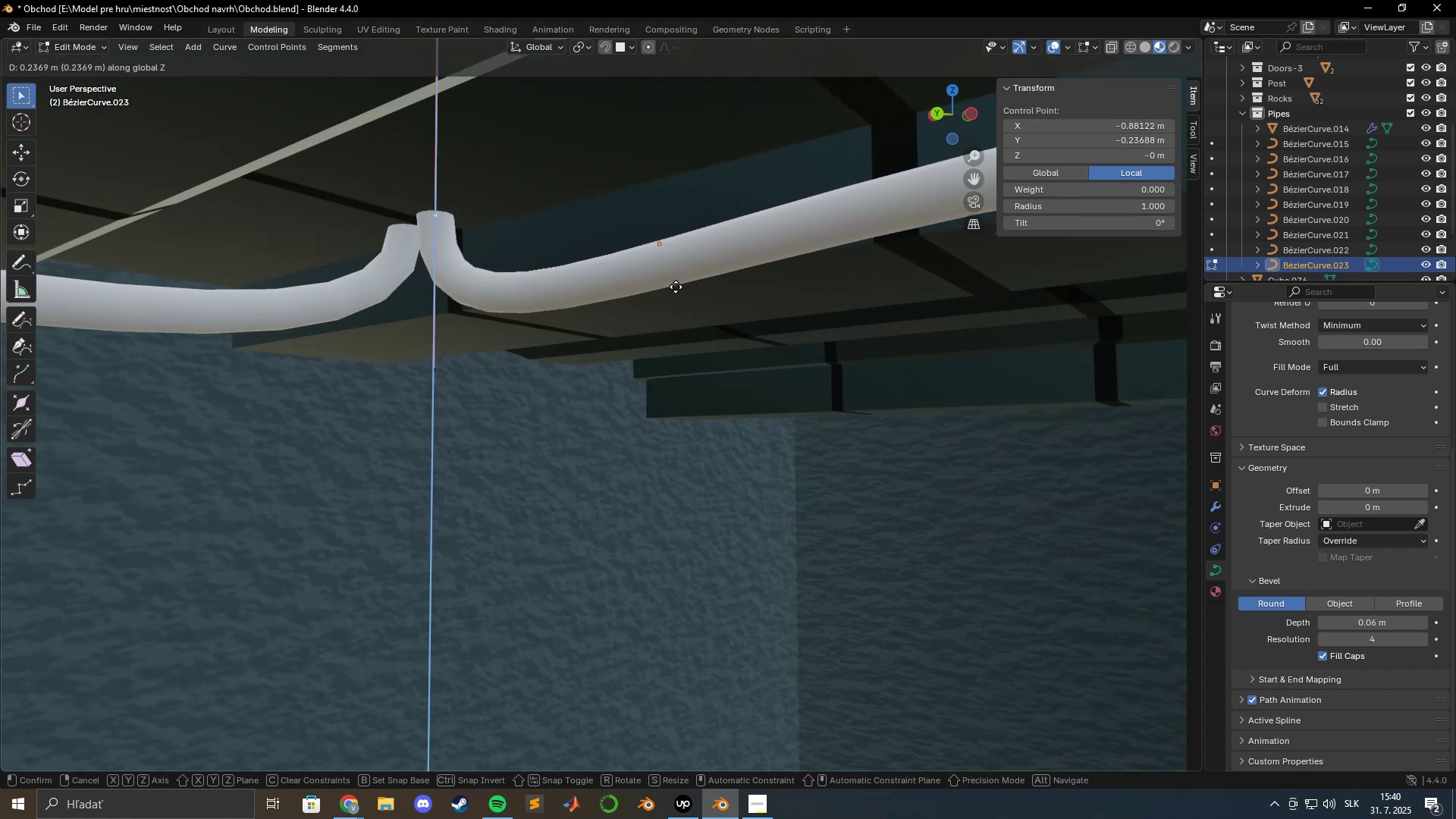 
hold_key(key=ShiftLeft, duration=0.61)
 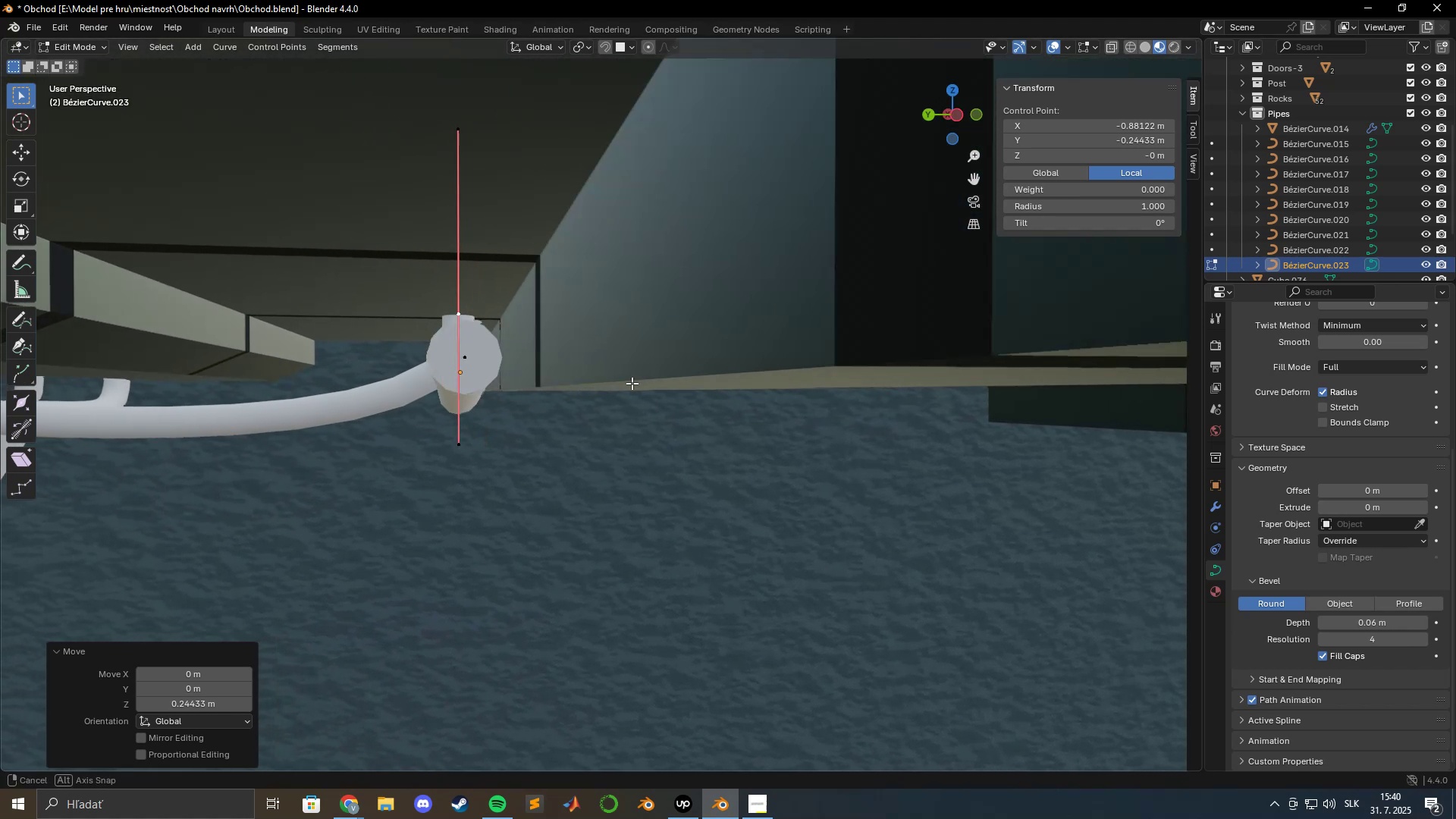 
hold_key(key=ShiftLeft, duration=0.74)
 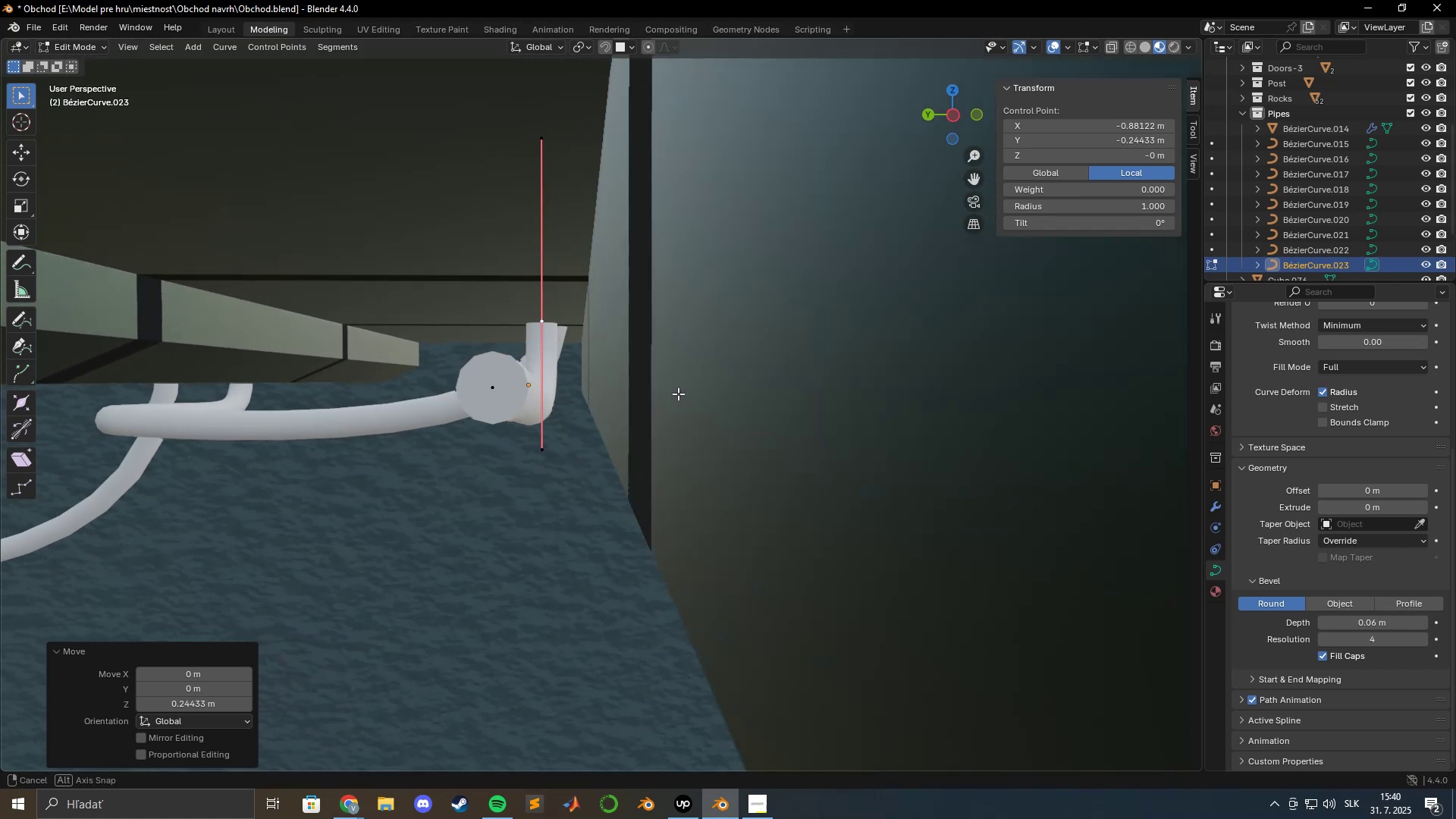 
type(gy)
key(Escape)
key(Tab)
type(gy)
 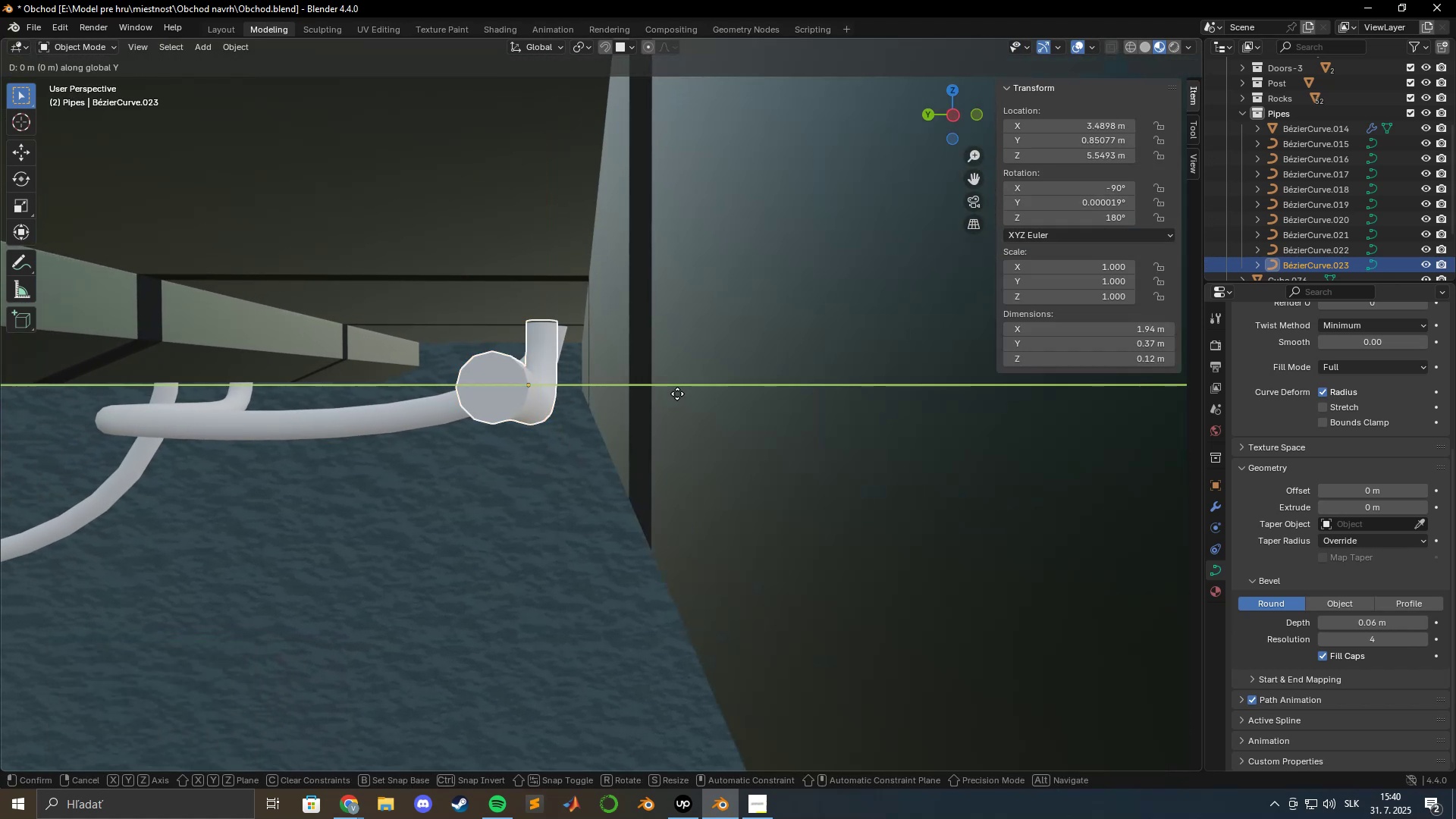 
hold_key(key=ShiftLeft, duration=1.53)
 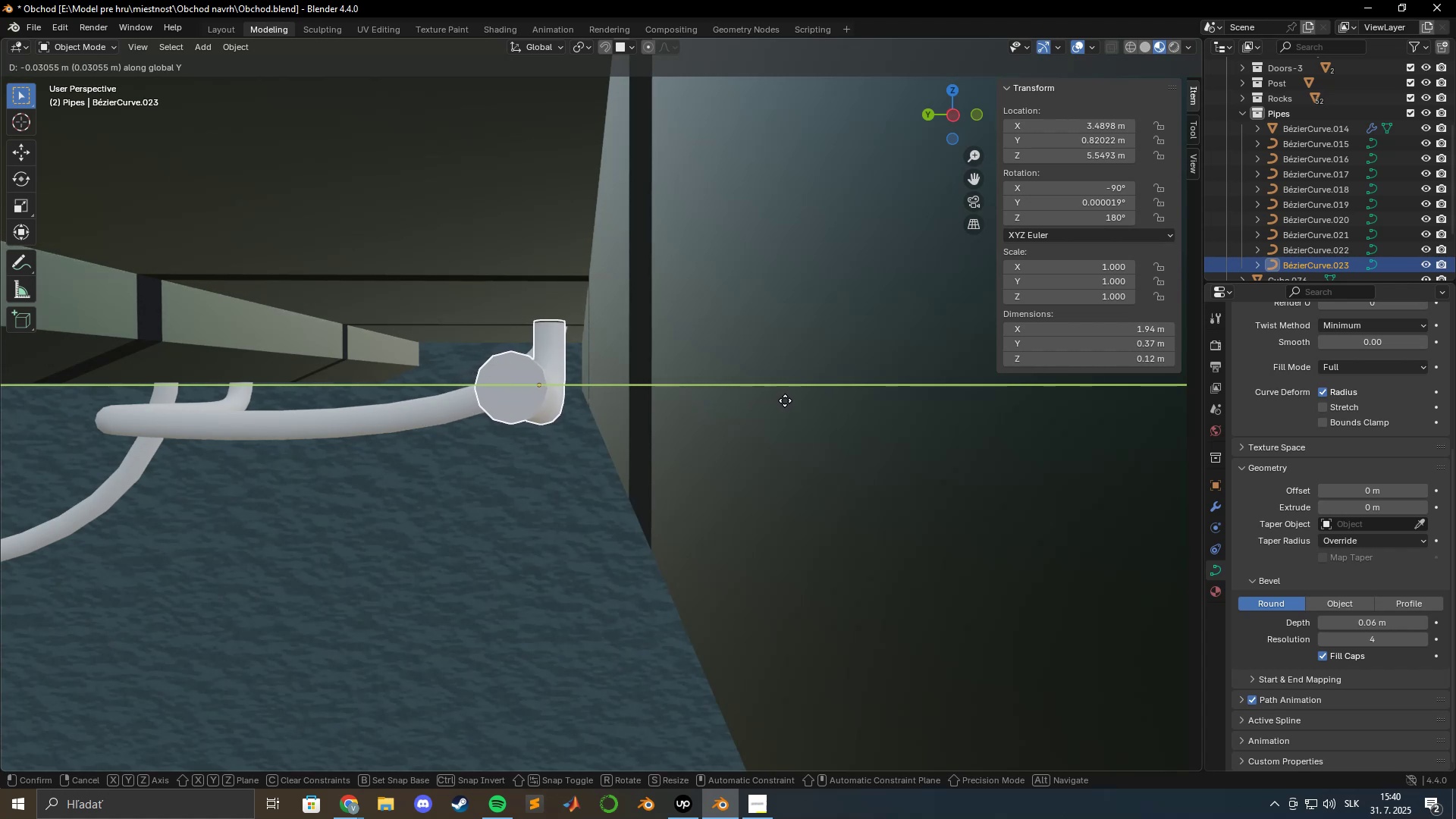 
hold_key(key=ShiftLeft, duration=0.73)
left_click([785, 400])
 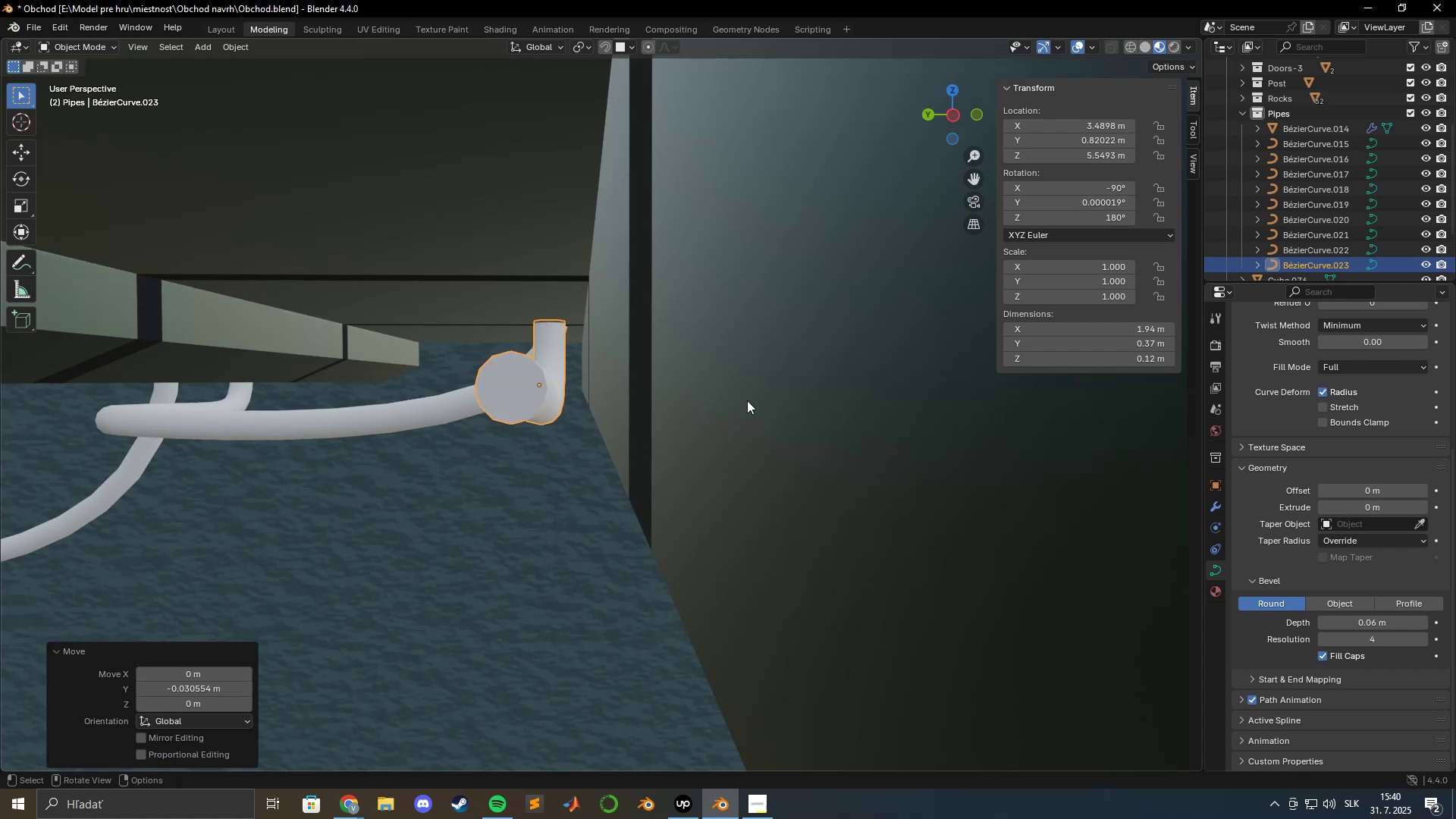 
hold_key(key=ShiftLeft, duration=1.14)
 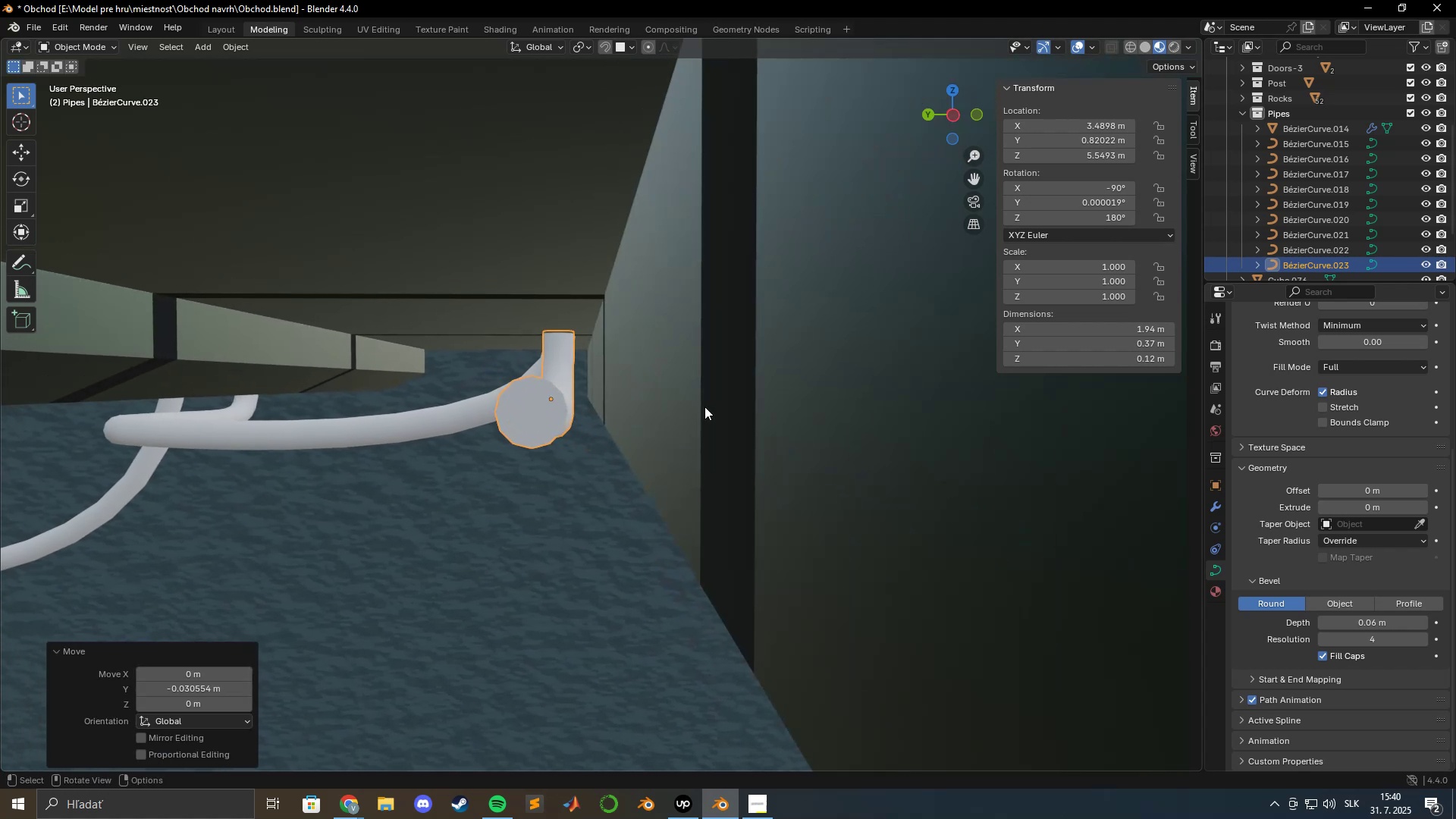 
type(gy)
 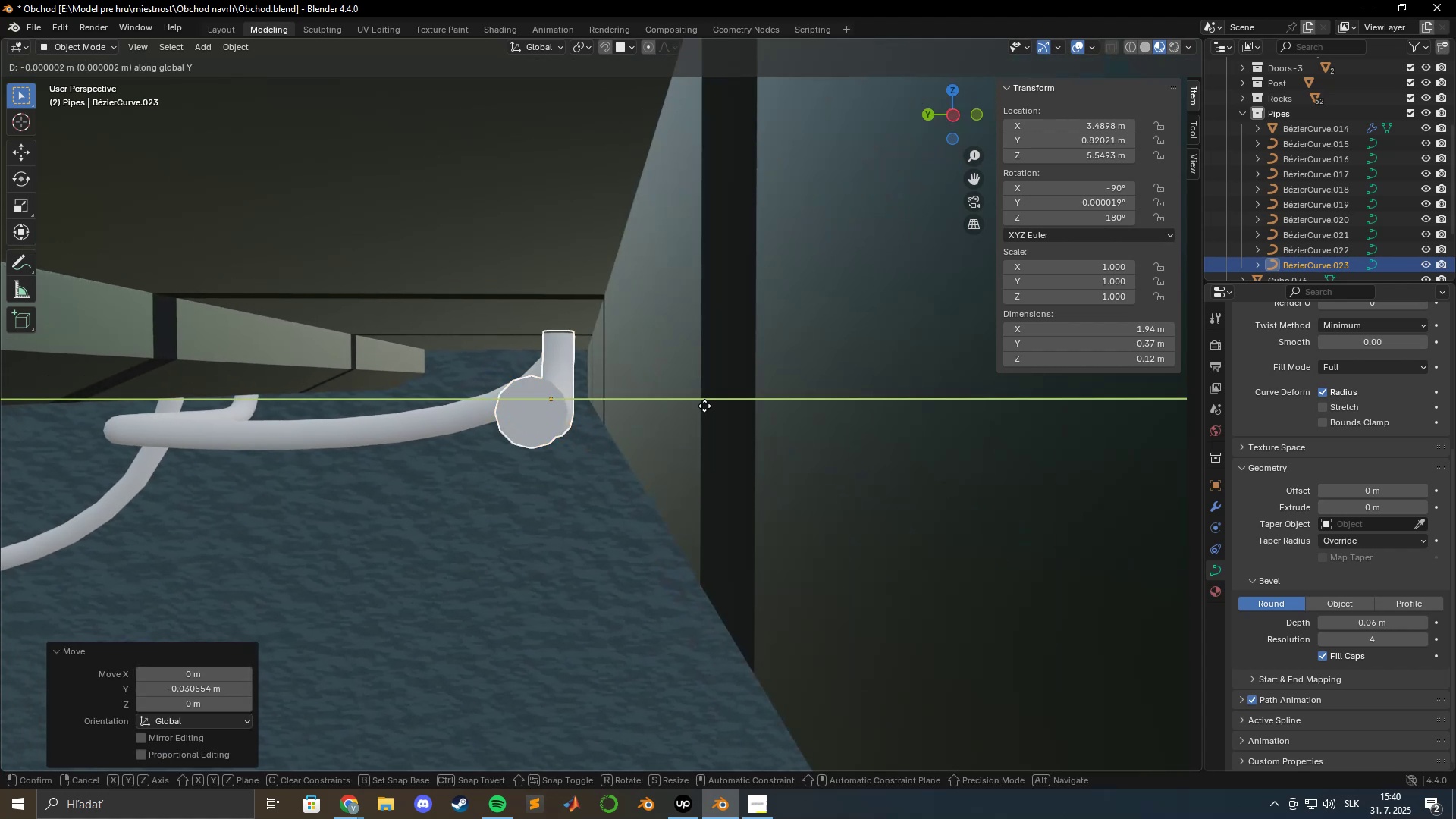 
hold_key(key=ShiftLeft, duration=0.75)
left_click([713, 403])
 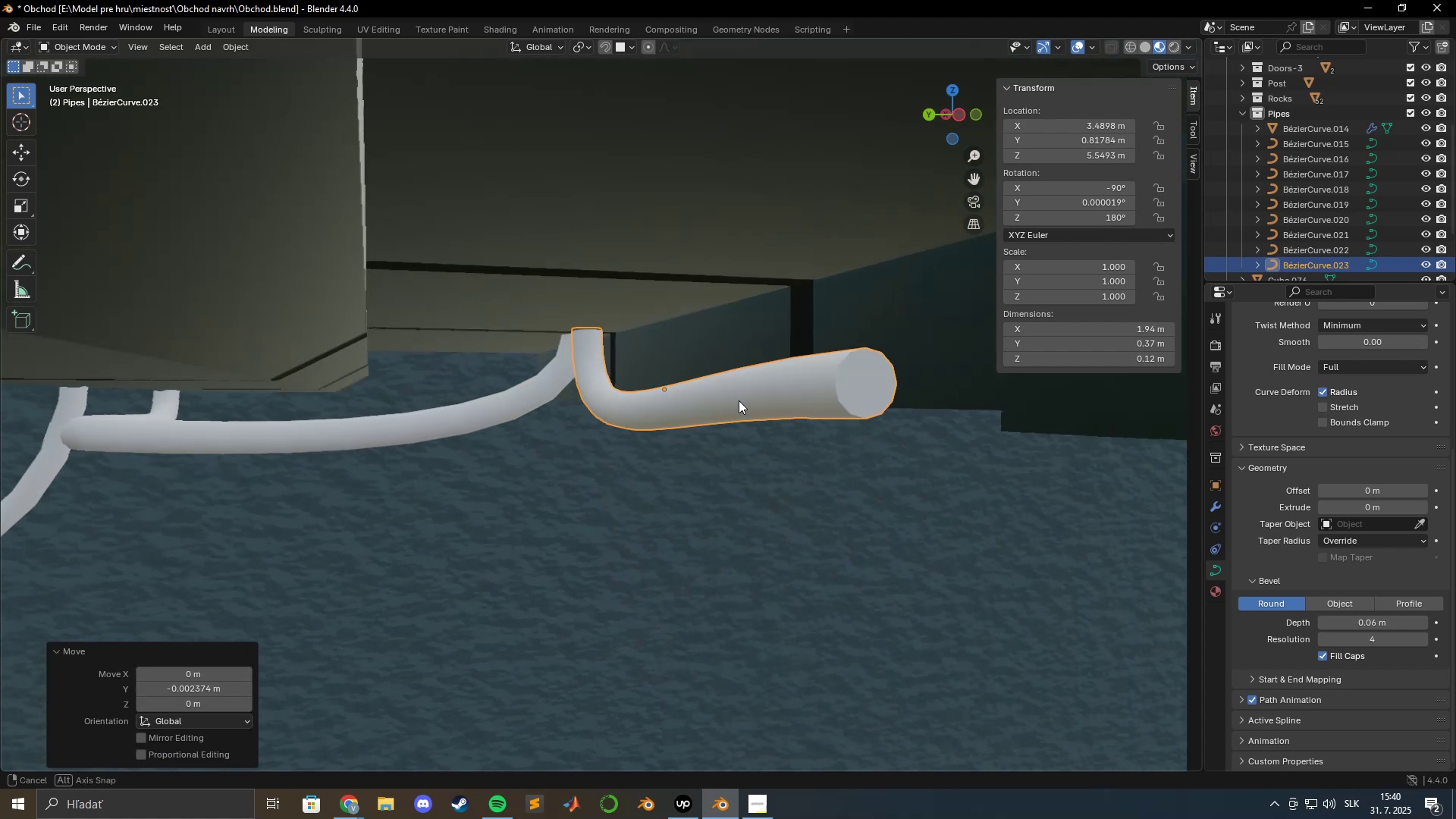 
key(Tab)
 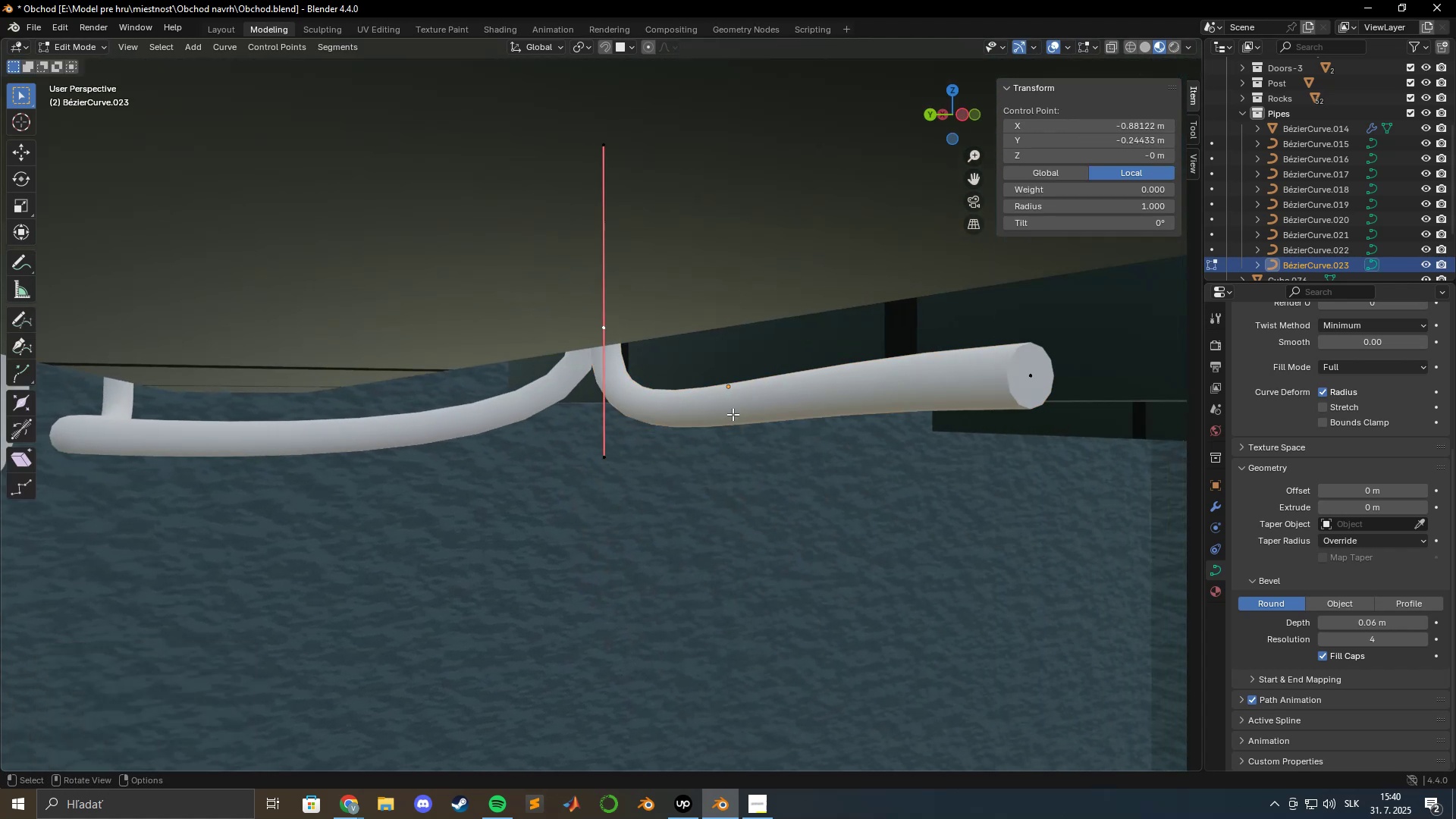 
hold_key(key=ShiftLeft, duration=0.71)
 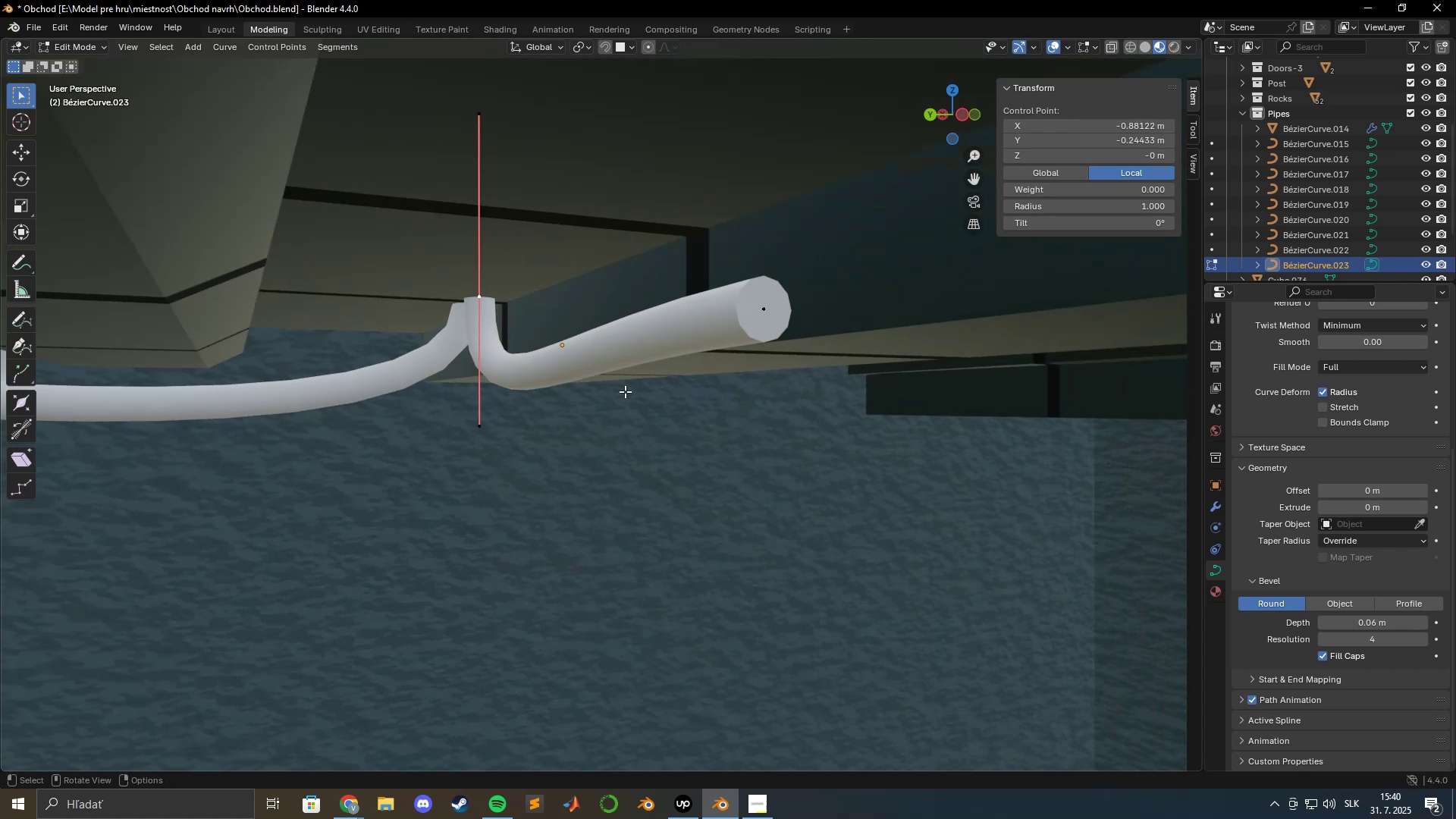 
scroll: coordinate [626, 392], scroll_direction: up, amount: 3.0
 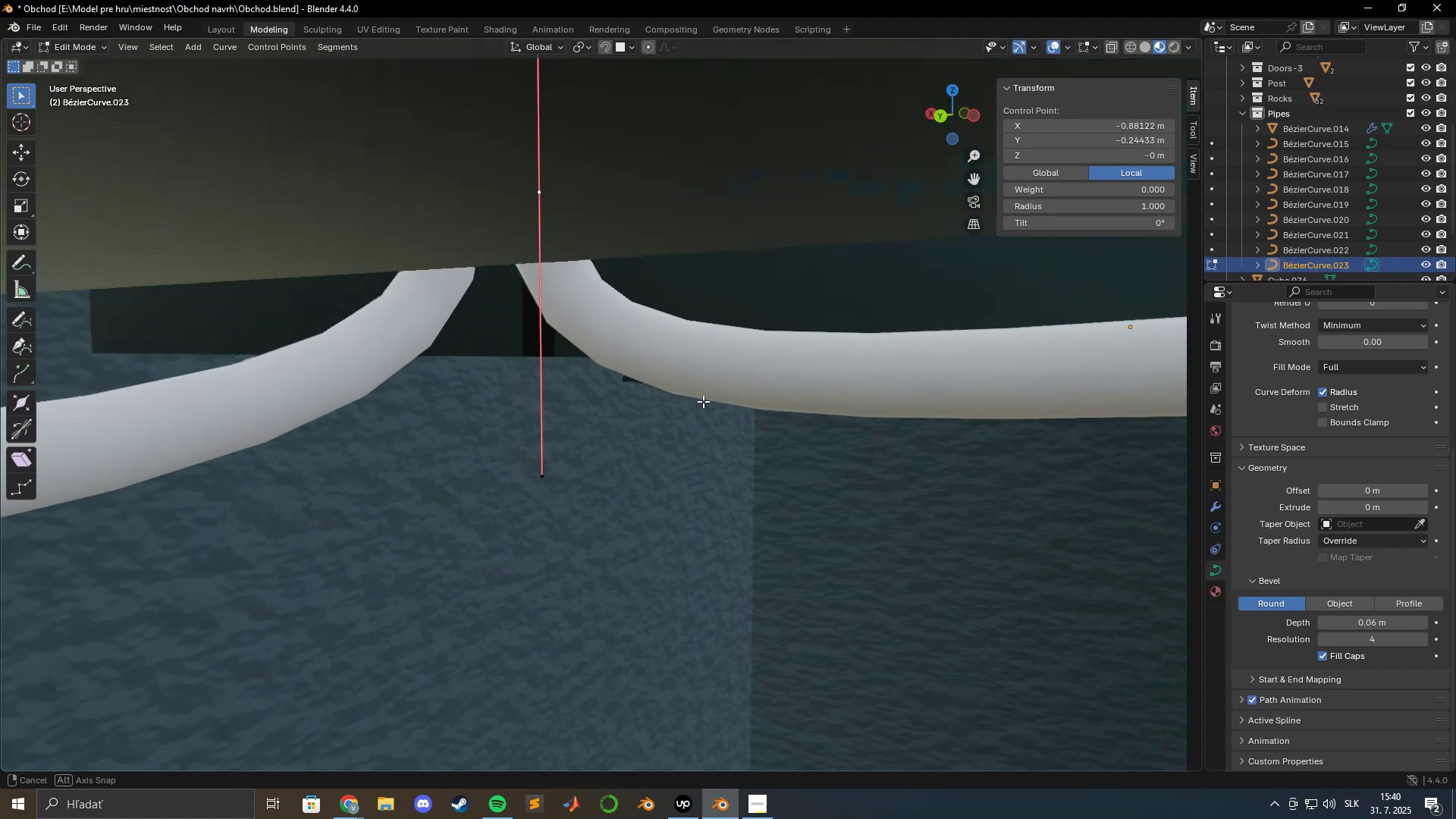 
hold_key(key=ShiftLeft, duration=0.47)
 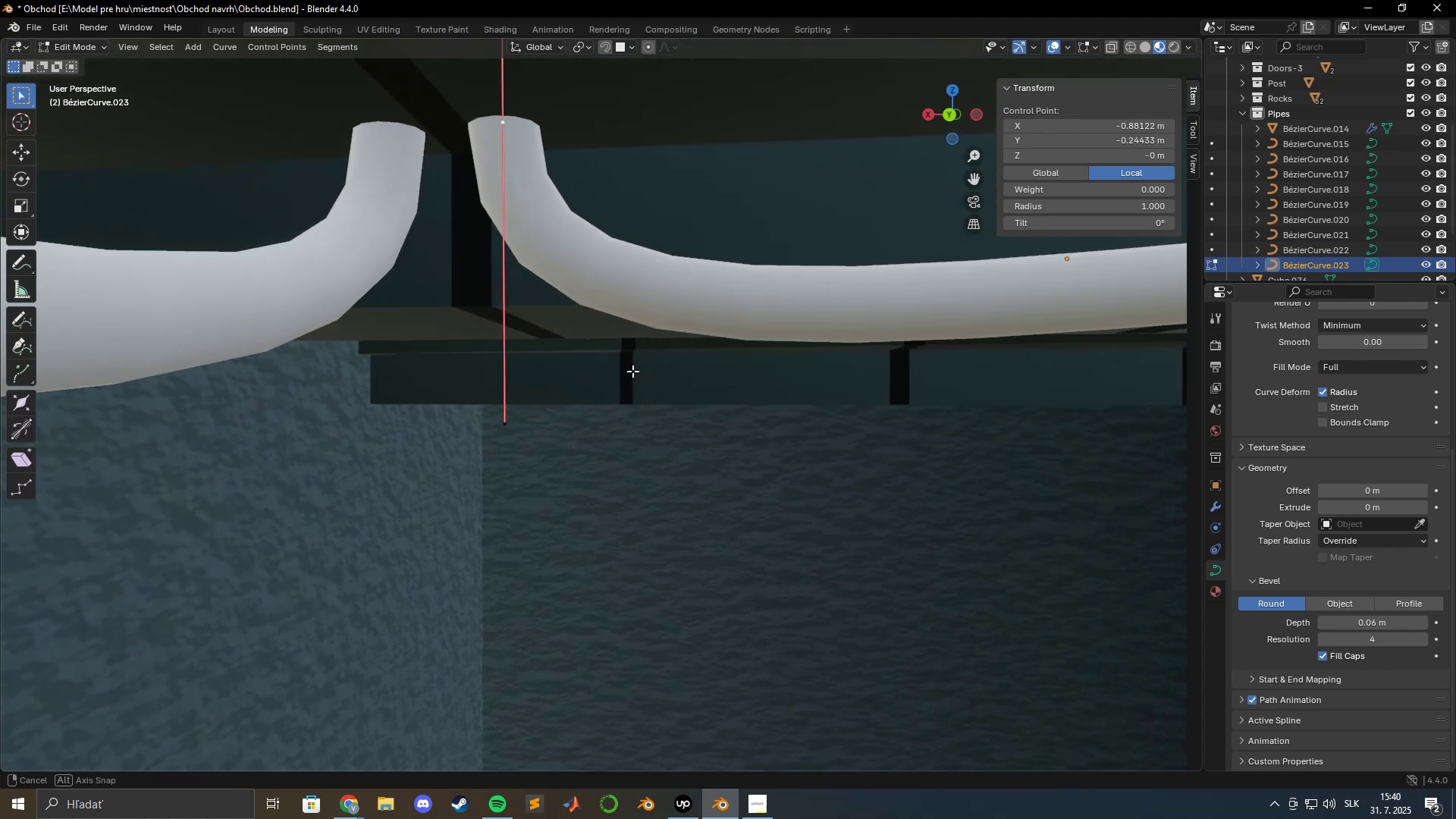 
hold_key(key=ShiftLeft, duration=0.56)
 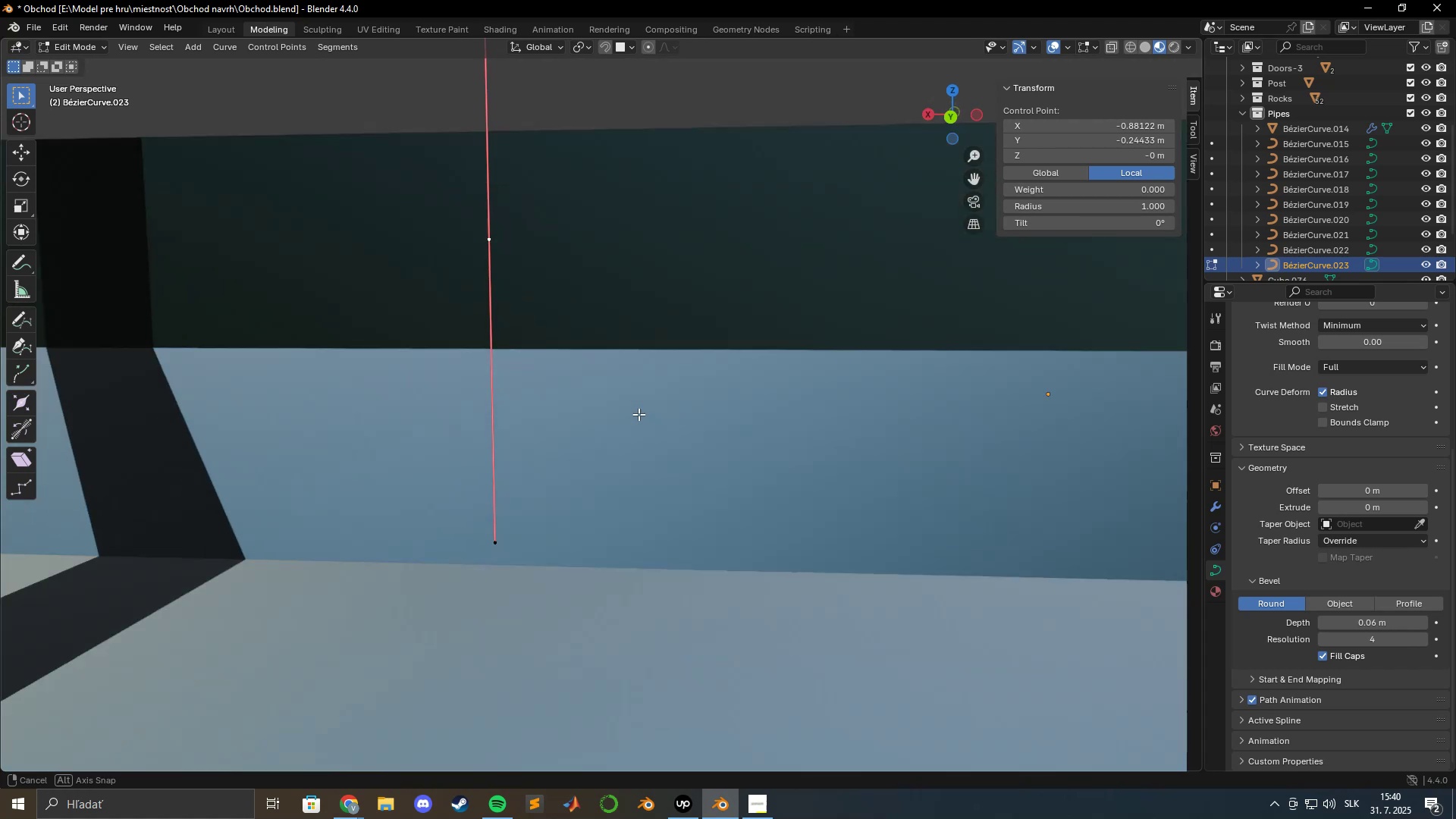 
hold_key(key=ShiftLeft, duration=0.7)
scroll: coordinate [599, 404], scroll_direction: down, amount: 2.0
 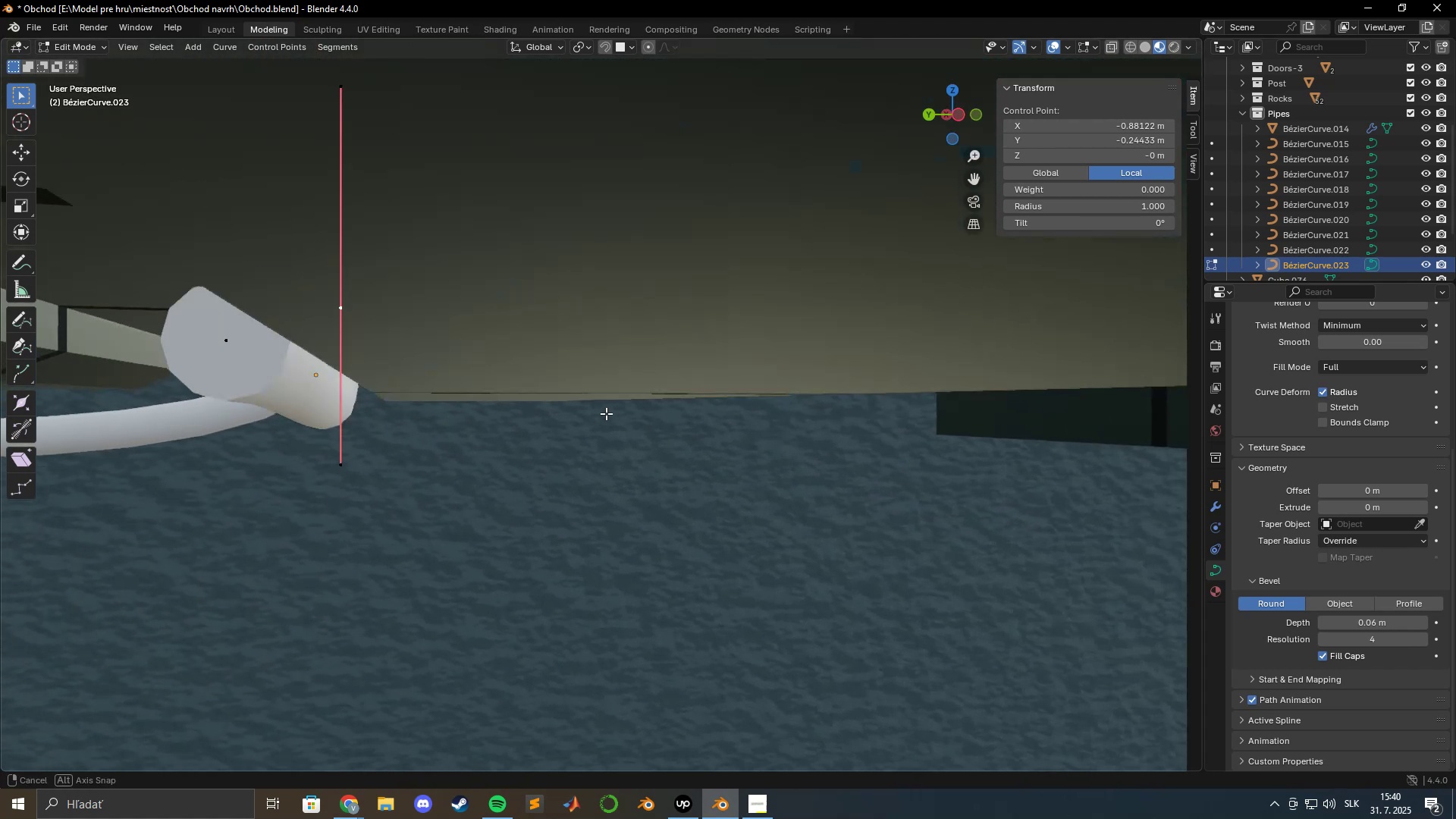 
hold_key(key=ShiftLeft, duration=0.51)
 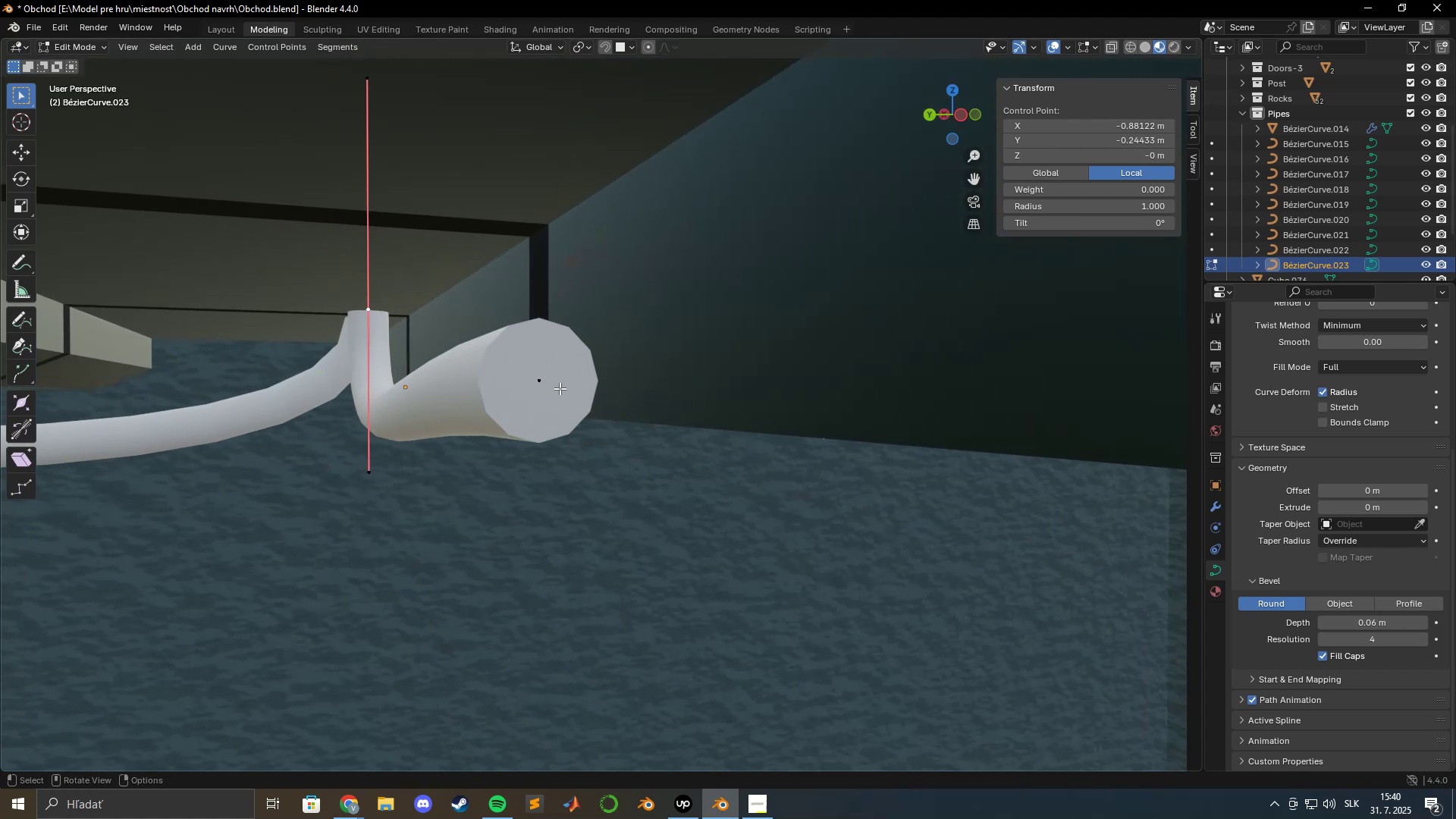 
left_click([556, 385])
 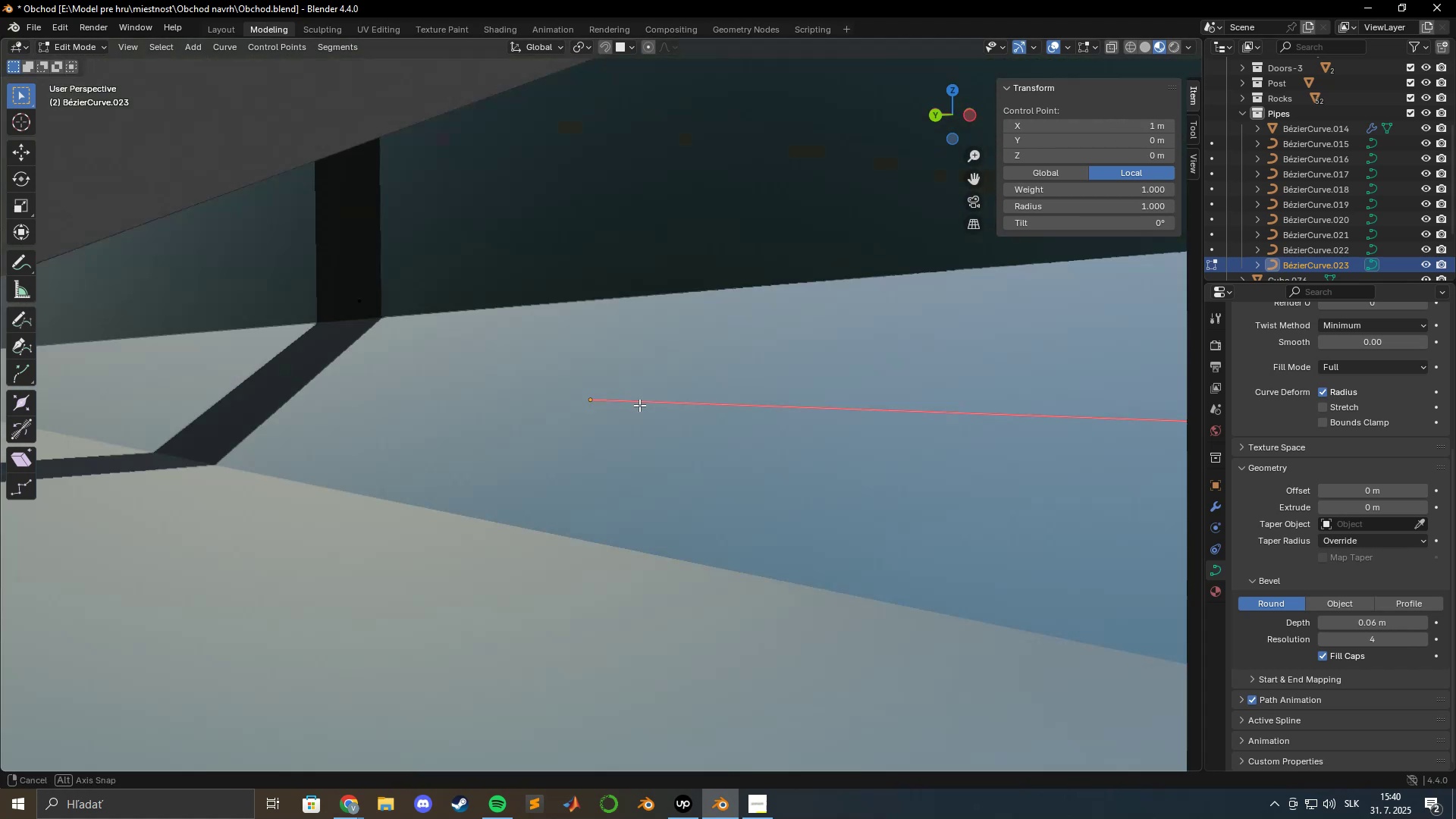 
hold_key(key=ShiftLeft, duration=0.59)
 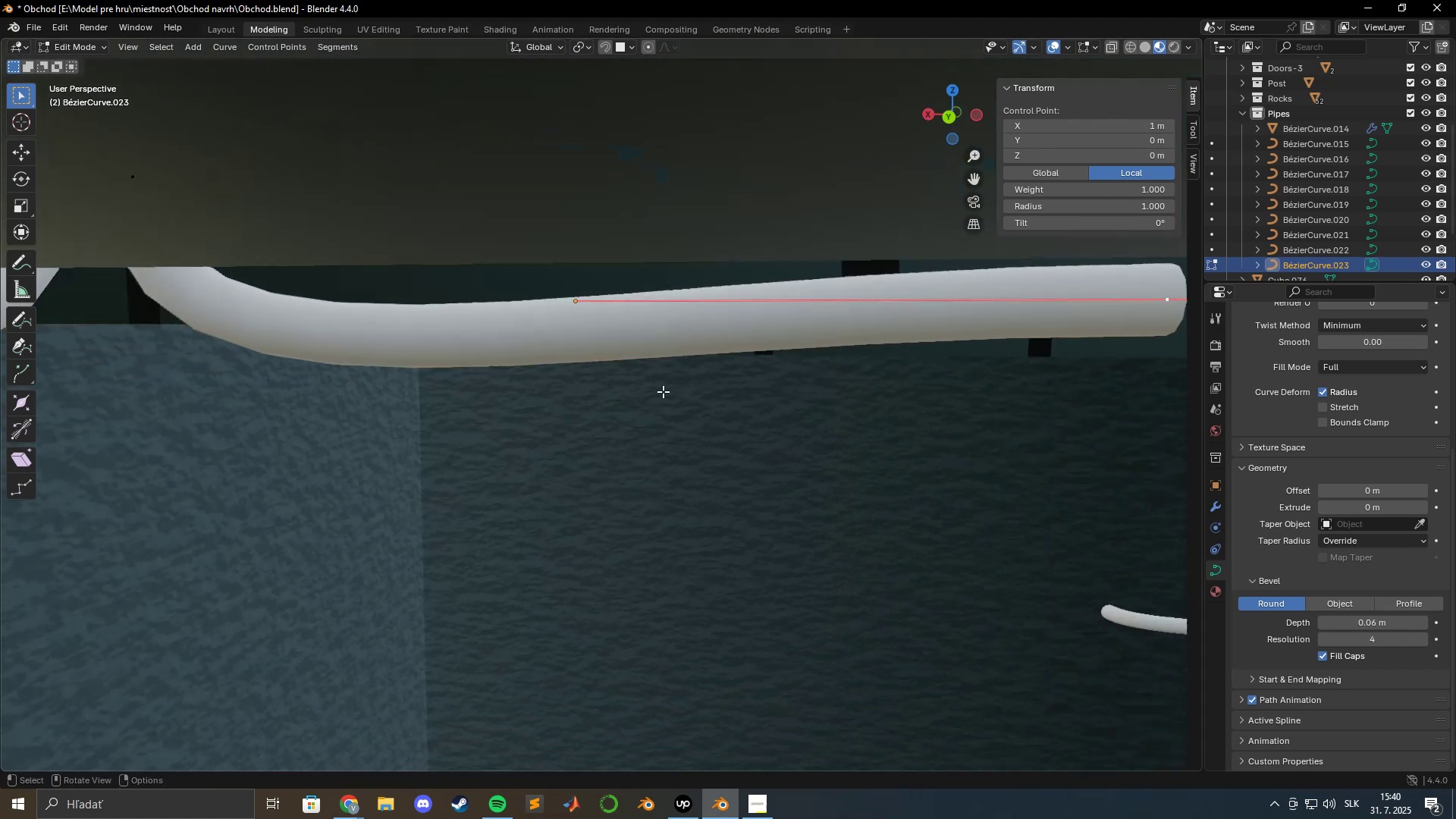 
hold_key(key=ShiftLeft, duration=0.58)
 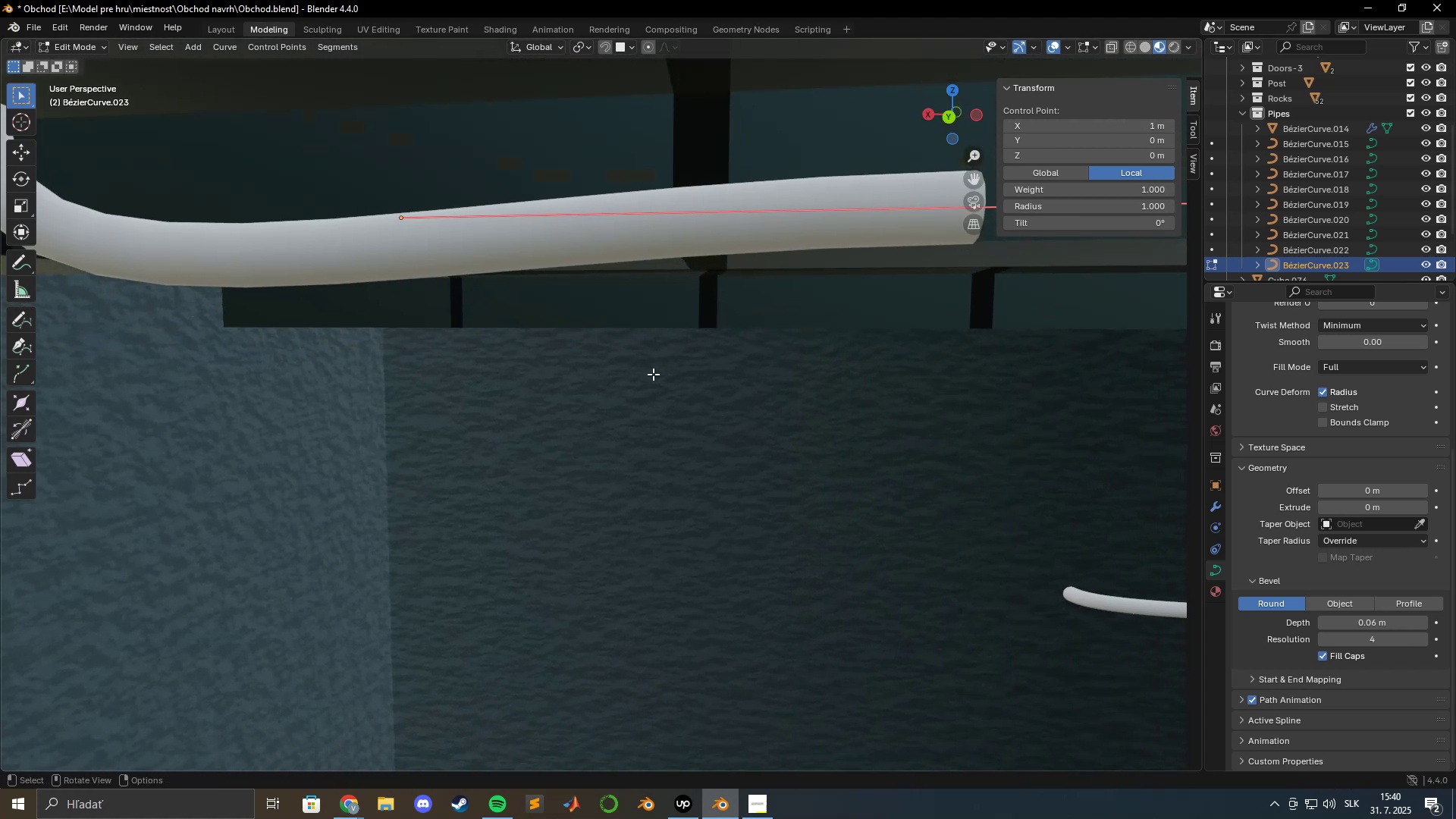 
scroll: coordinate [657, 378], scroll_direction: down, amount: 2.0
 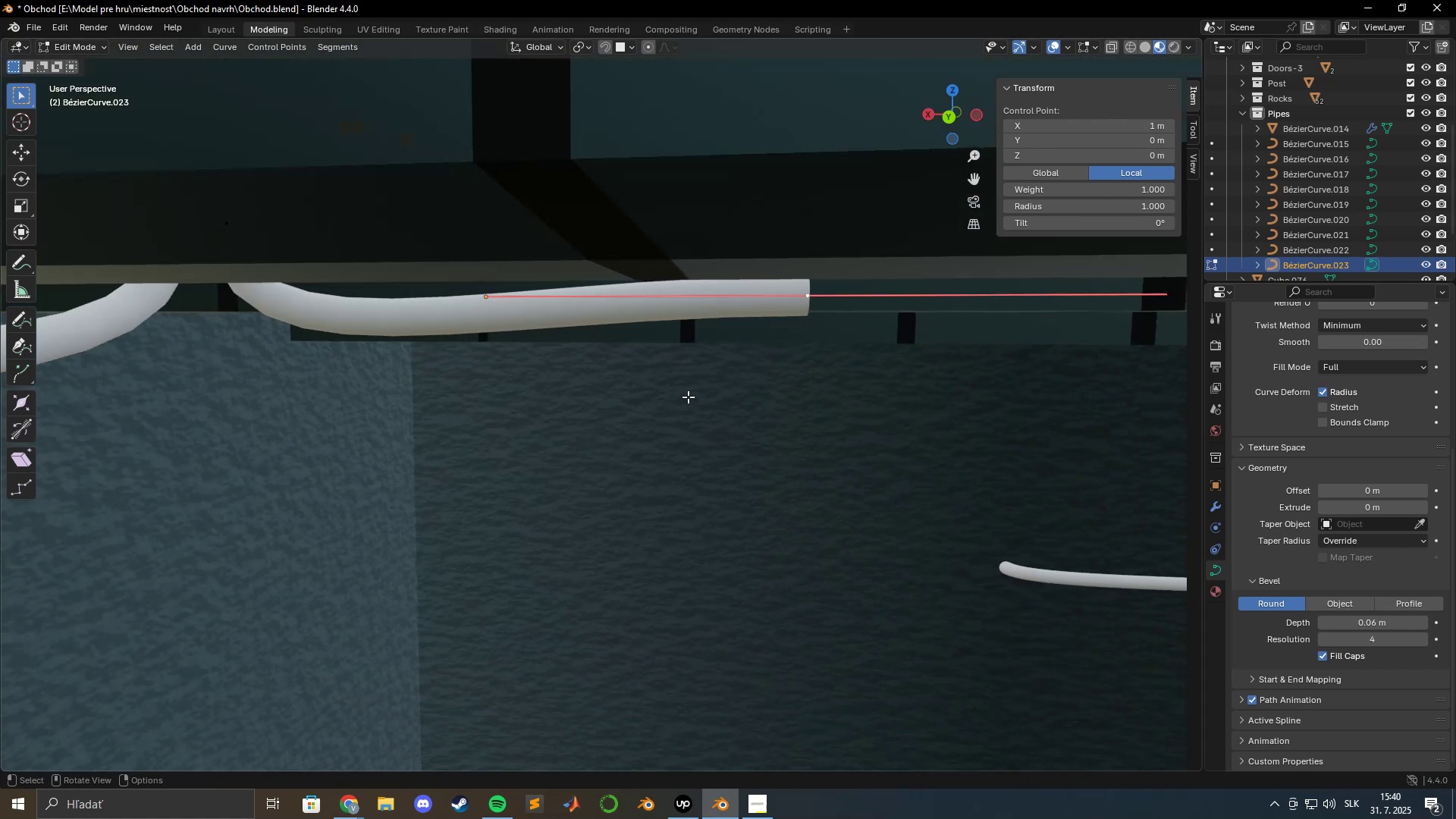 
hold_key(key=ShiftLeft, duration=0.52)
 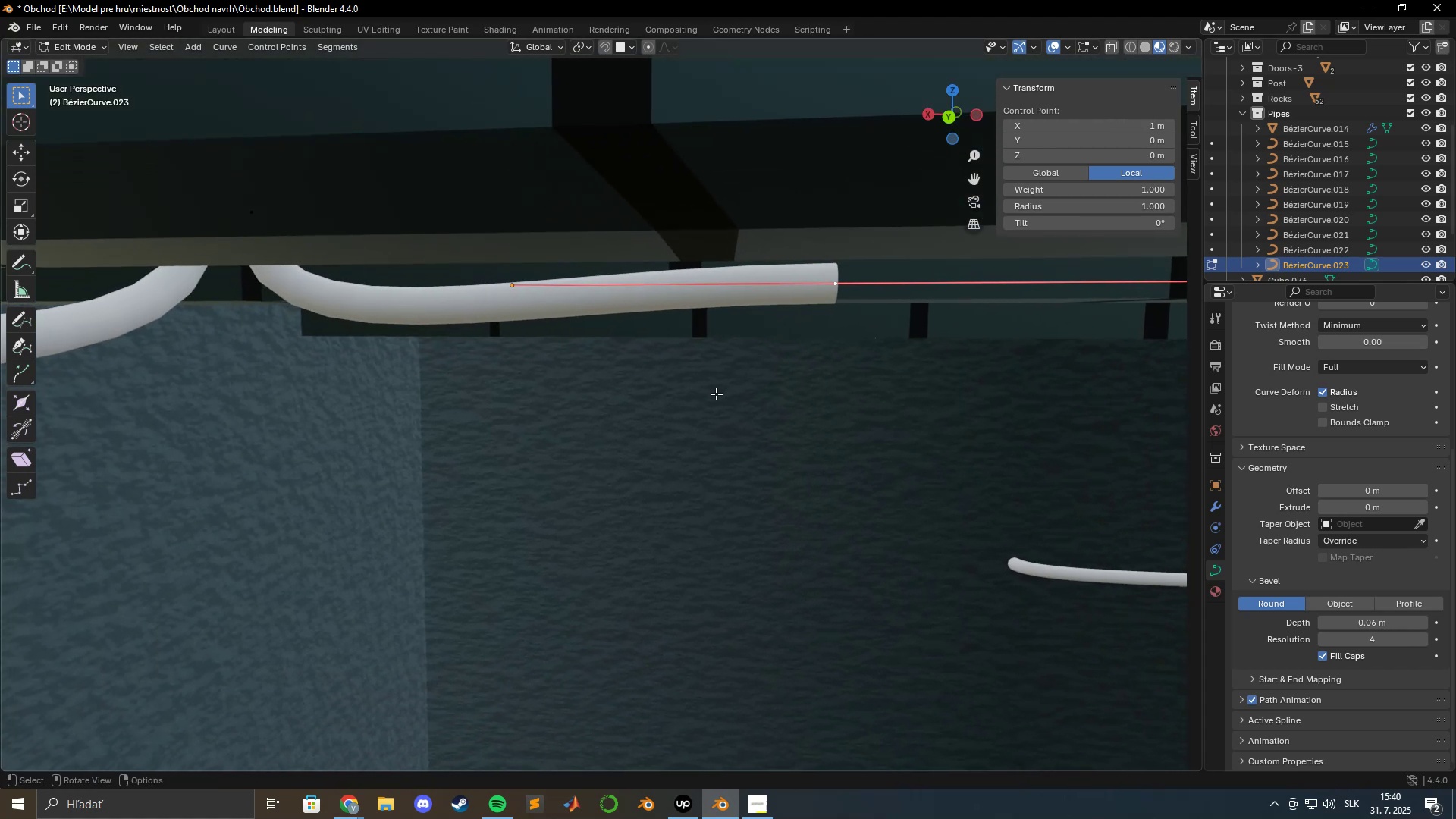 
type(gz)
 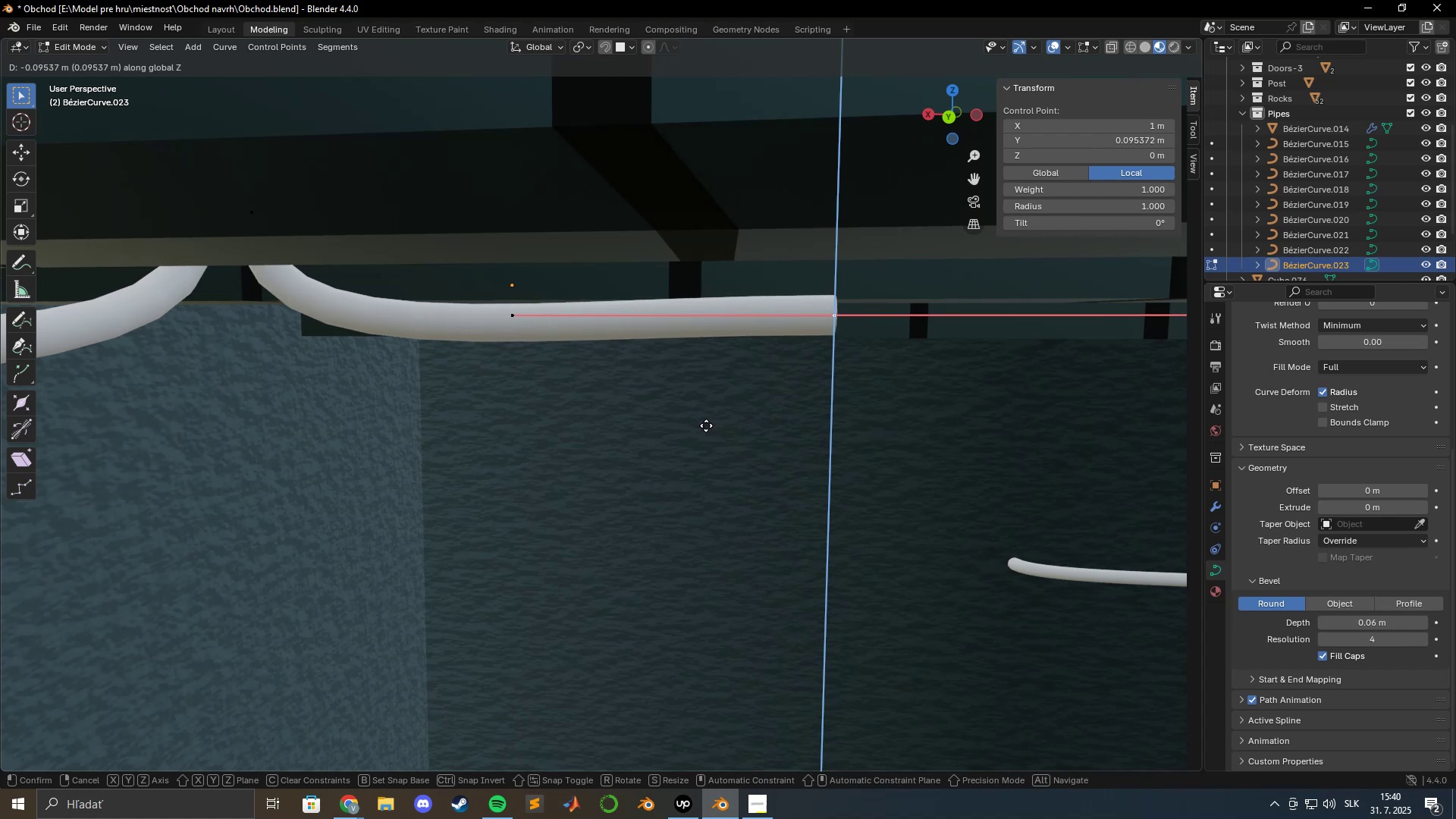 
left_click([706, 429])
 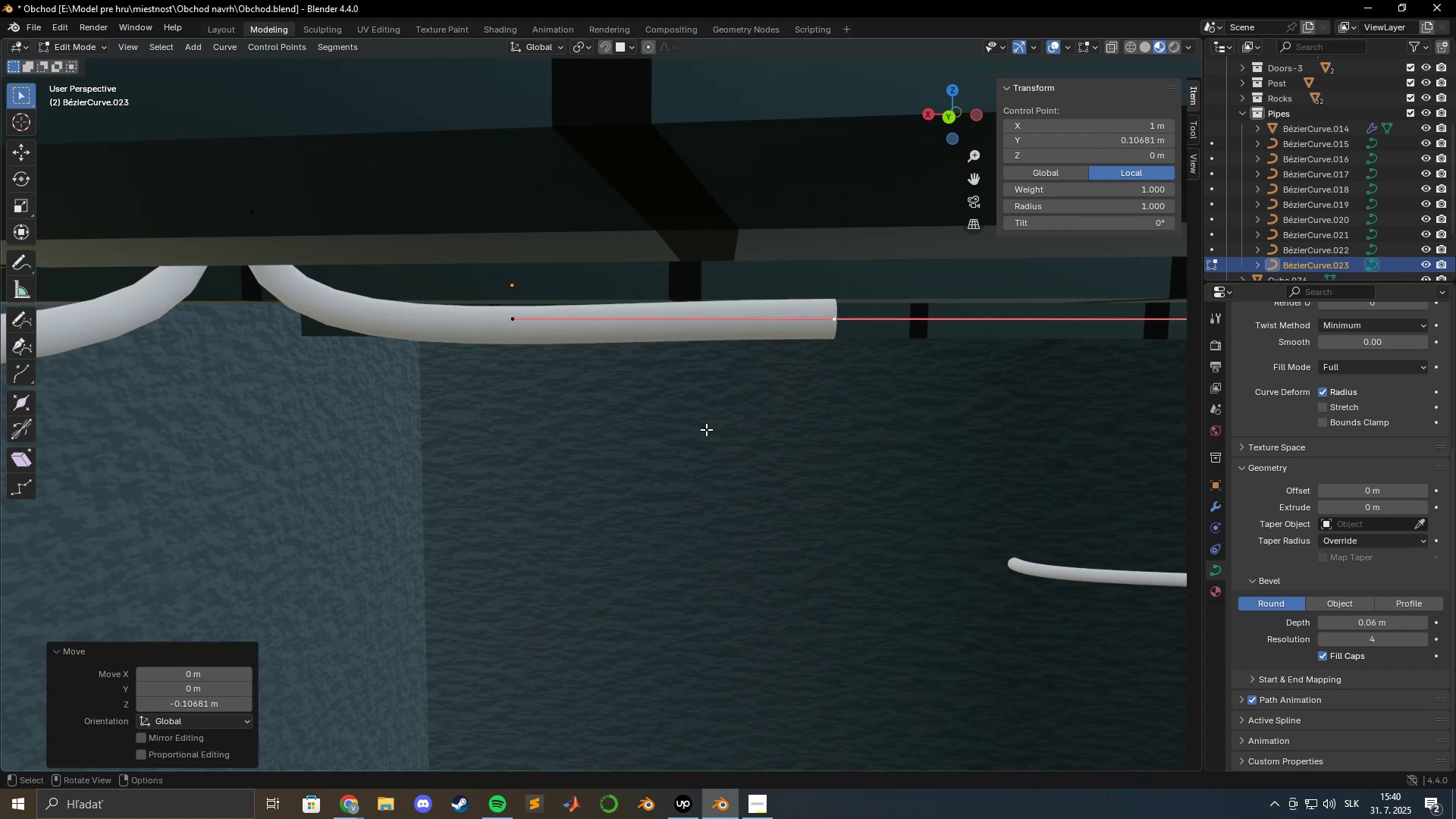 
hold_key(key=ShiftLeft, duration=0.5)
 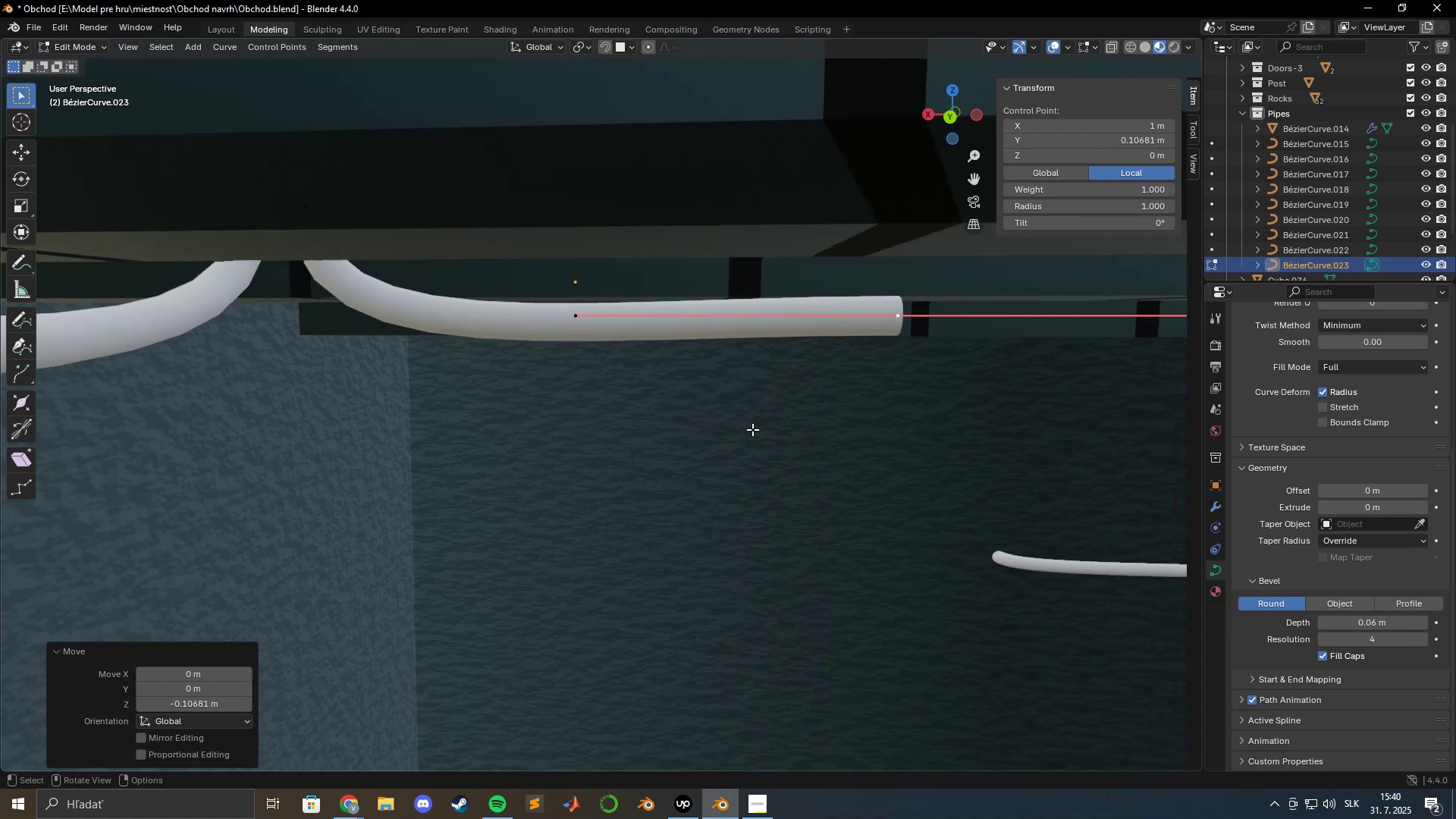 
hold_key(key=ShiftLeft, duration=0.58)
 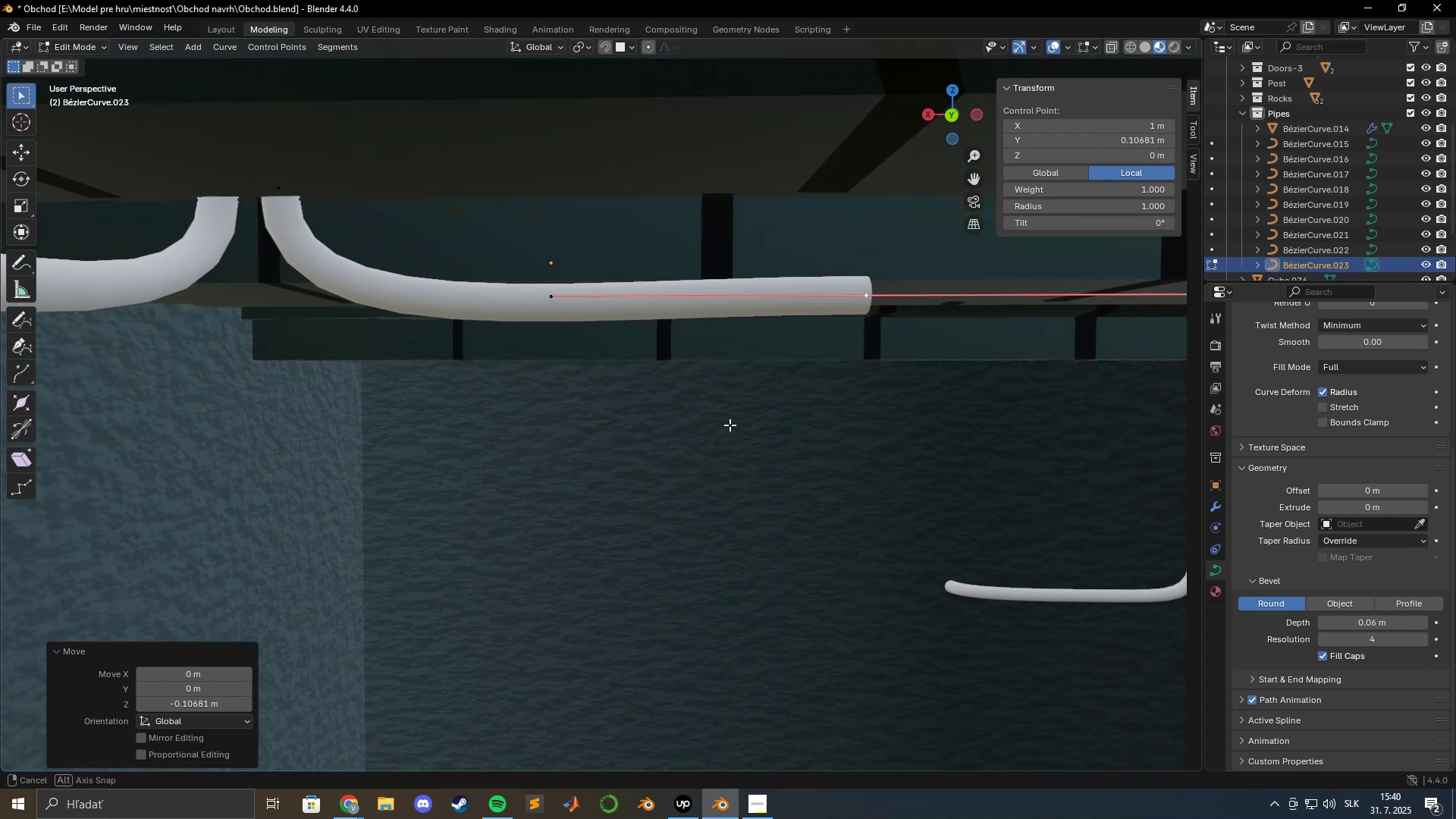 
hold_key(key=ShiftLeft, duration=0.42)
 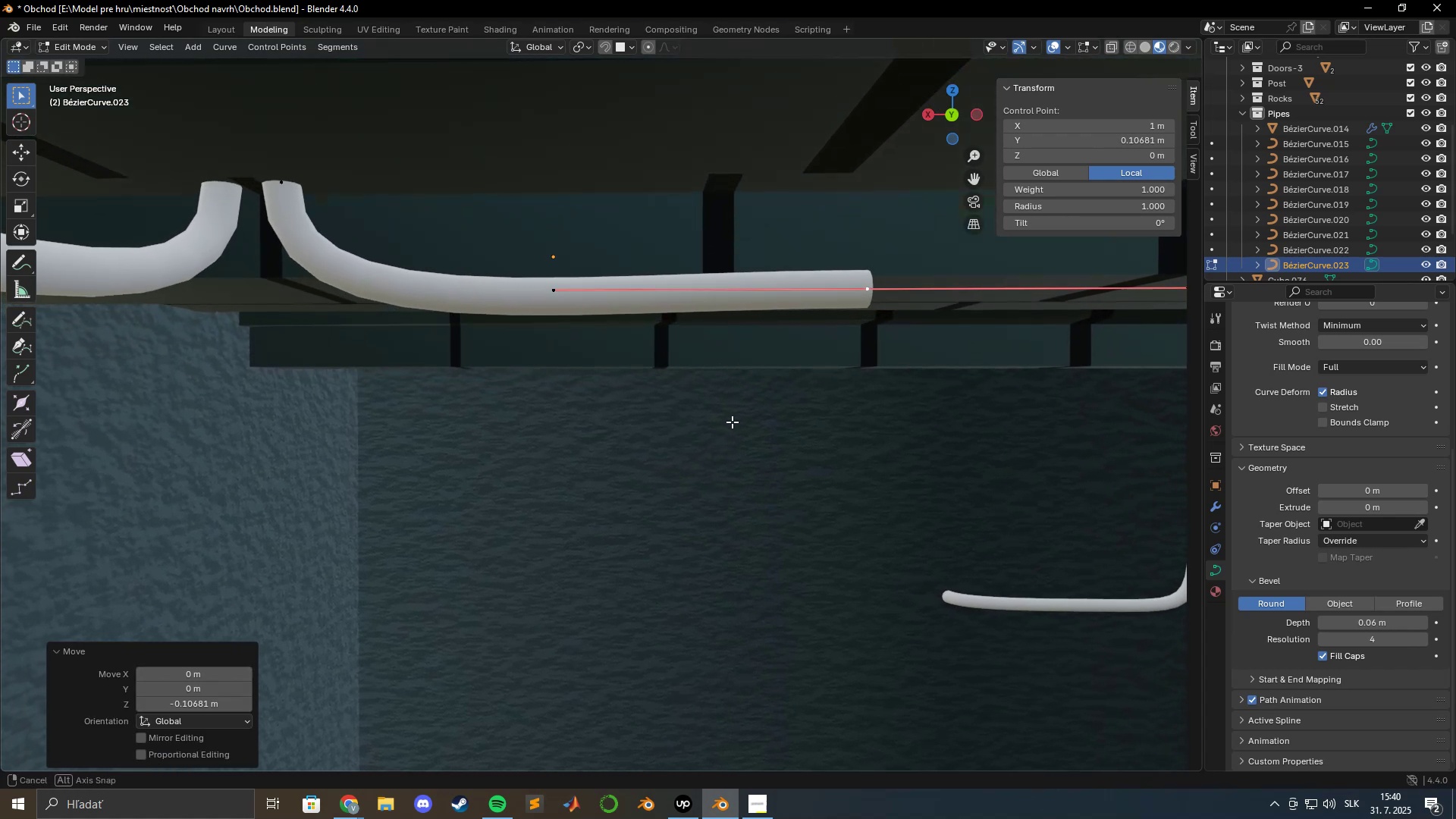 
type(gxz)
 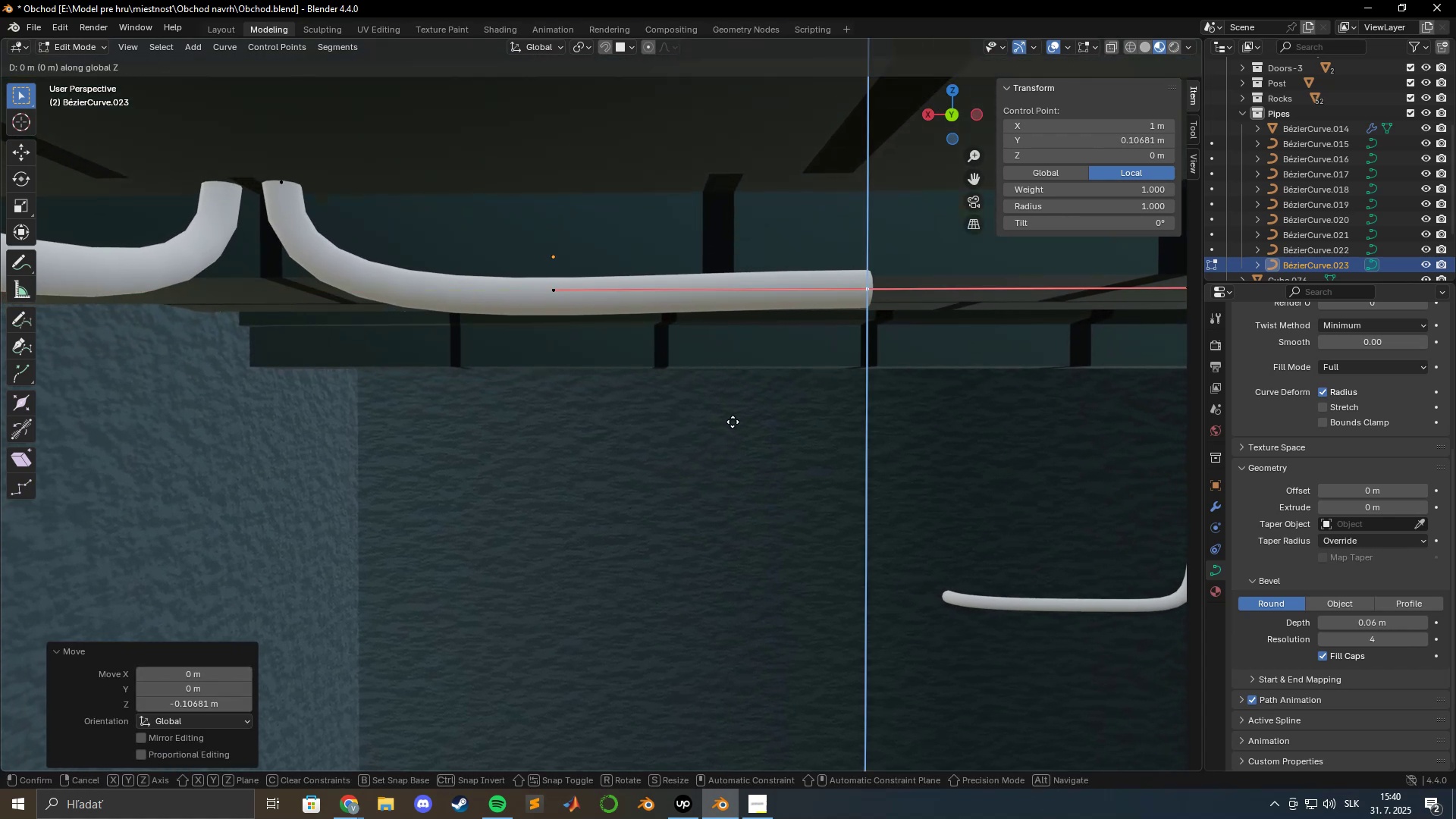 
hold_key(key=ShiftLeft, duration=1.46)
left_click([723, 471])
 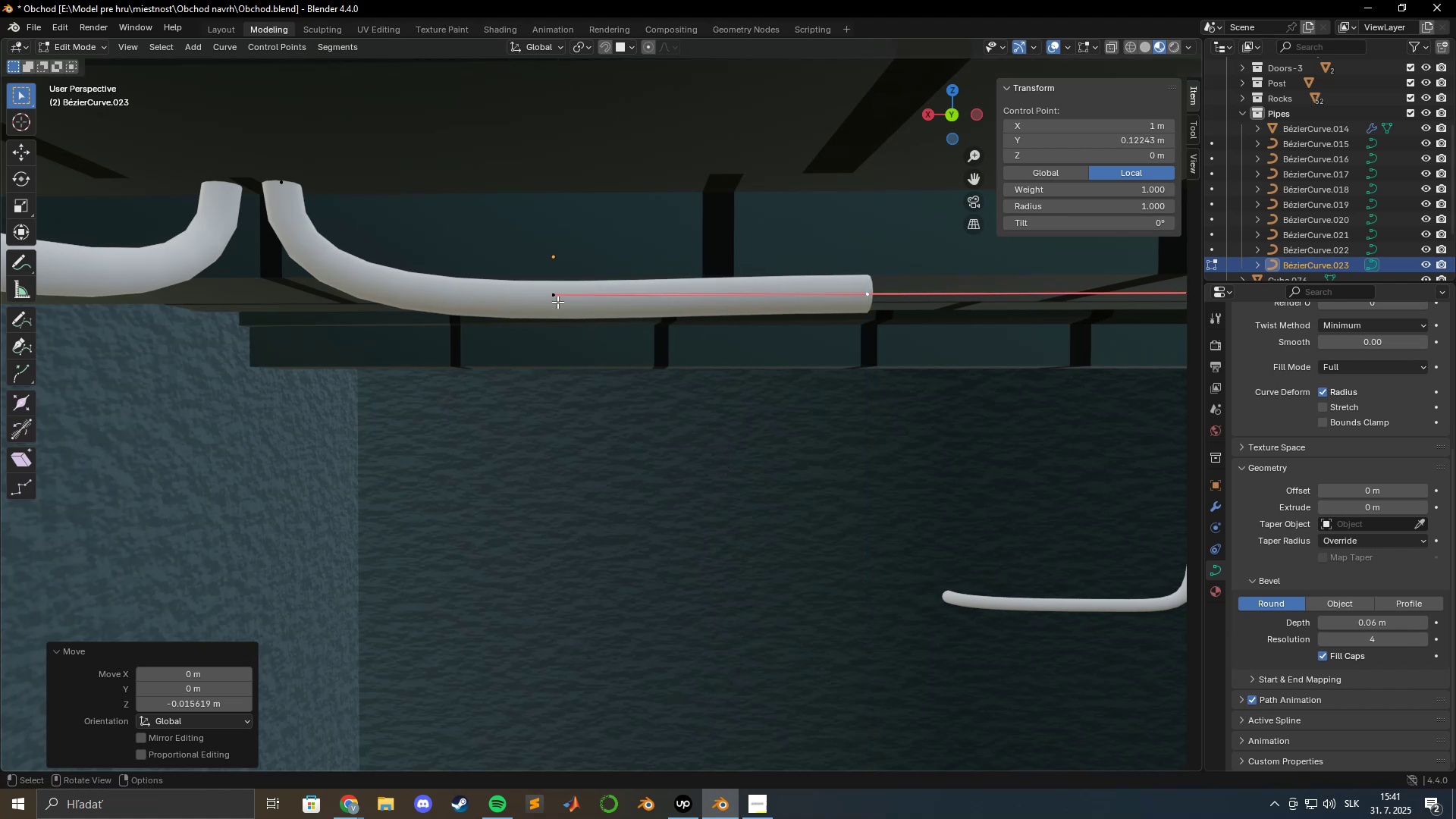 
left_click([546, 299])
 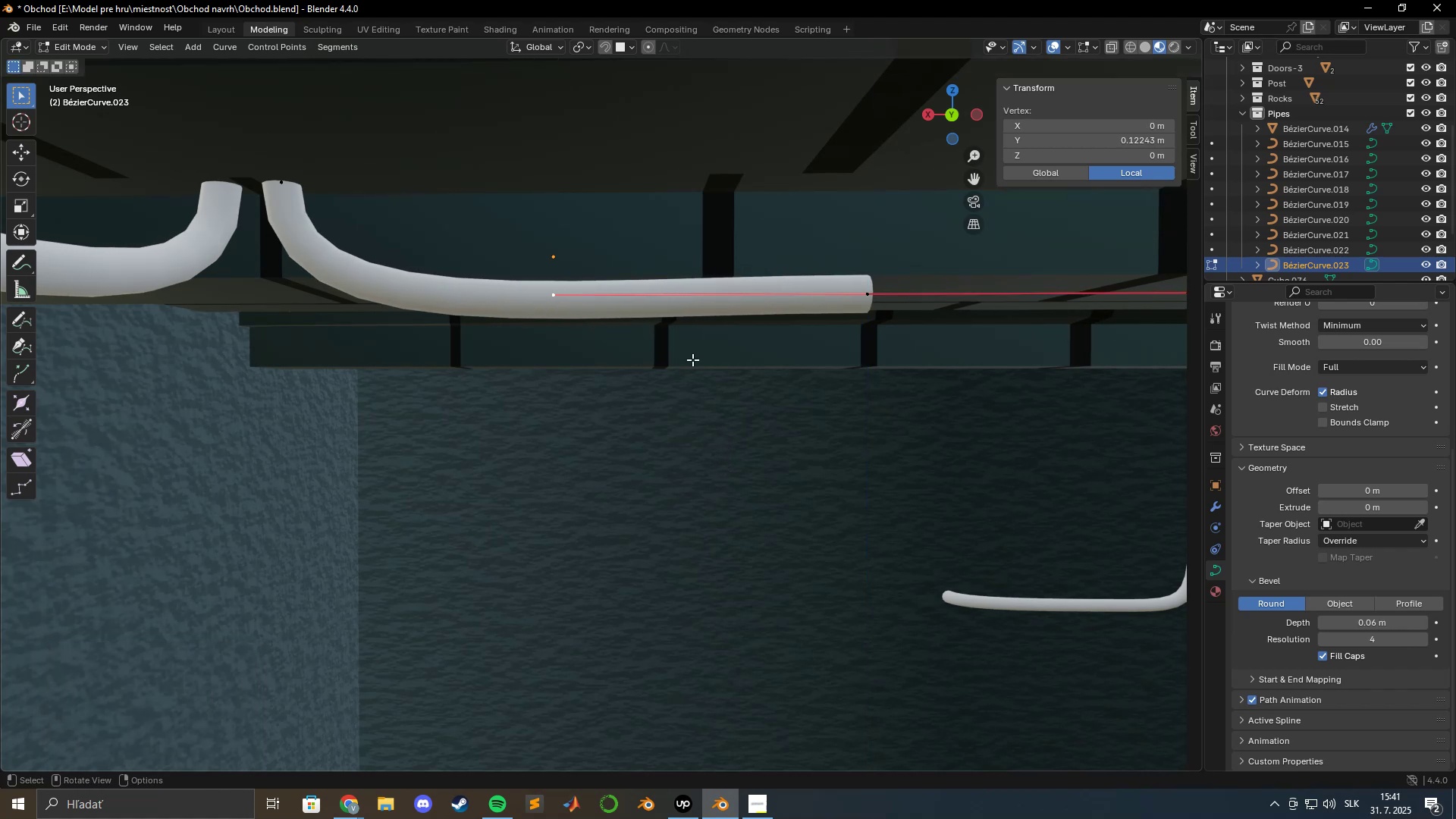 
type(gyx)
 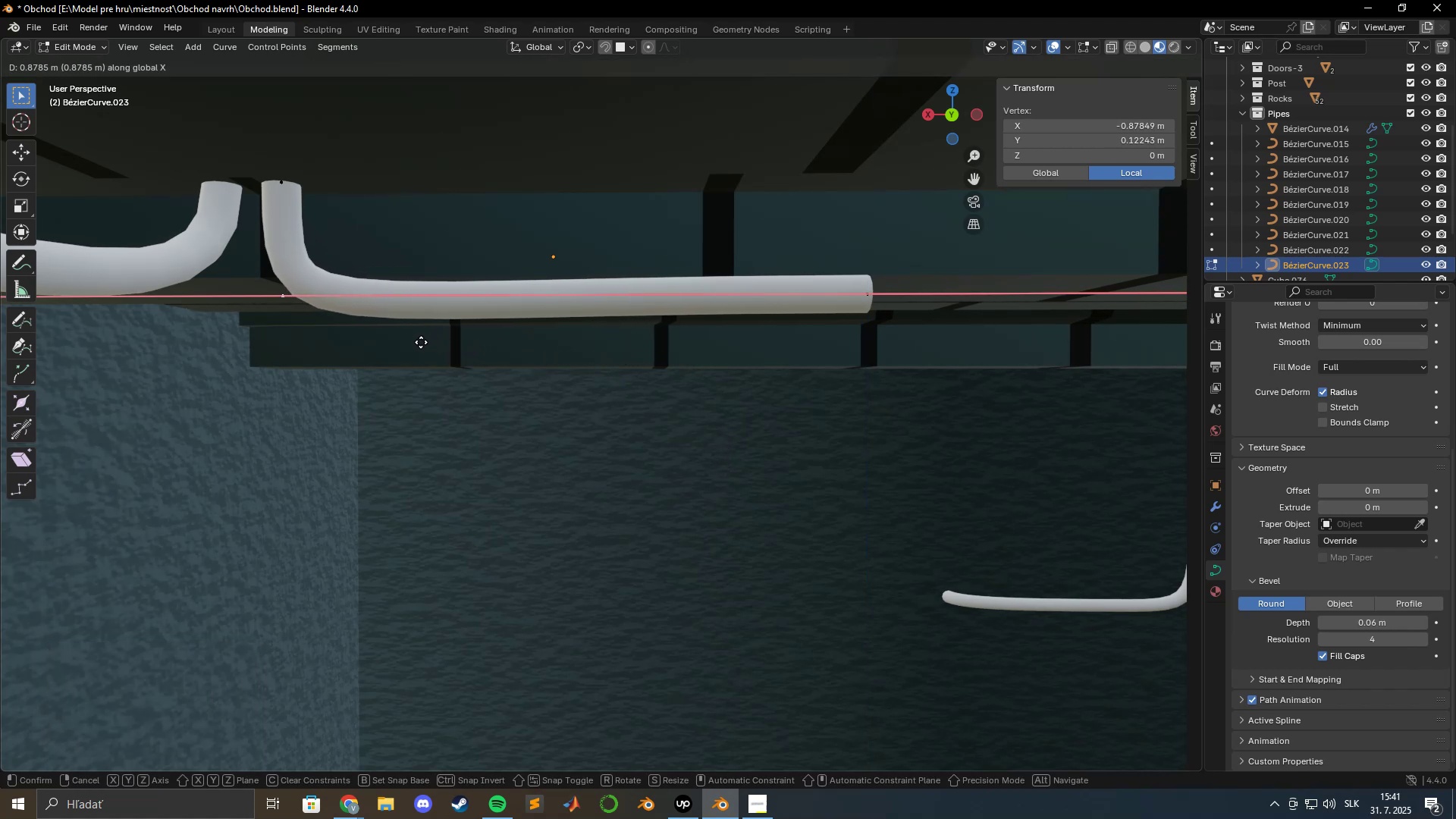 
hold_key(key=ShiftLeft, duration=1.53)
 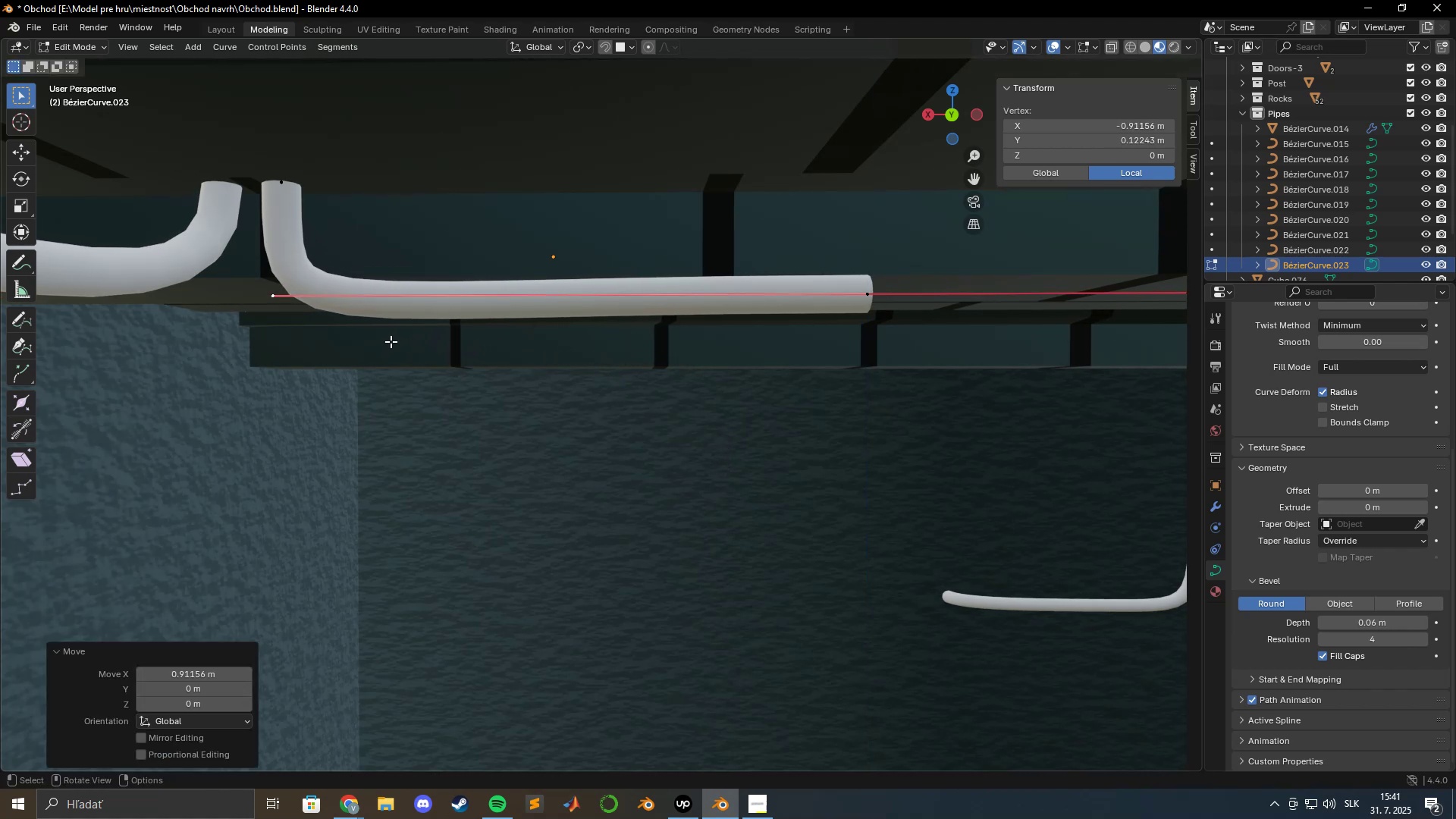 
hold_key(key=ShiftLeft, duration=0.35)
left_click([388, 341])
 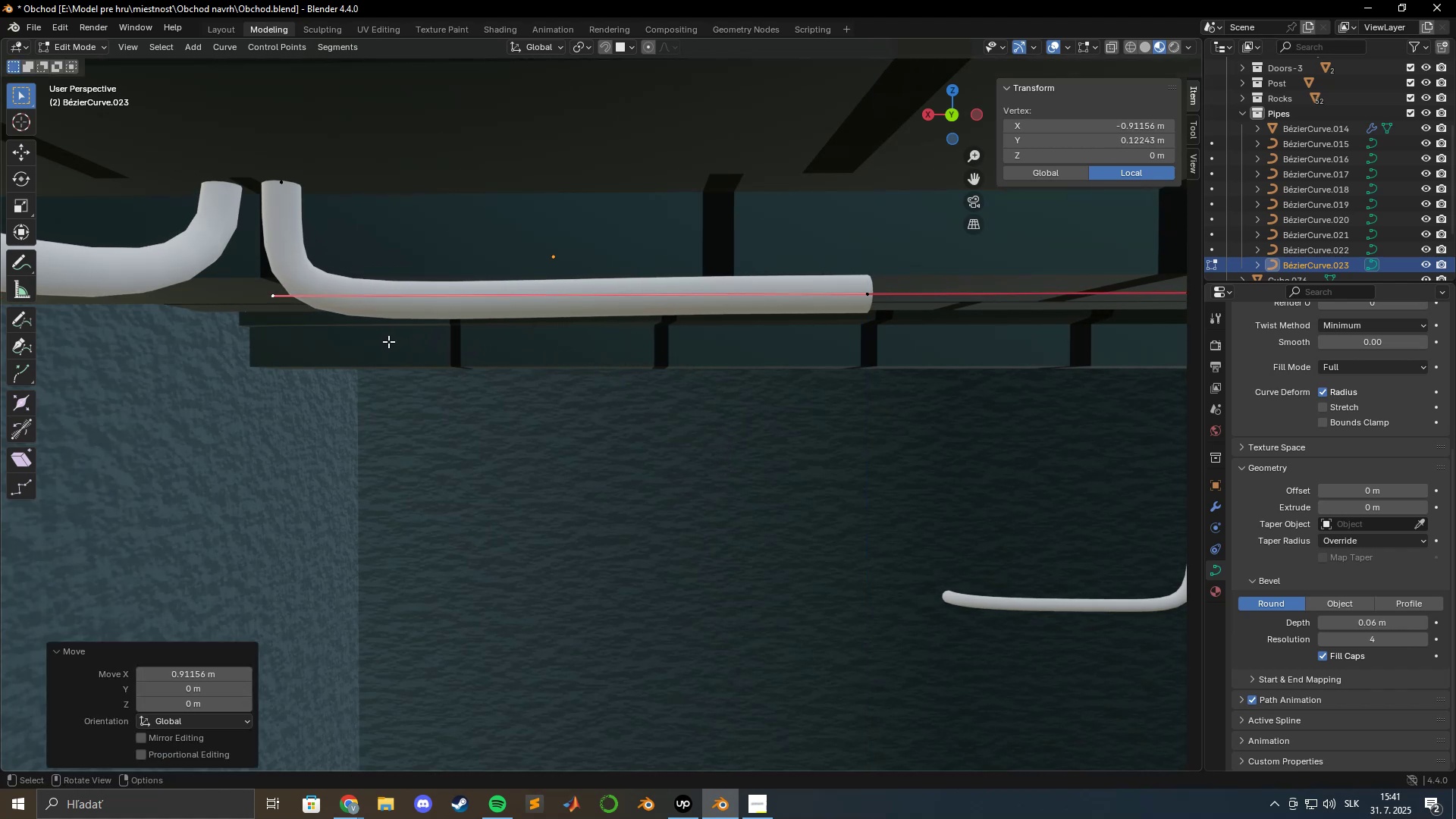 
hold_key(key=ShiftLeft, duration=1.05)
 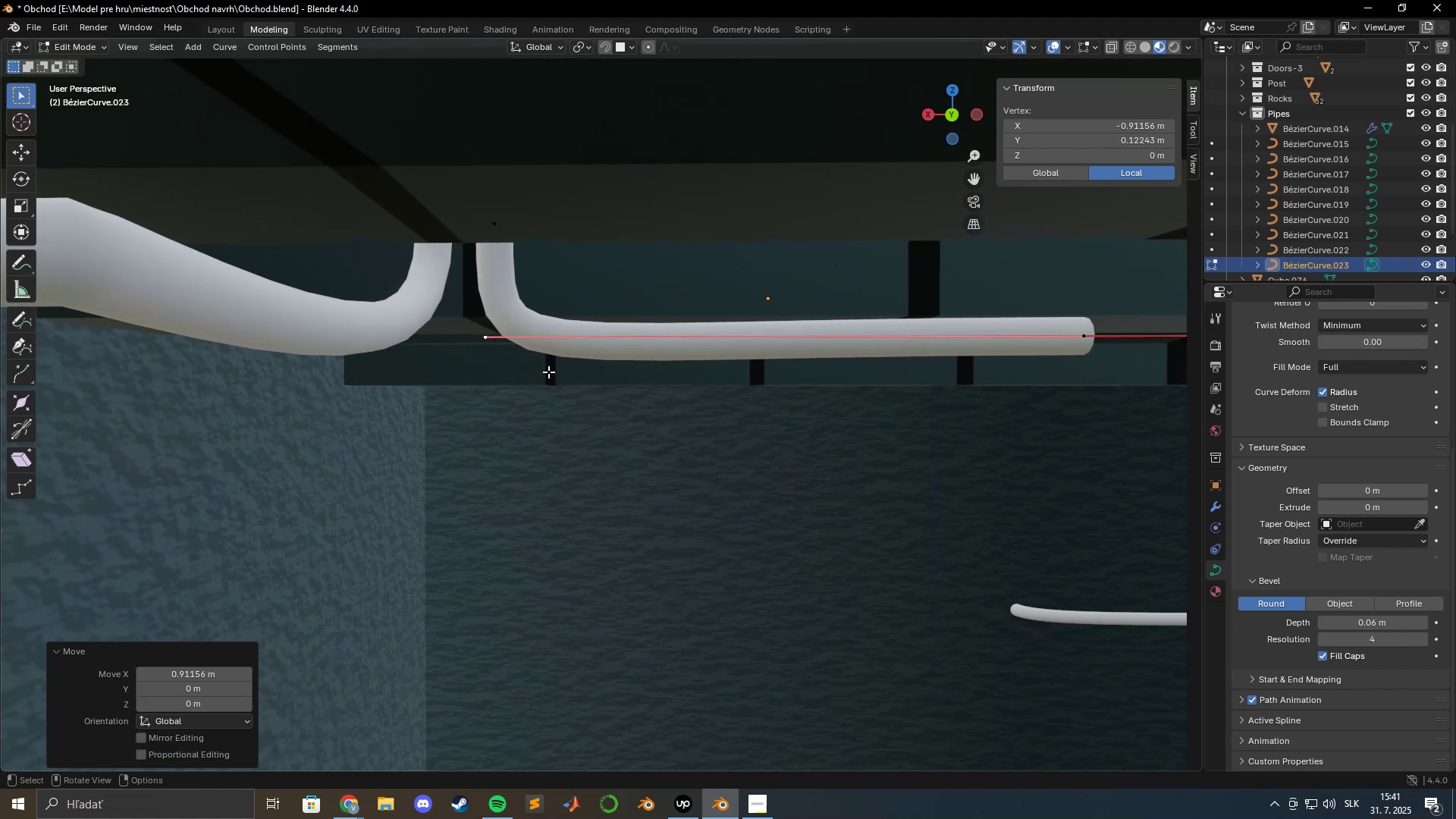 
type(gyx)
 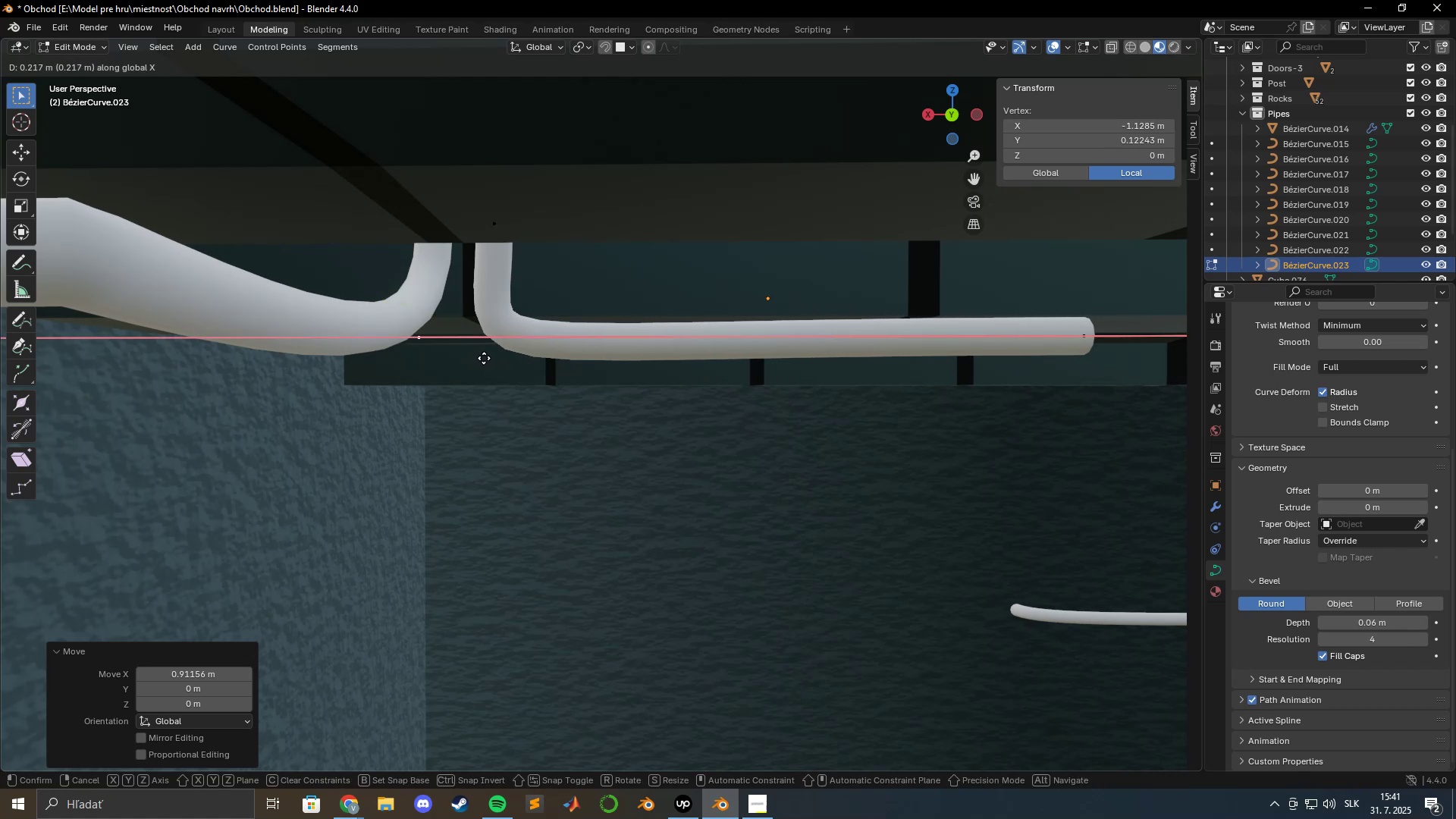 
hold_key(key=ShiftLeft, duration=1.02)
left_click([488, 358])
 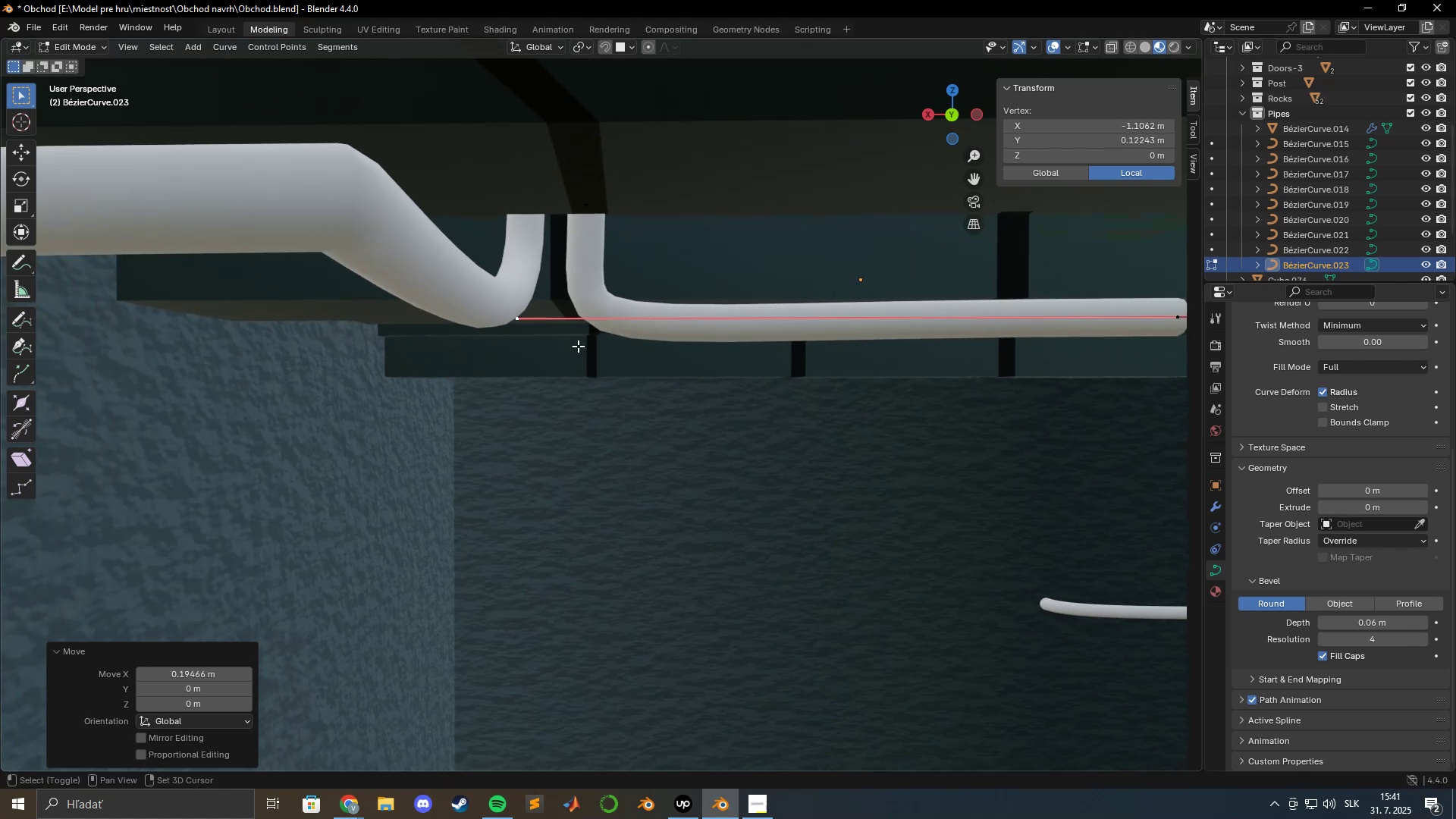 
type(gx)
 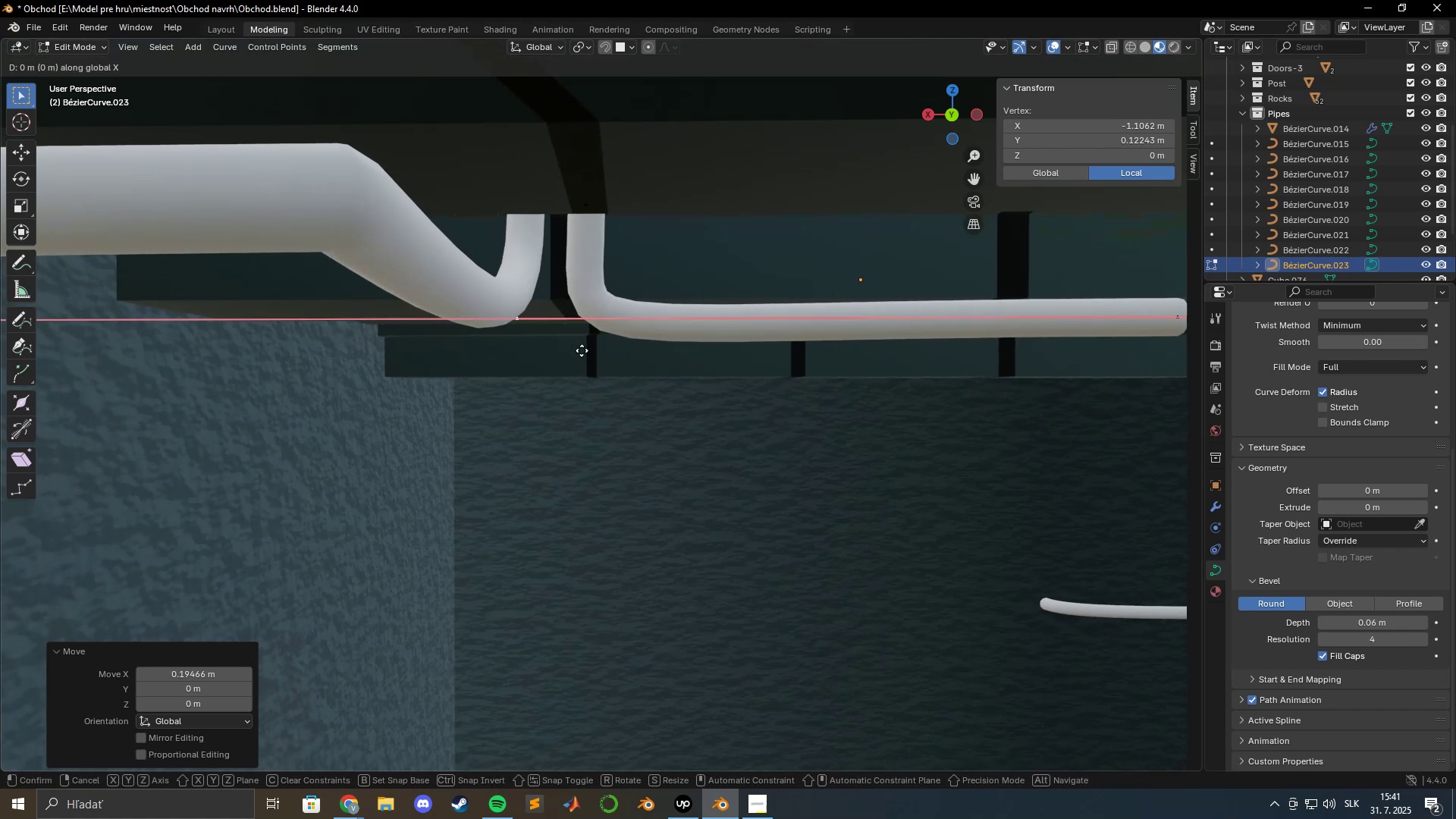 
hold_key(key=ShiftLeft, duration=1.53)
 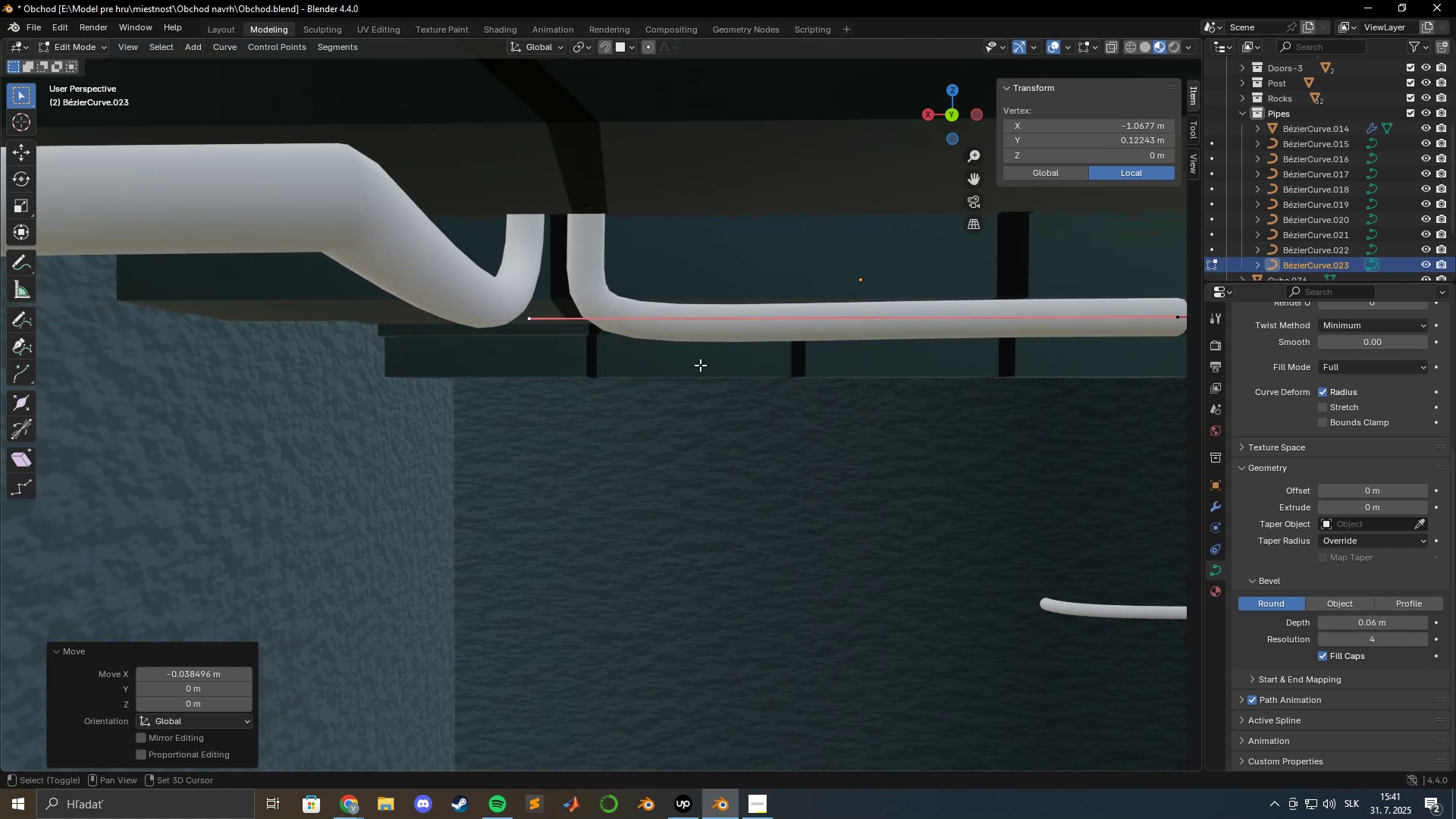 
hold_key(key=ShiftLeft, duration=0.59)
left_click([700, 365])
 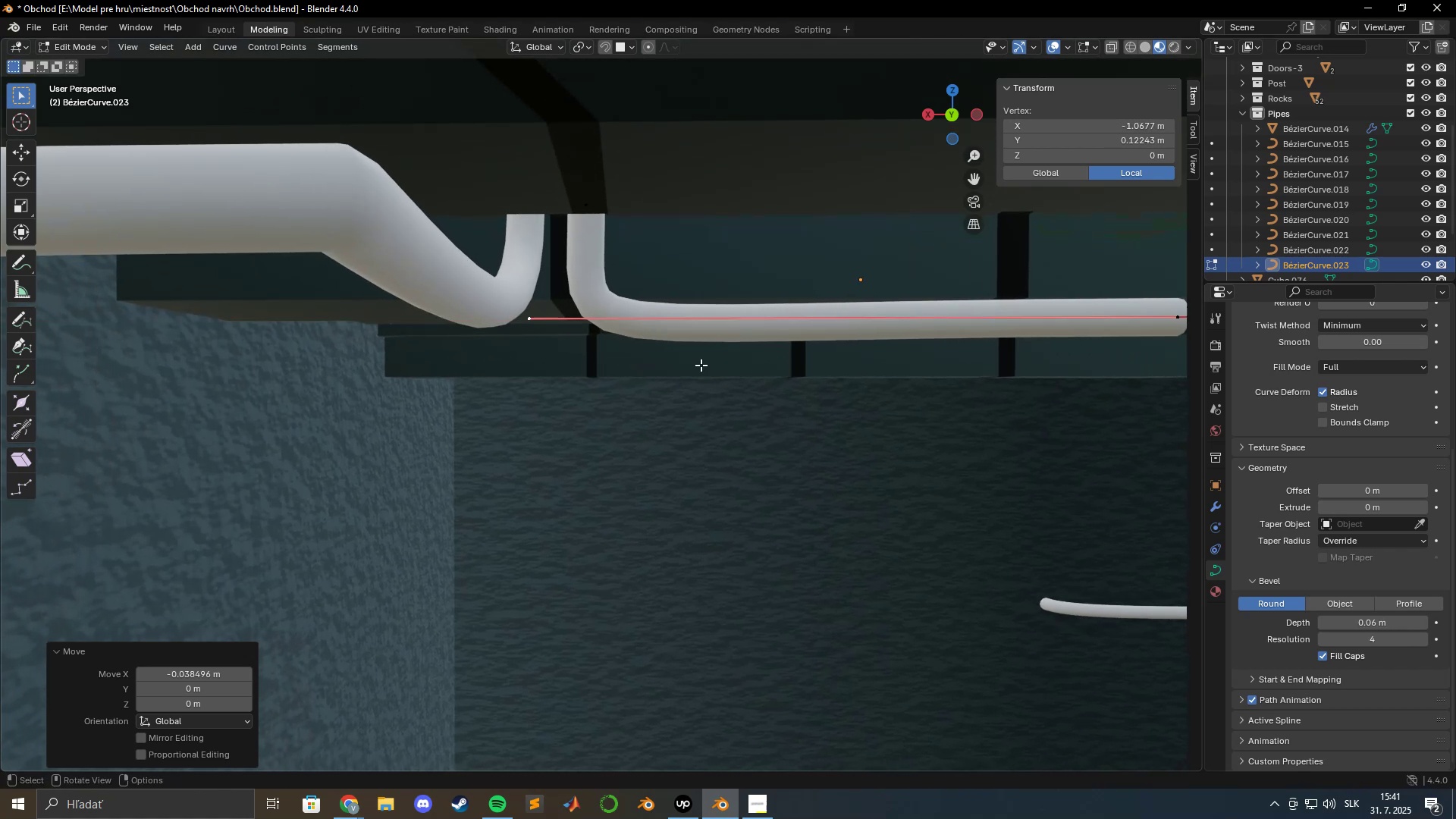 
hold_key(key=ShiftLeft, duration=0.8)
 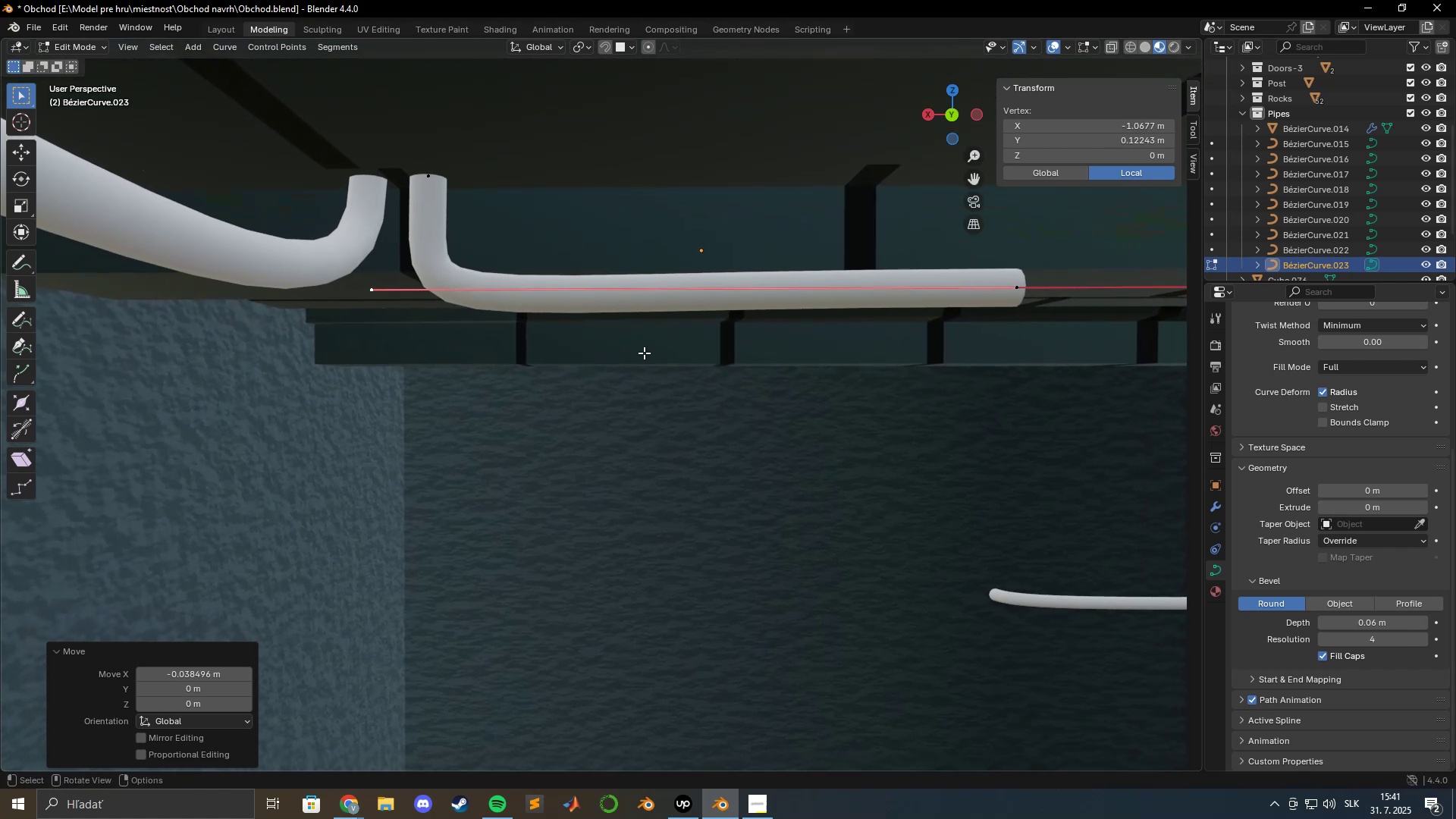 
hold_key(key=ShiftLeft, duration=0.88)
 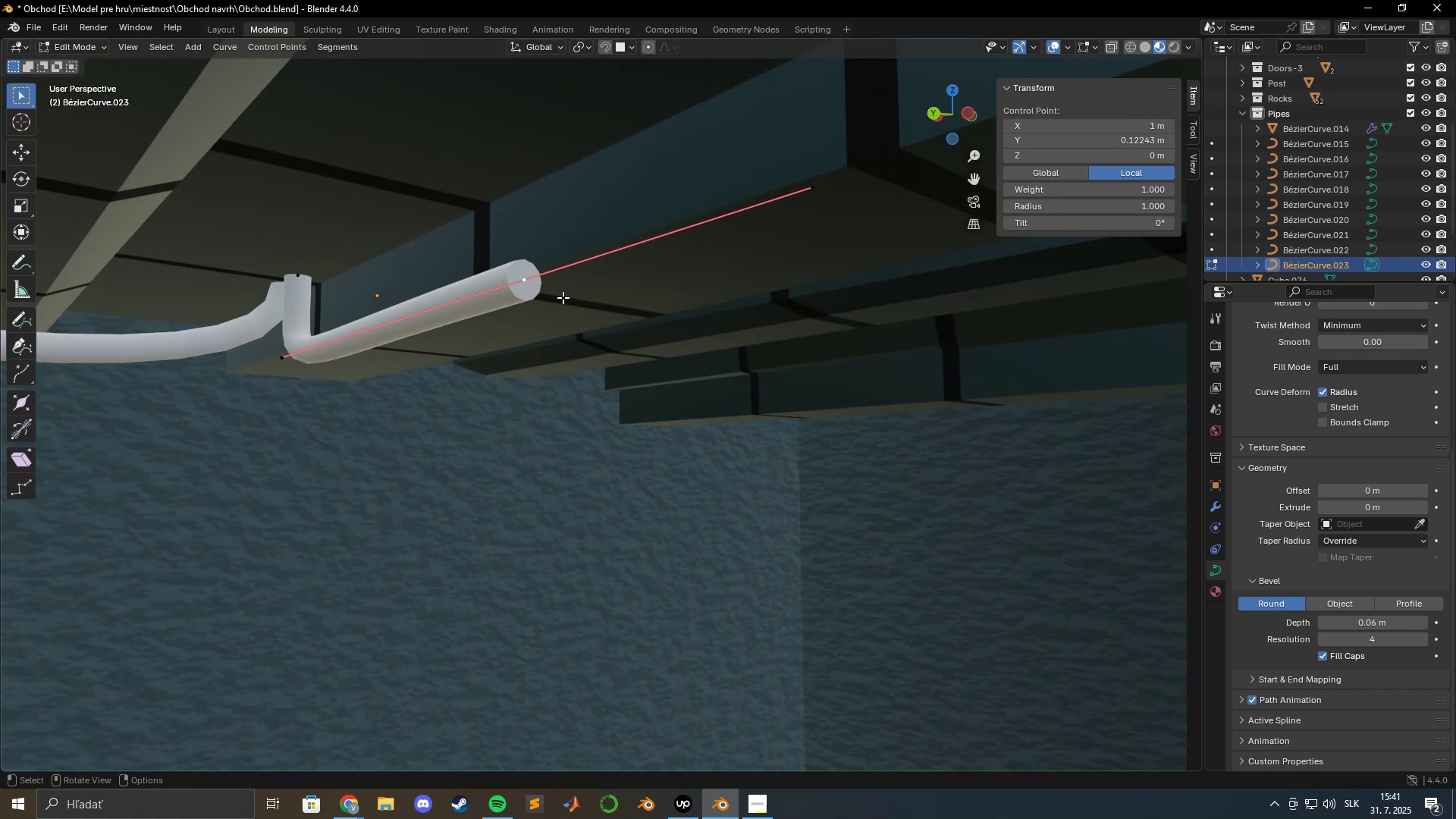 
hold_key(key=ShiftLeft, duration=0.73)
 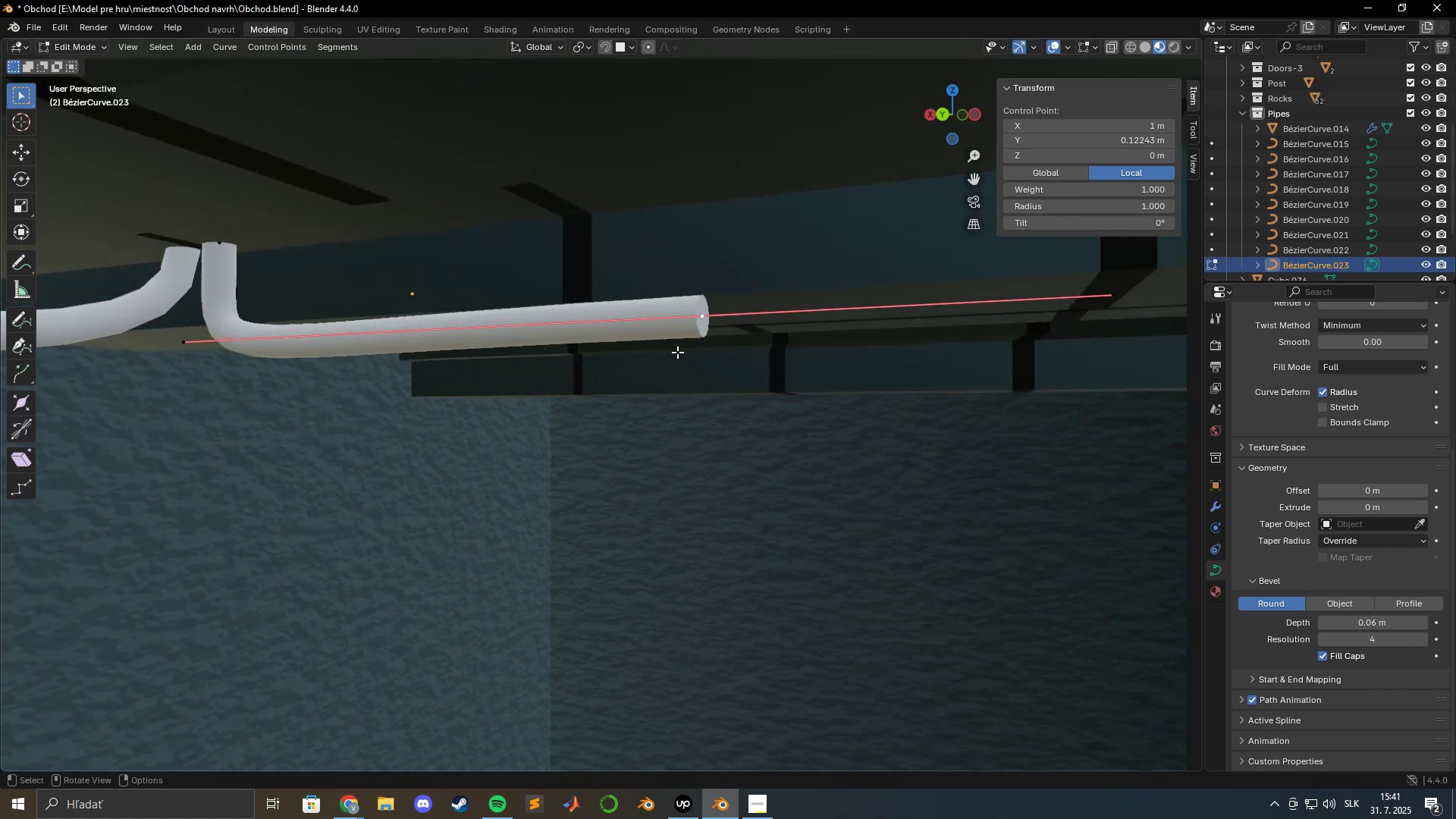 
hold_key(key=ShiftLeft, duration=0.37)
 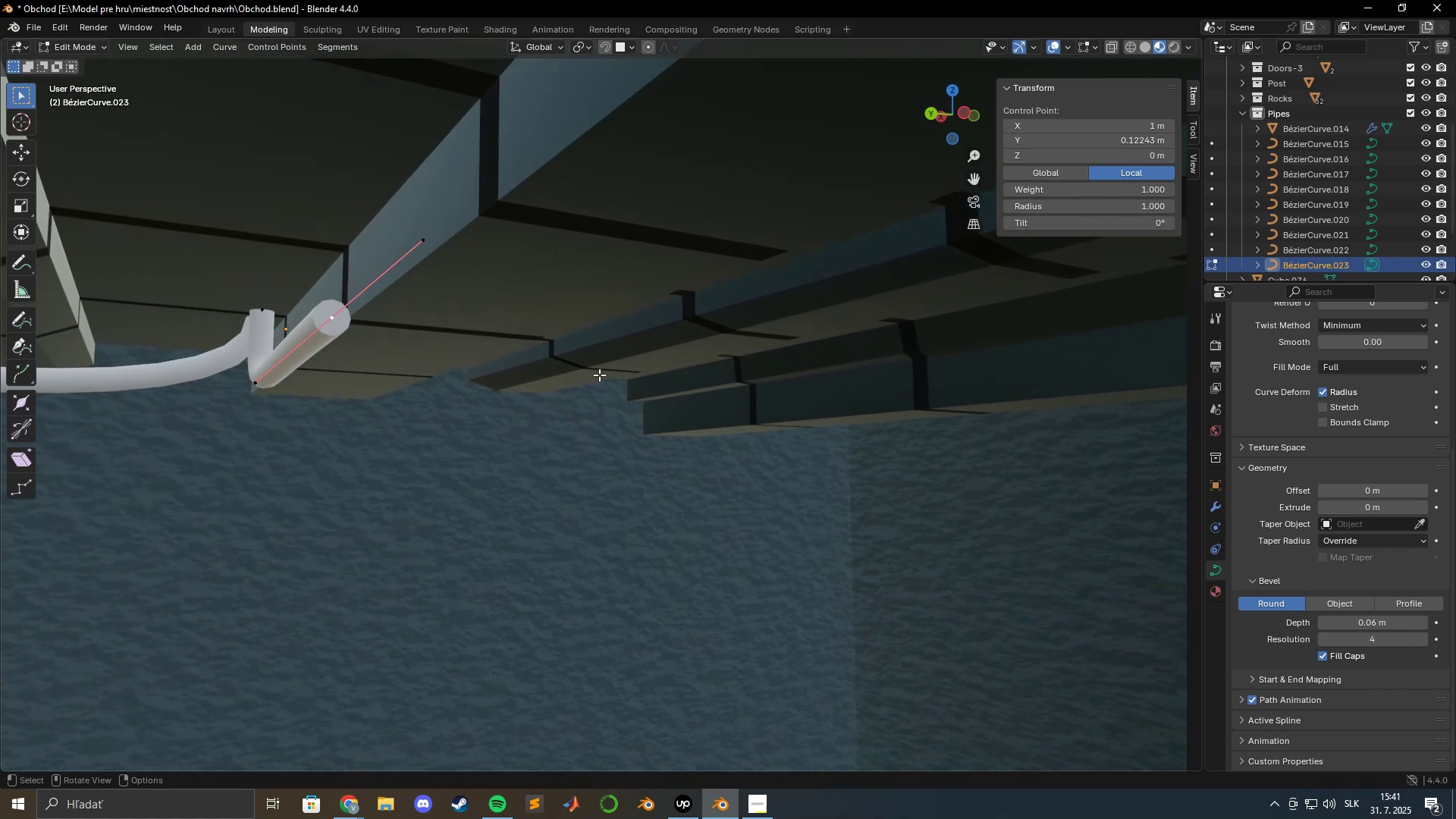 
wait(8.19)
 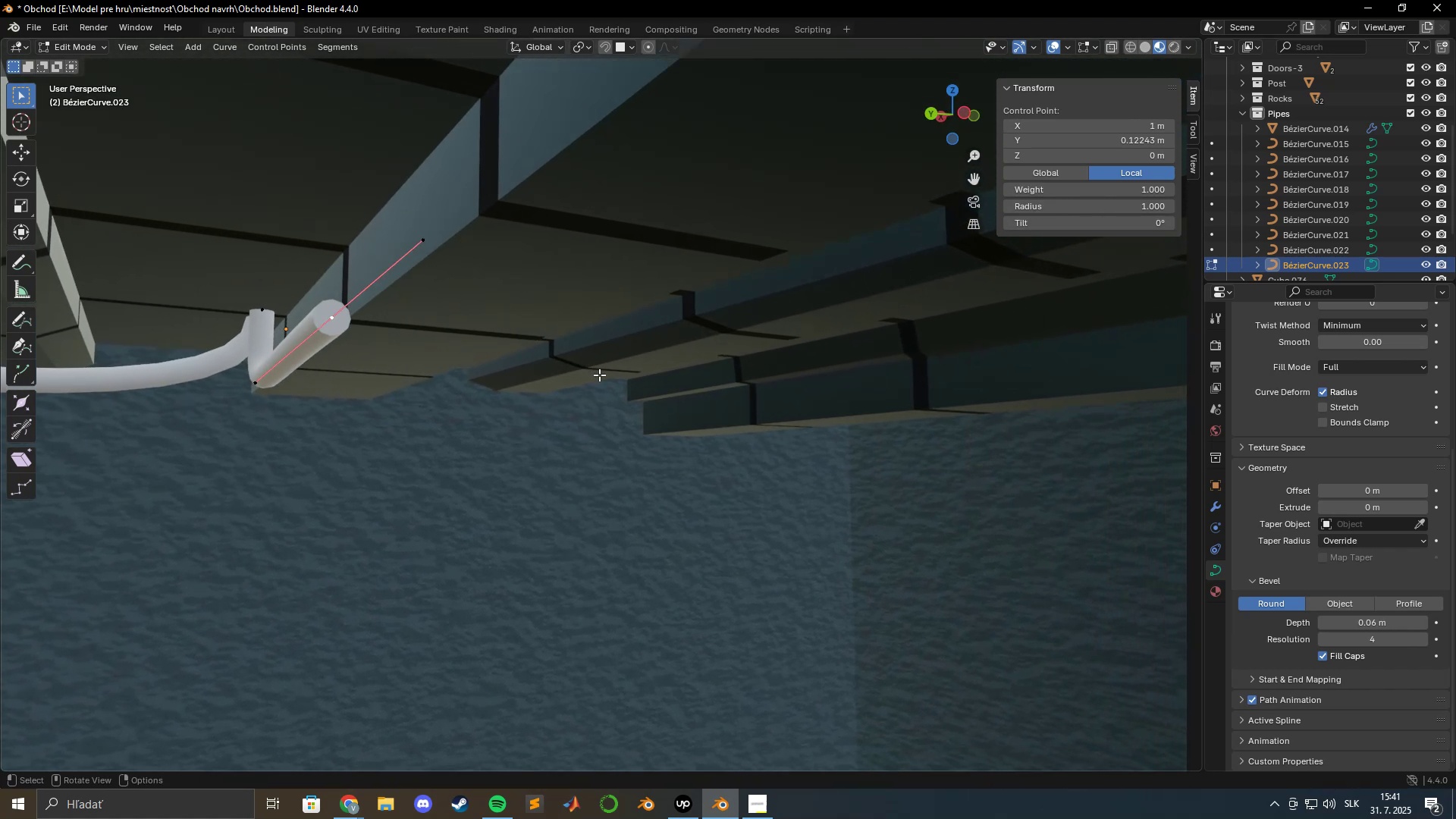 
hold_key(key=ShiftLeft, duration=0.43)
 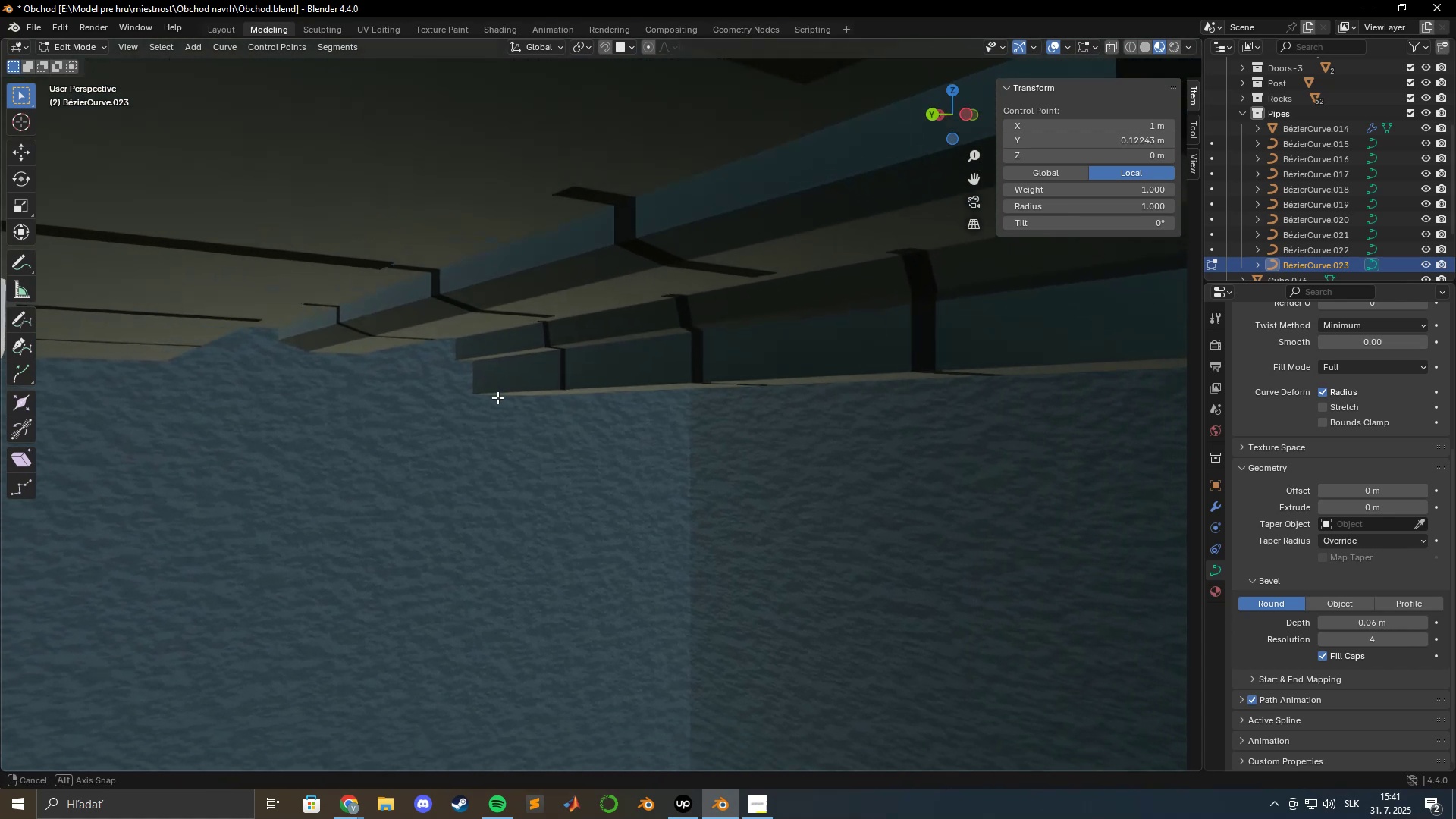 
hold_key(key=ShiftLeft, duration=0.44)
 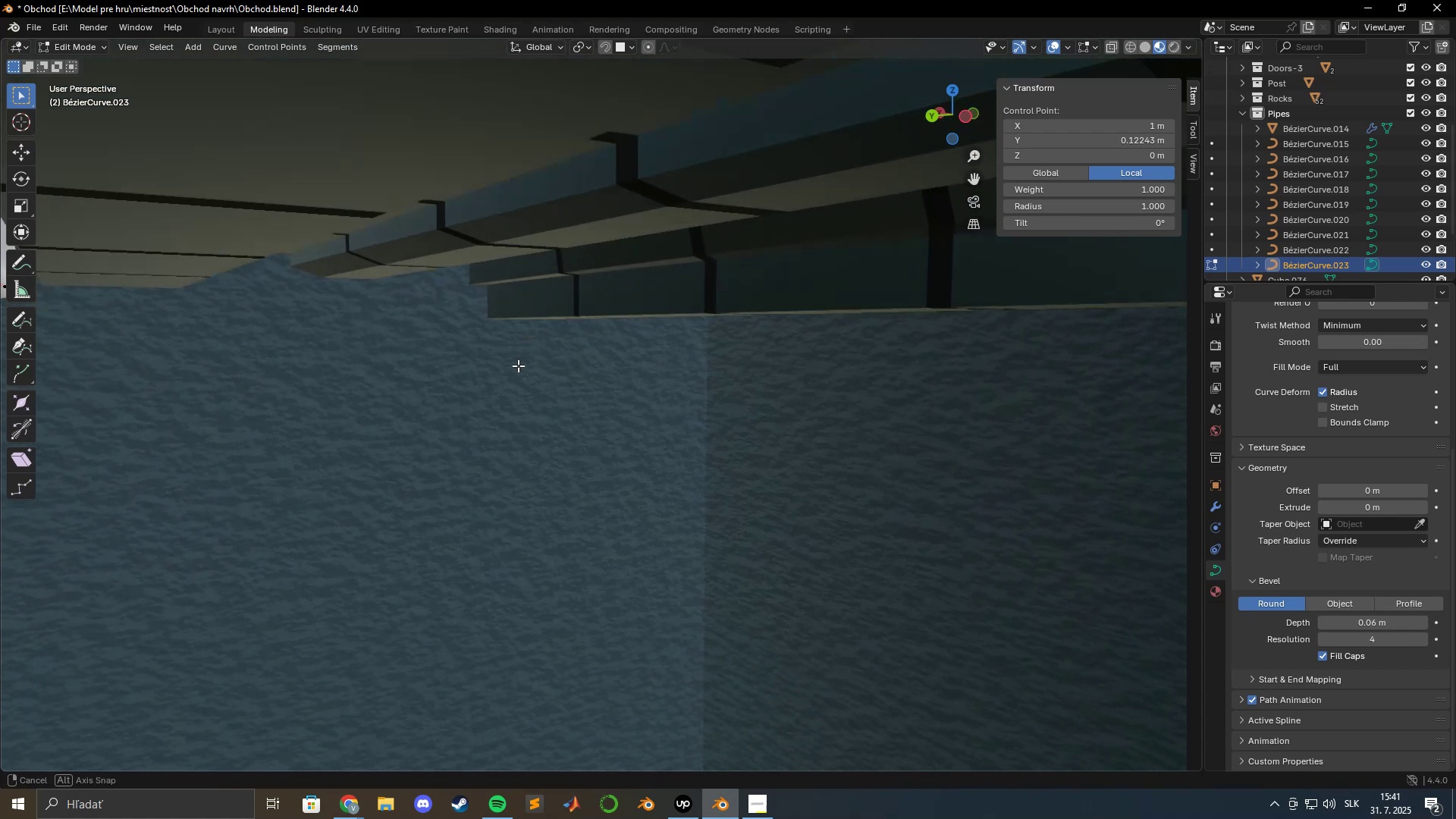 
hold_key(key=ShiftLeft, duration=0.63)
 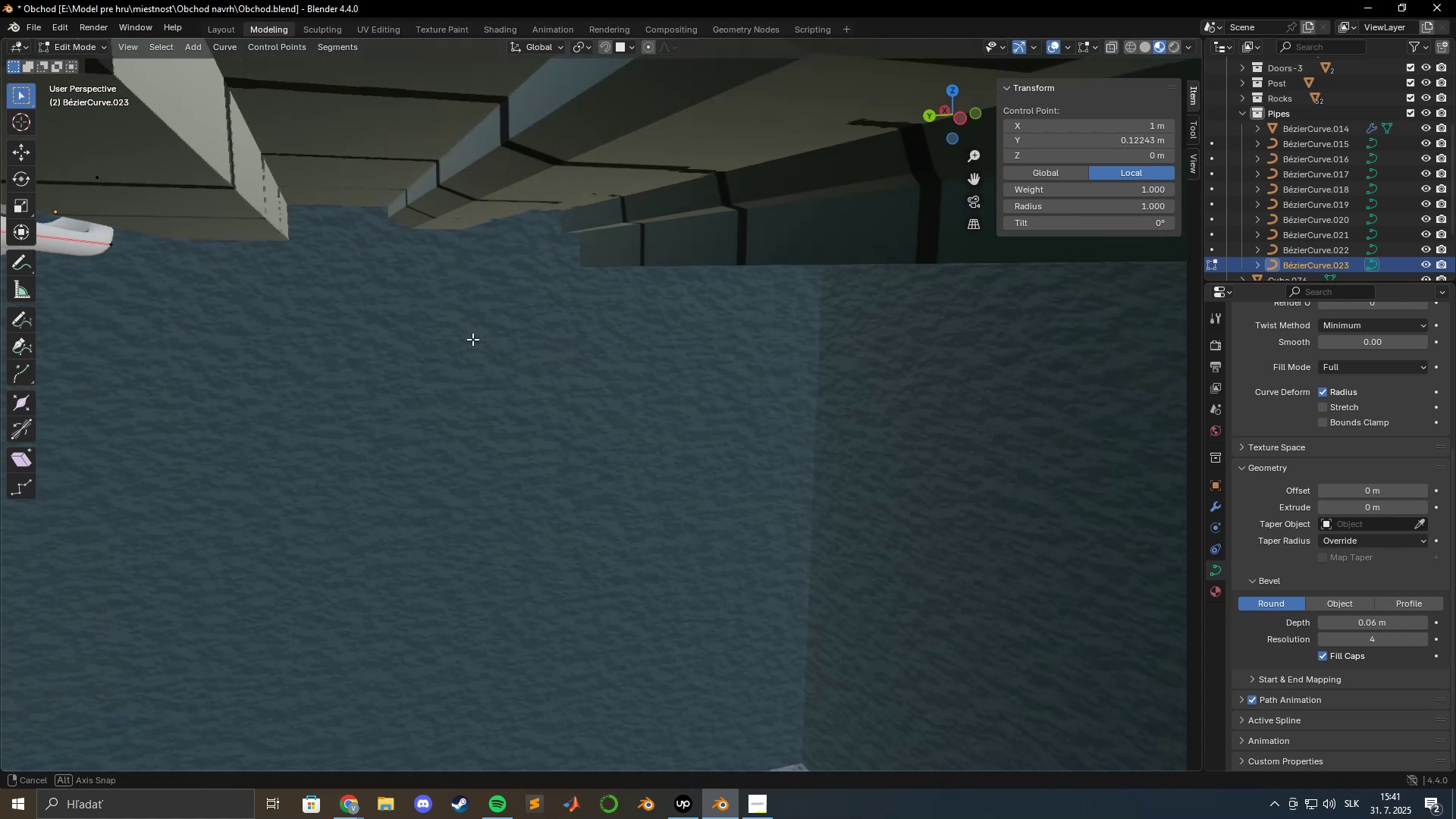 
hold_key(key=ShiftLeft, duration=0.67)
 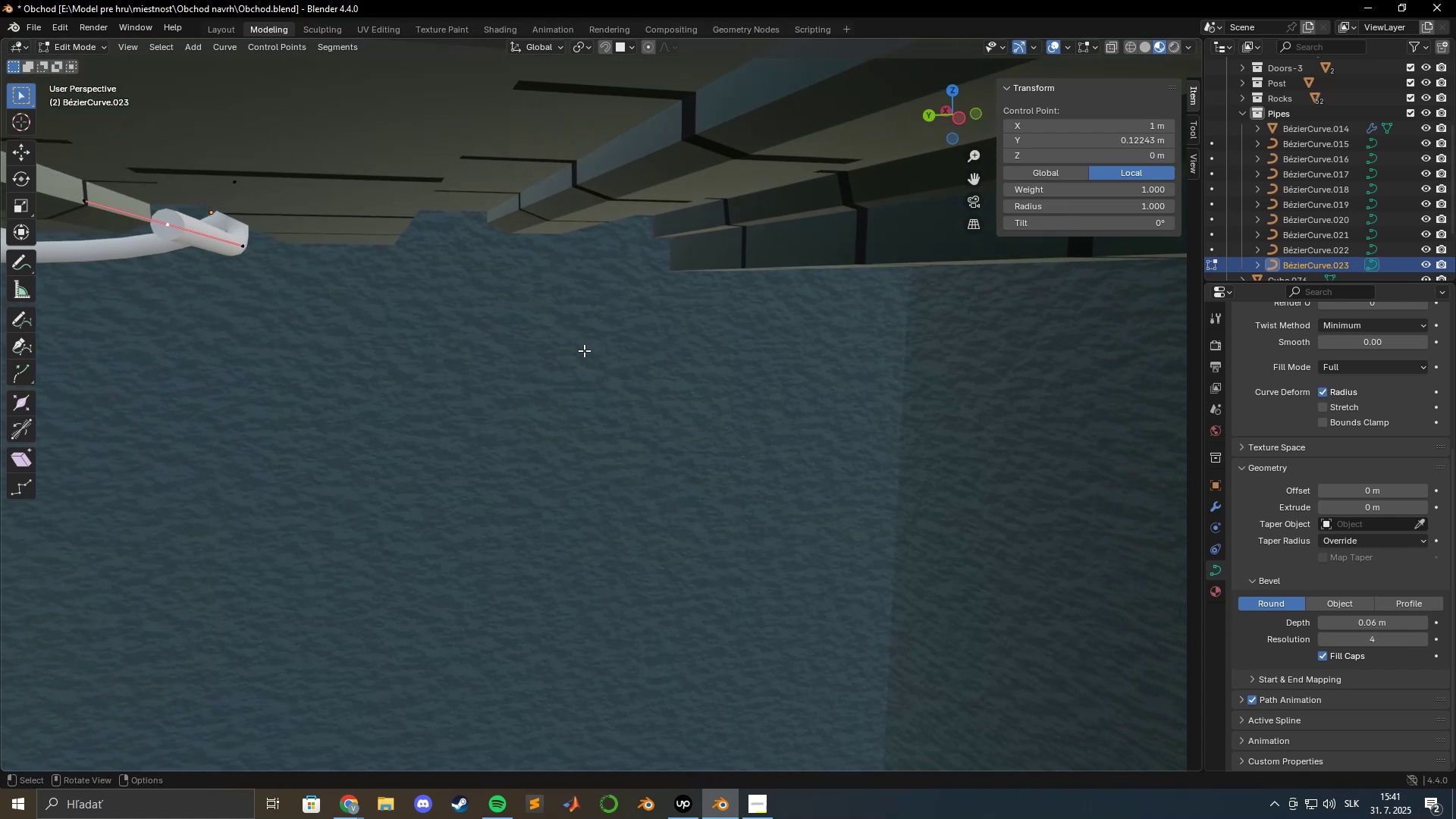 
hold_key(key=ShiftLeft, duration=0.66)
 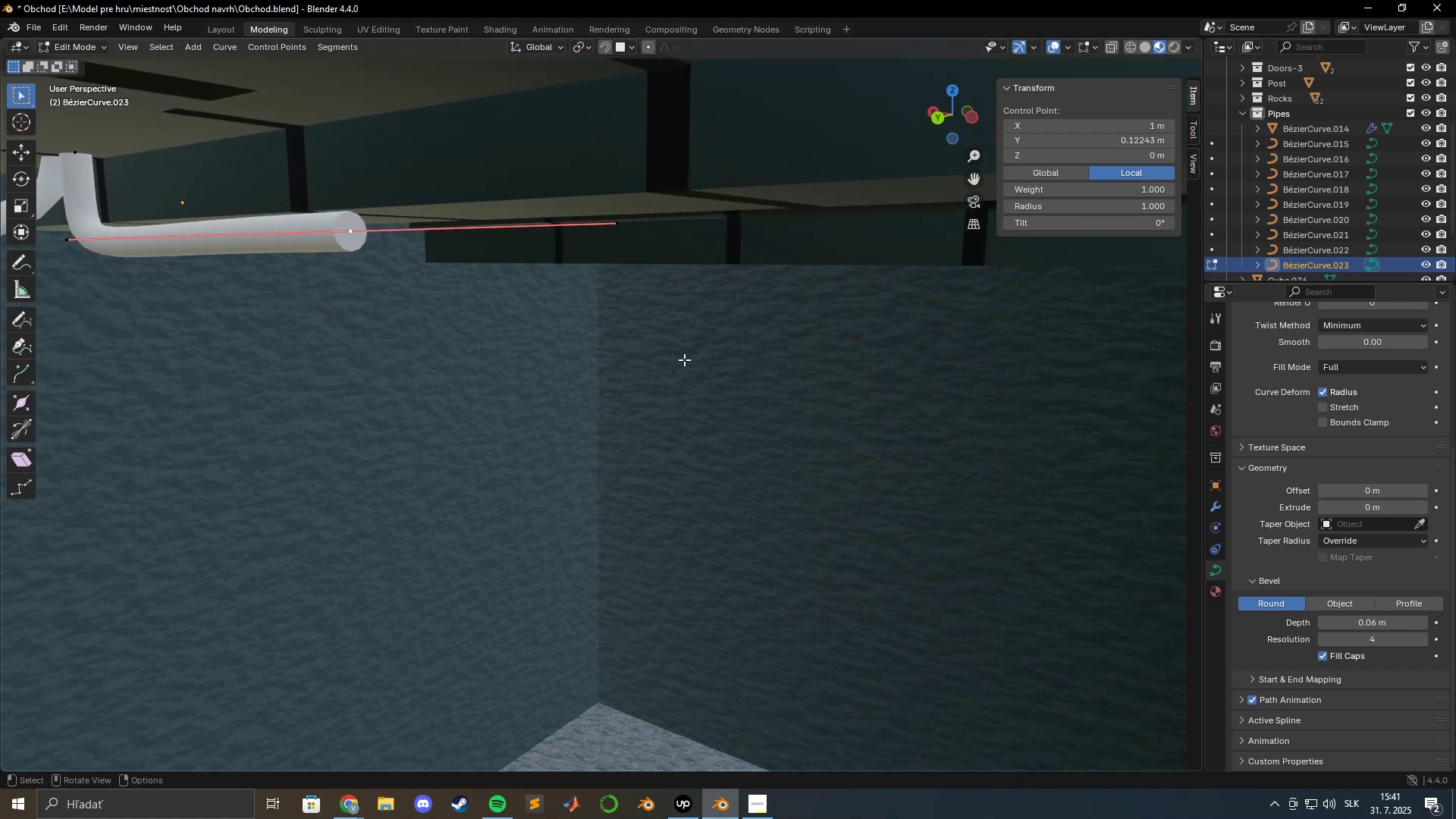 
middle_click([684, 359])
 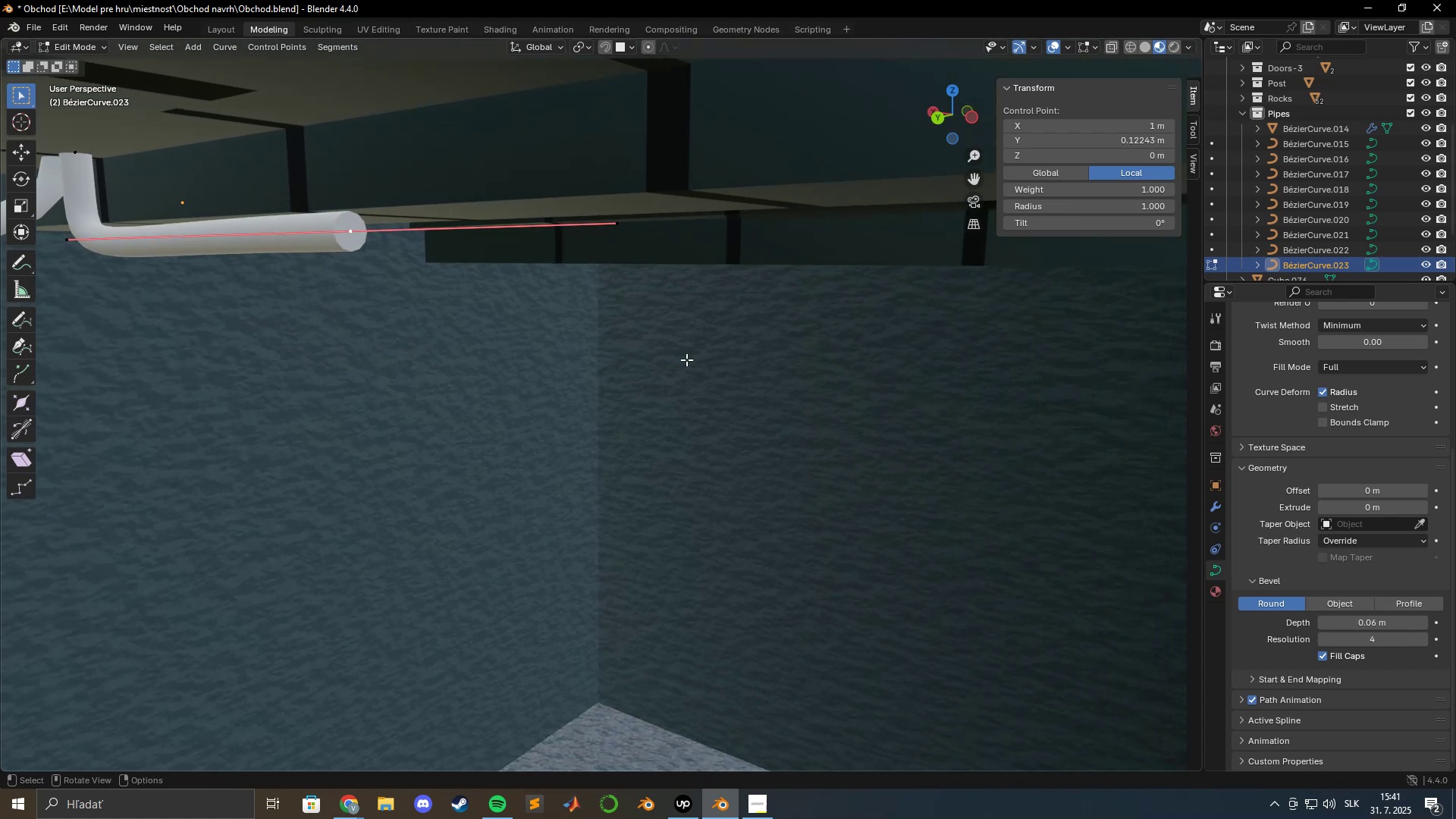 
type(exy)
 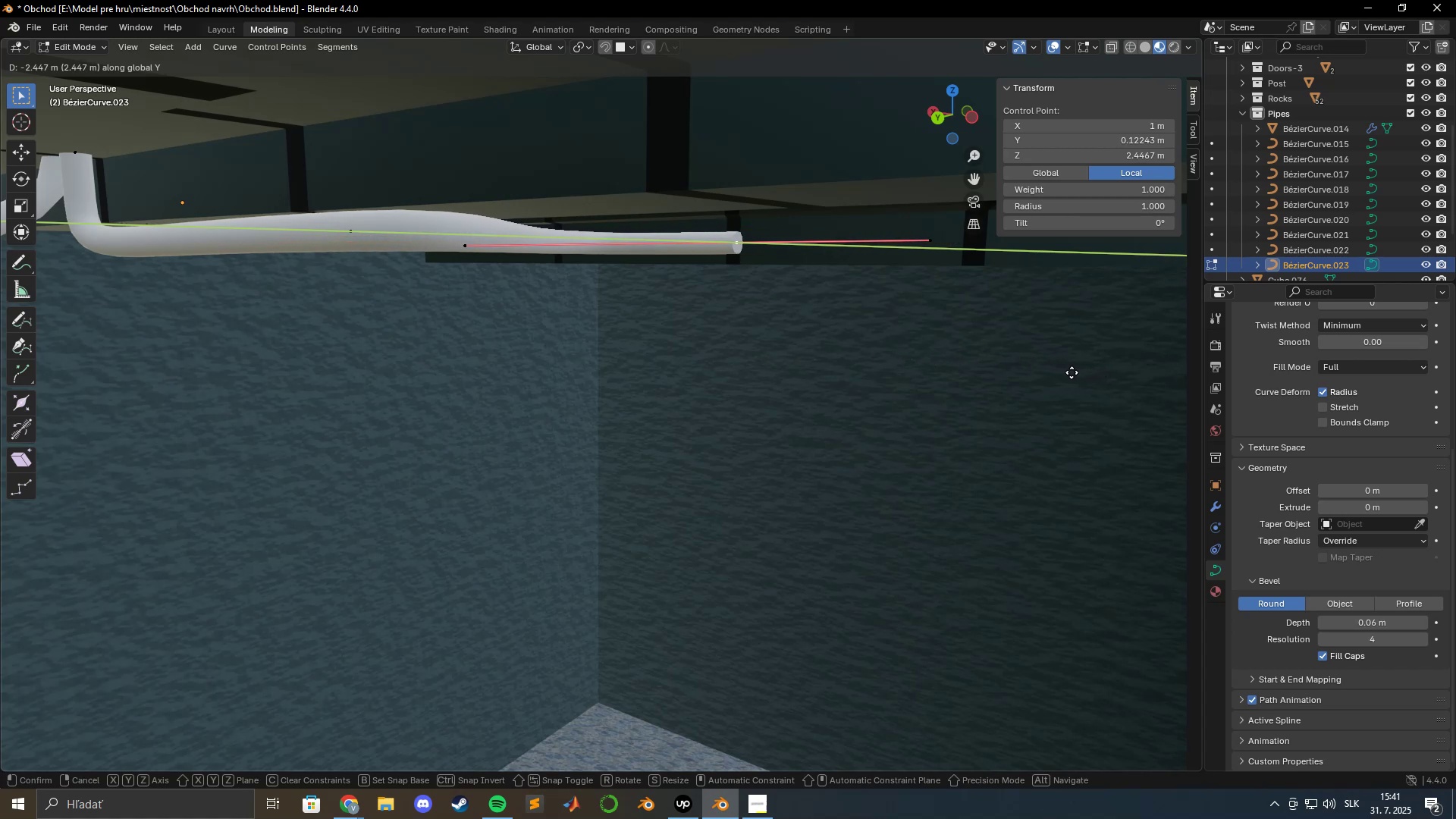 
hold_key(key=ShiftLeft, duration=0.73)
 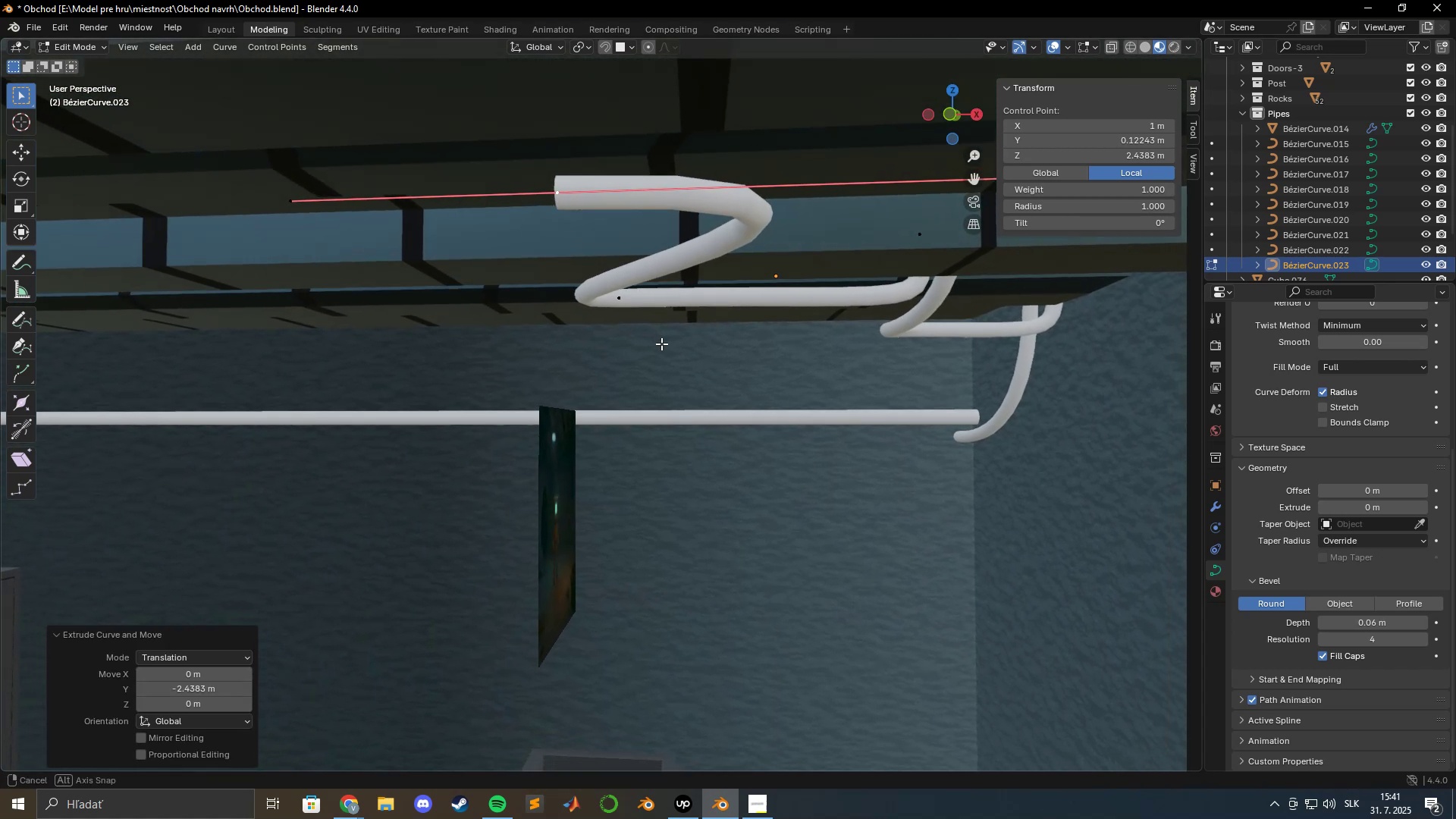 
type(gyx)
 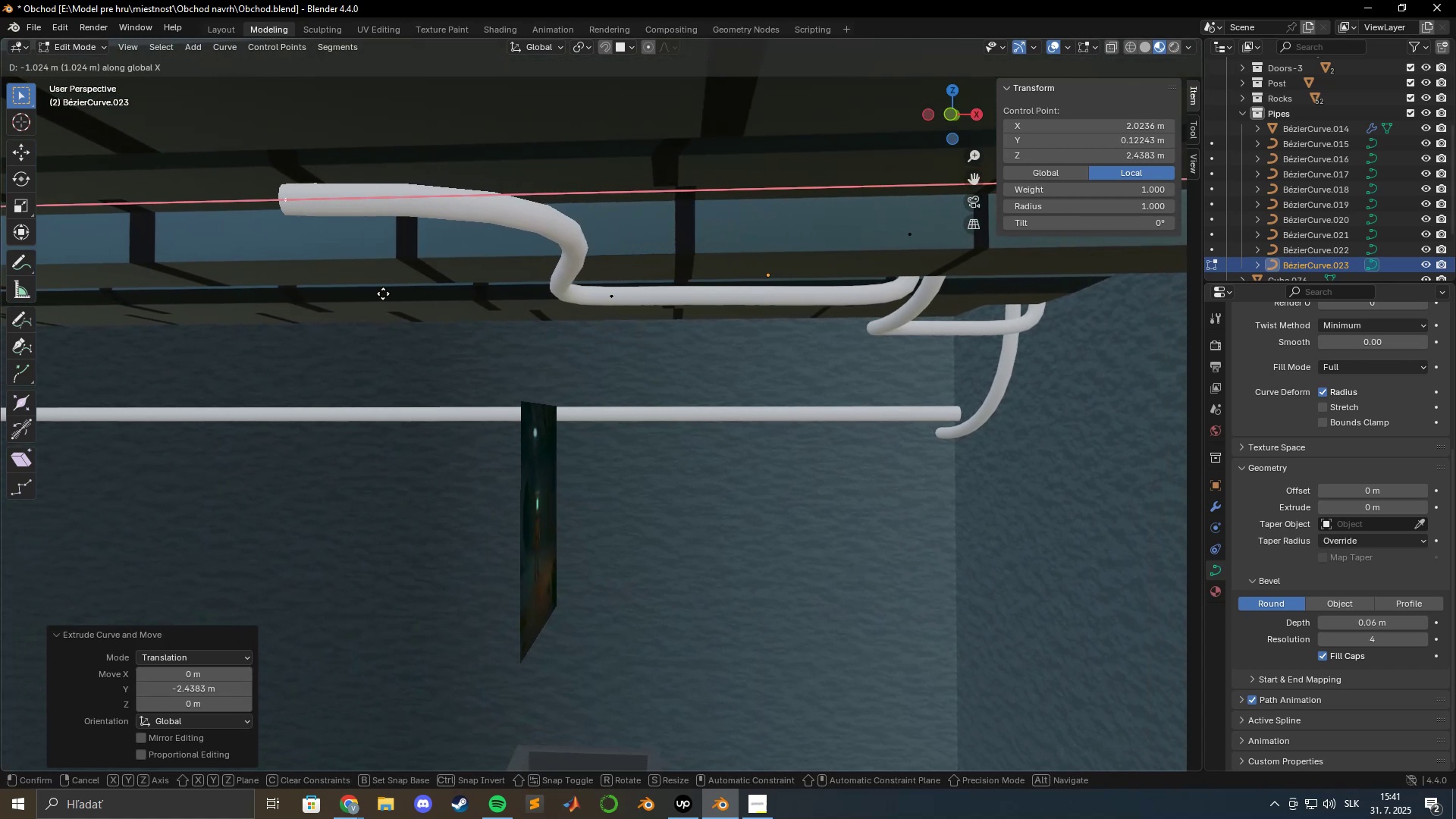 
left_click([340, 285])
 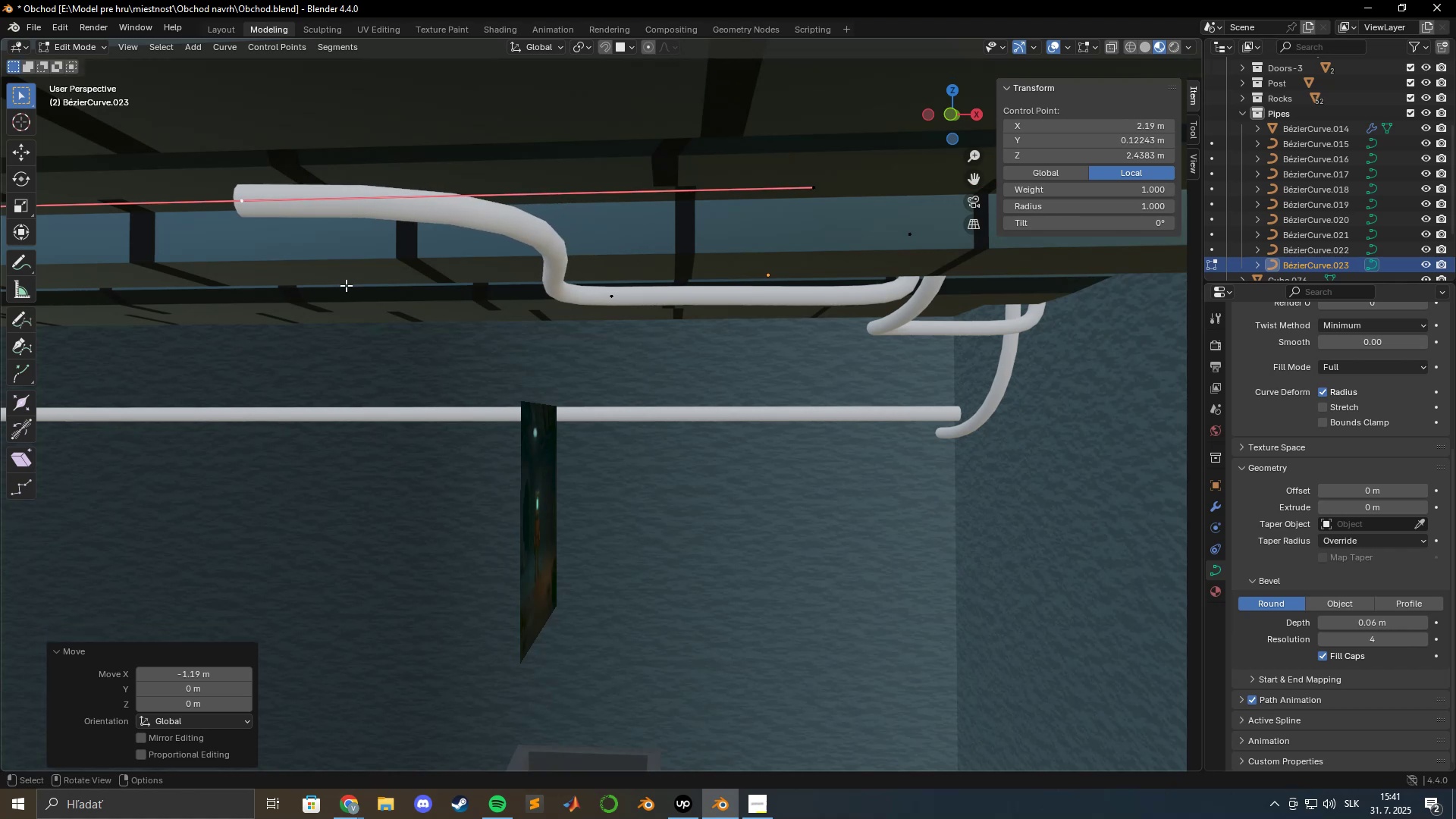 
hold_key(key=ShiftLeft, duration=0.95)
 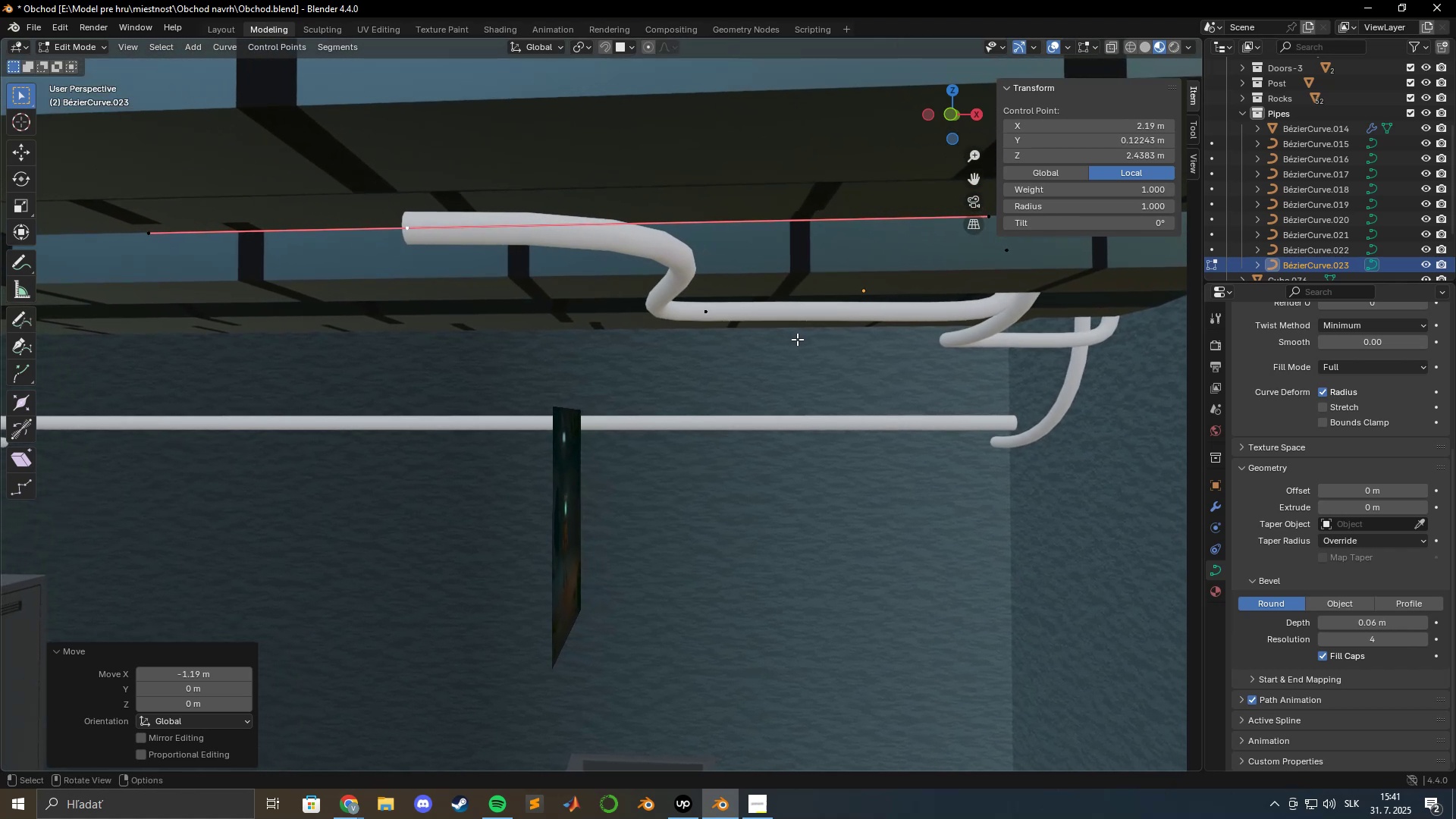 
hold_key(key=ShiftLeft, duration=1.5)
 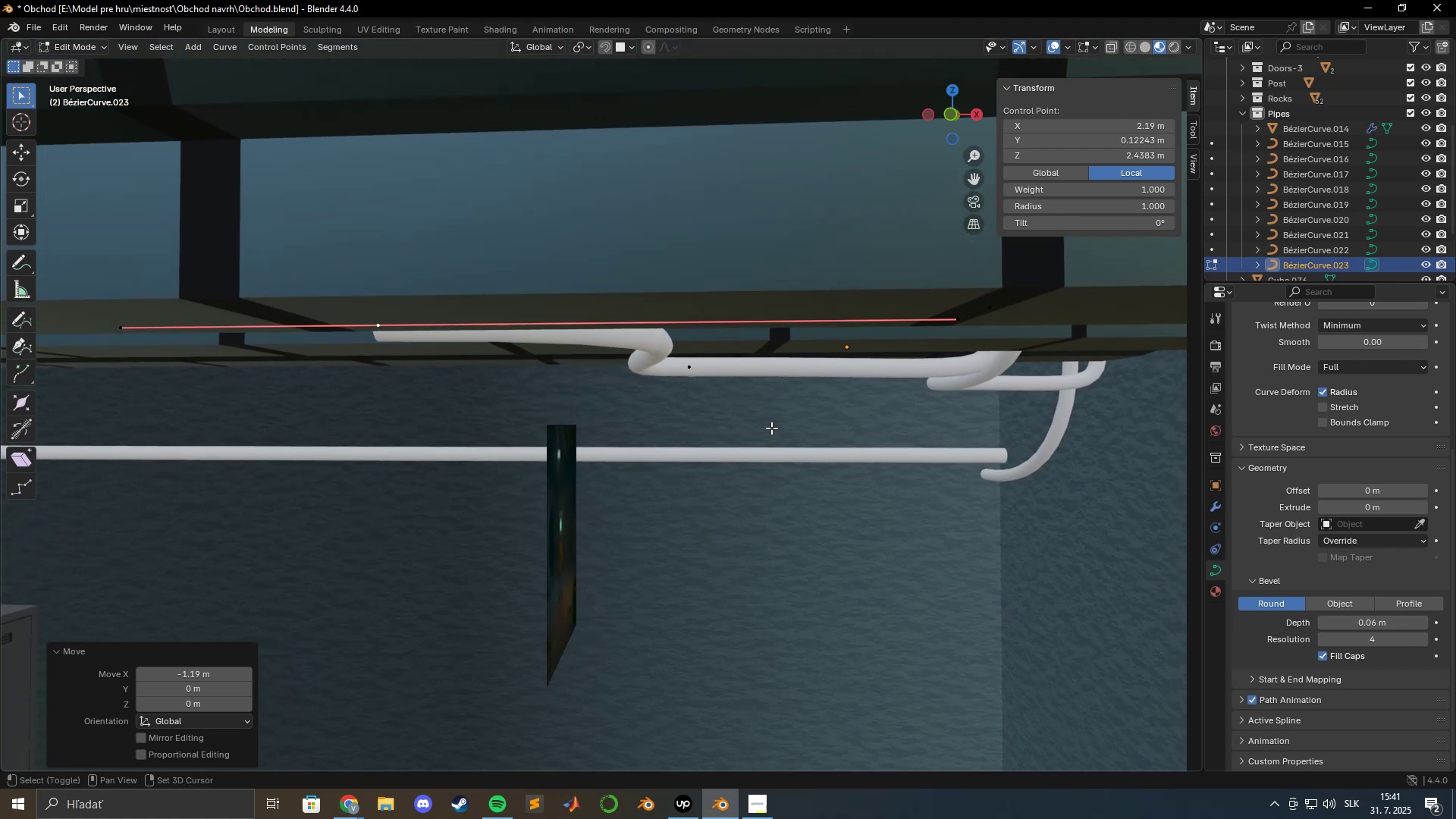 
hold_key(key=ShiftLeft, duration=0.56)
 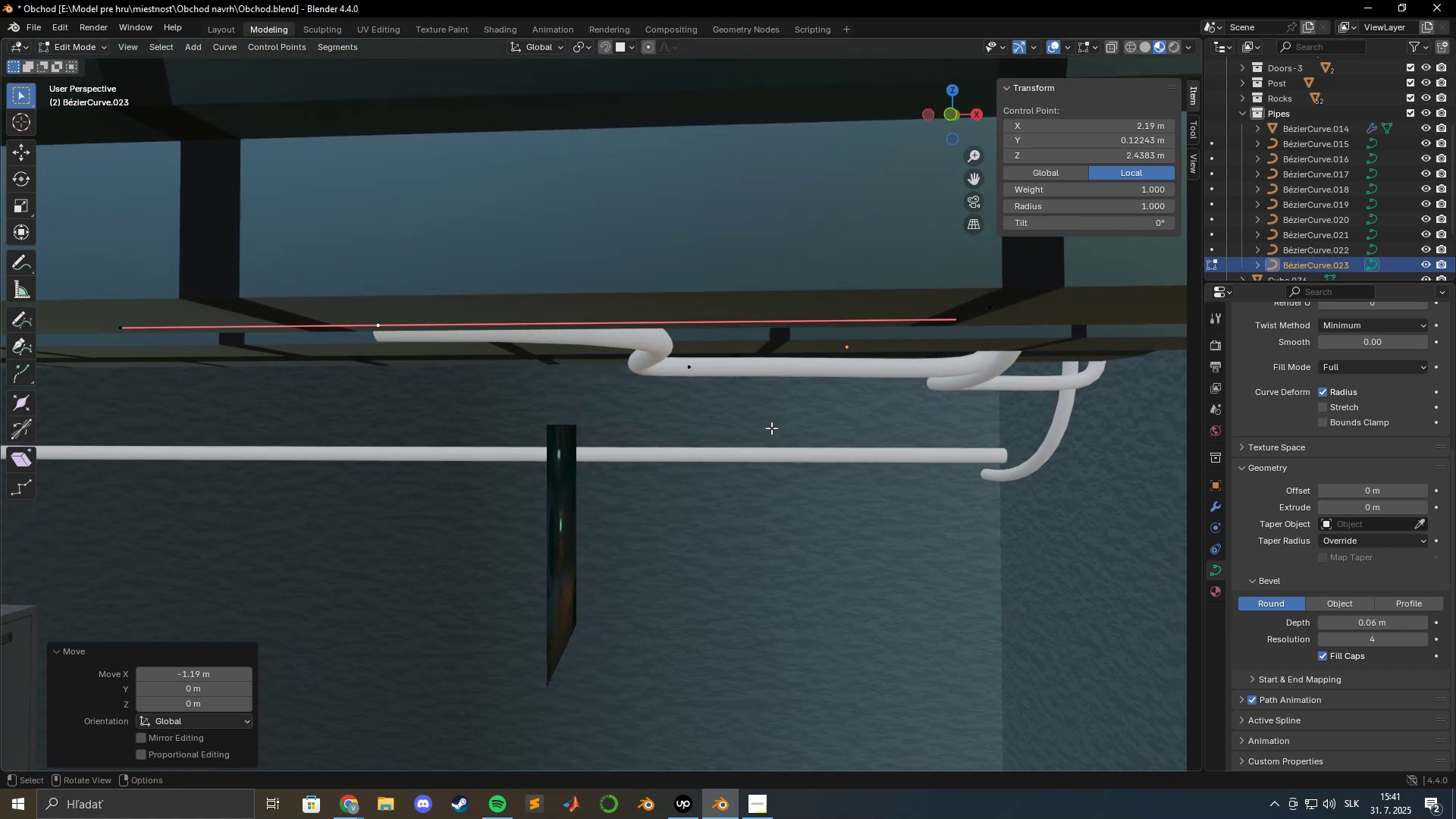 
type(gx)
 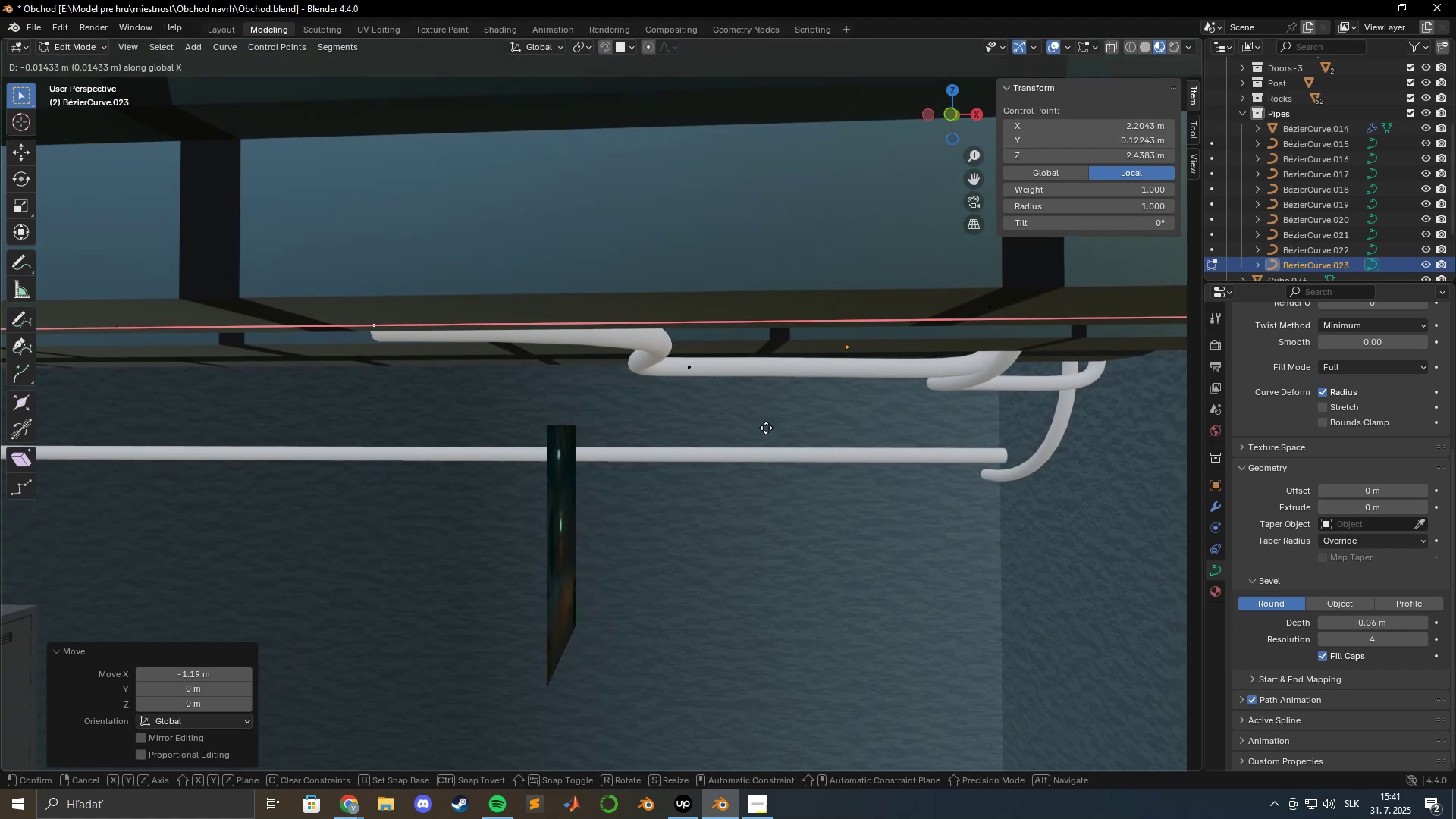 
hold_key(key=ShiftLeft, duration=1.5)
 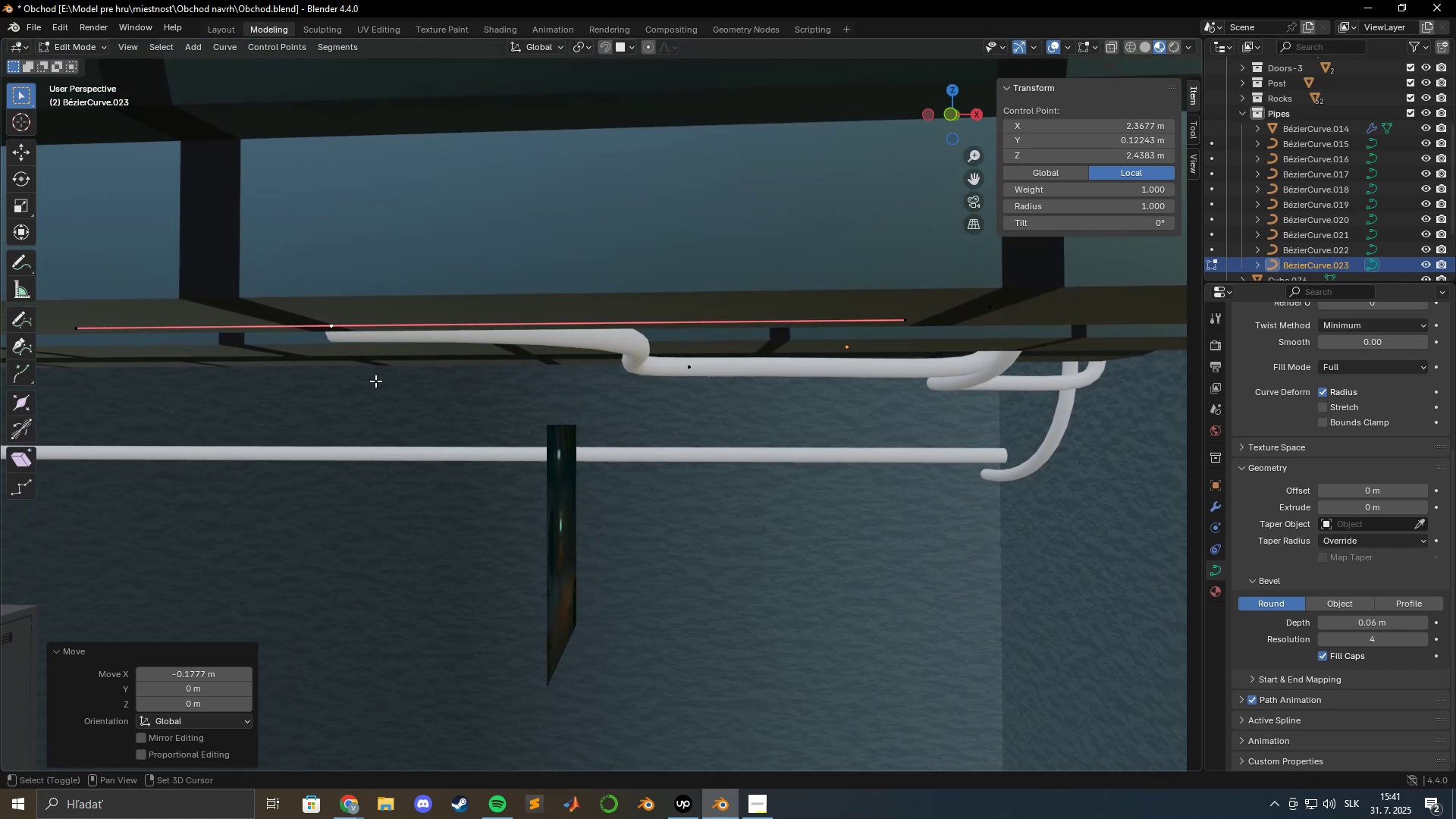 
hold_key(key=ShiftLeft, duration=0.68)
left_click([362, 381])
 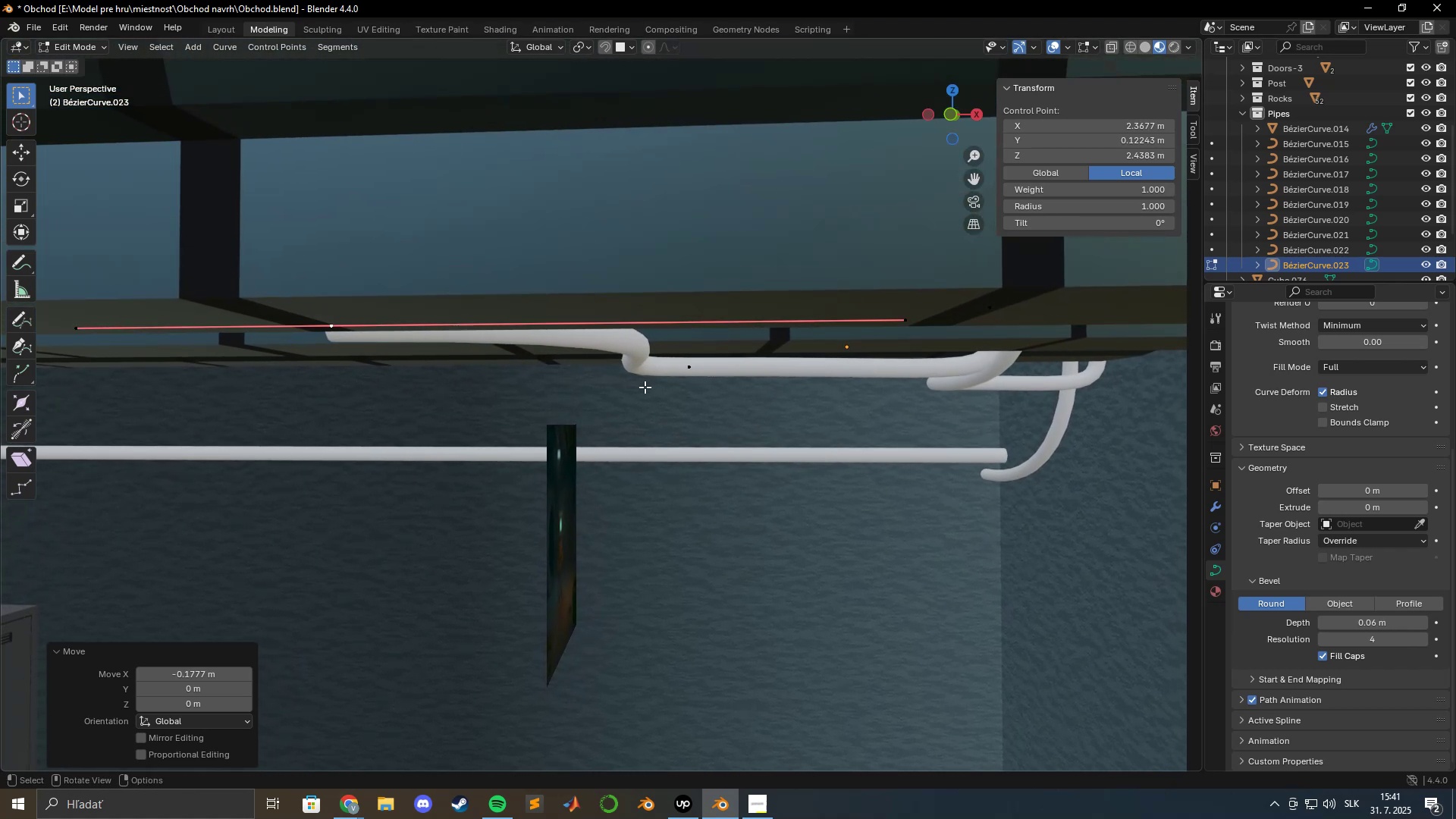 
hold_key(key=ShiftLeft, duration=1.06)
 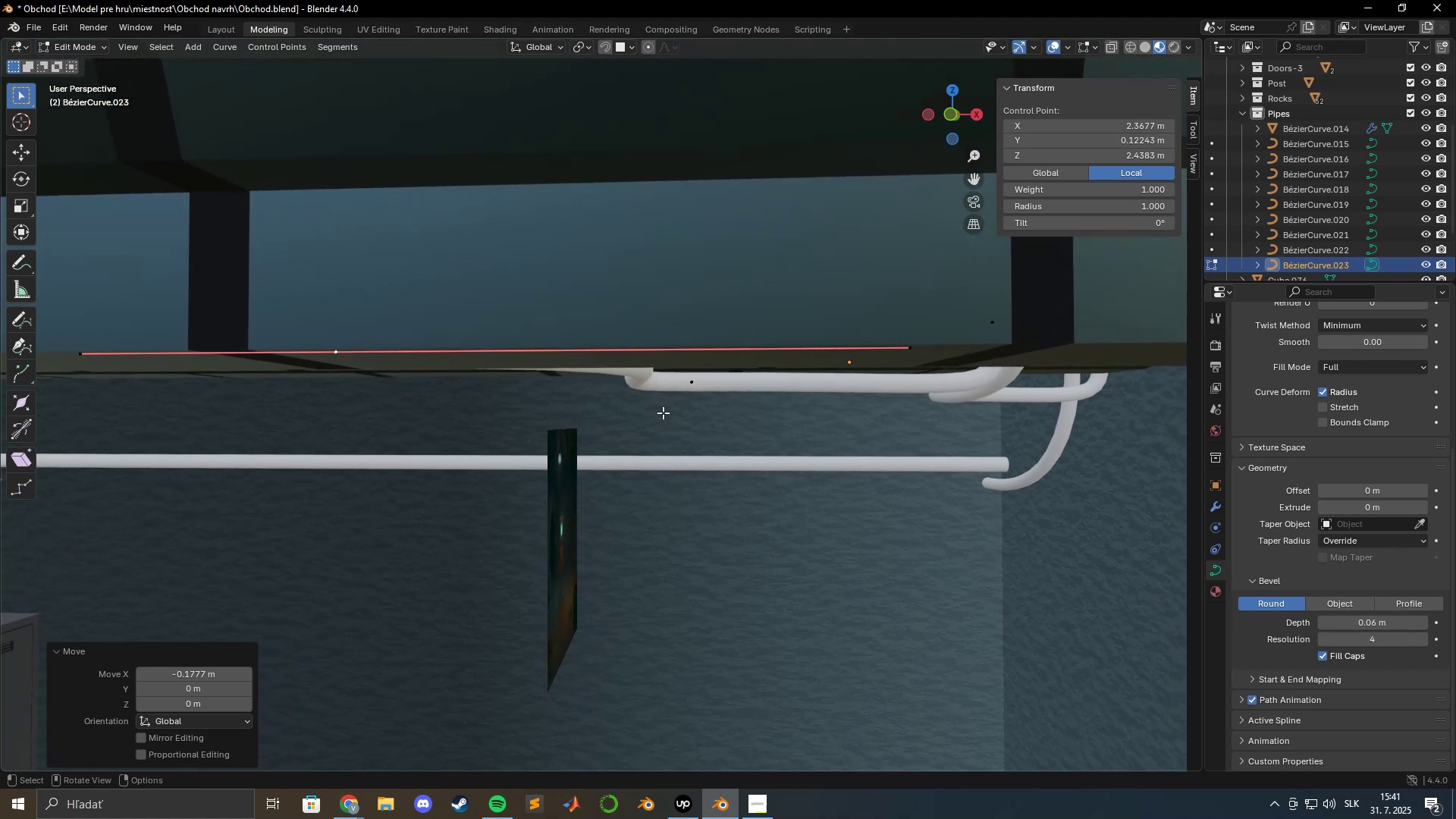 
scroll: coordinate [664, 413], scroll_direction: up, amount: 4.0
 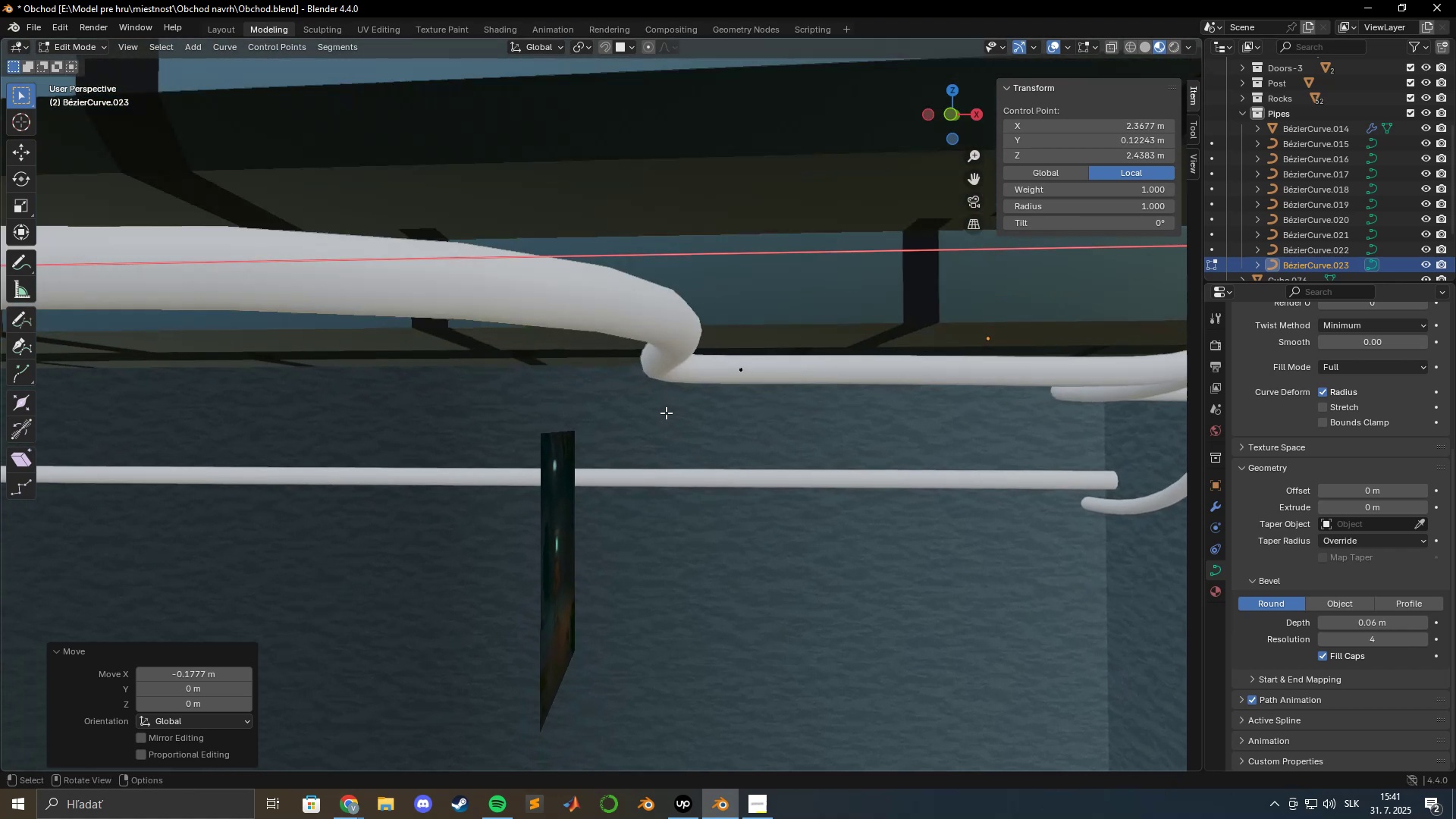 
hold_key(key=ShiftLeft, duration=0.99)
 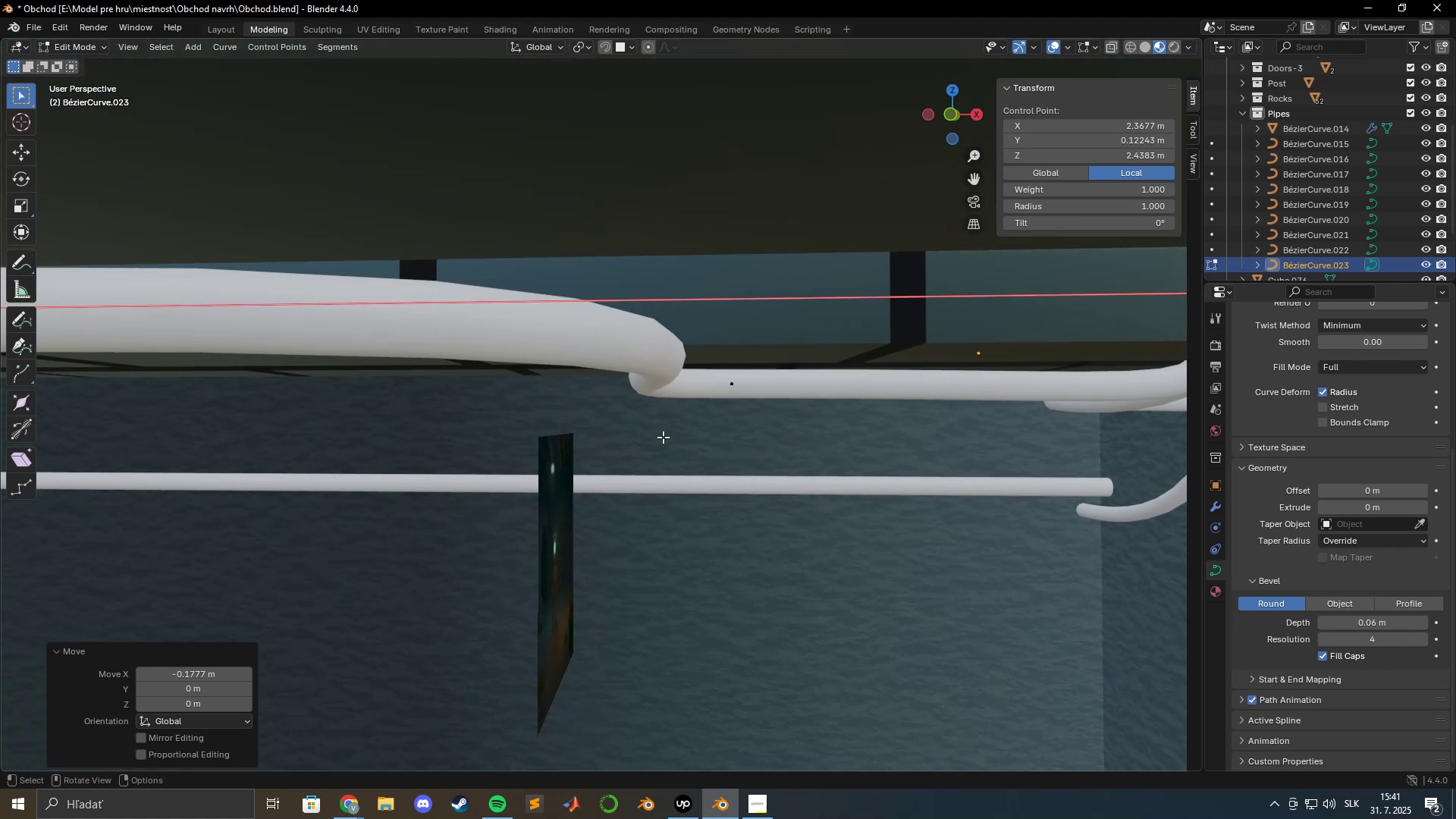 
scroll: coordinate [664, 437], scroll_direction: up, amount: 1.0
 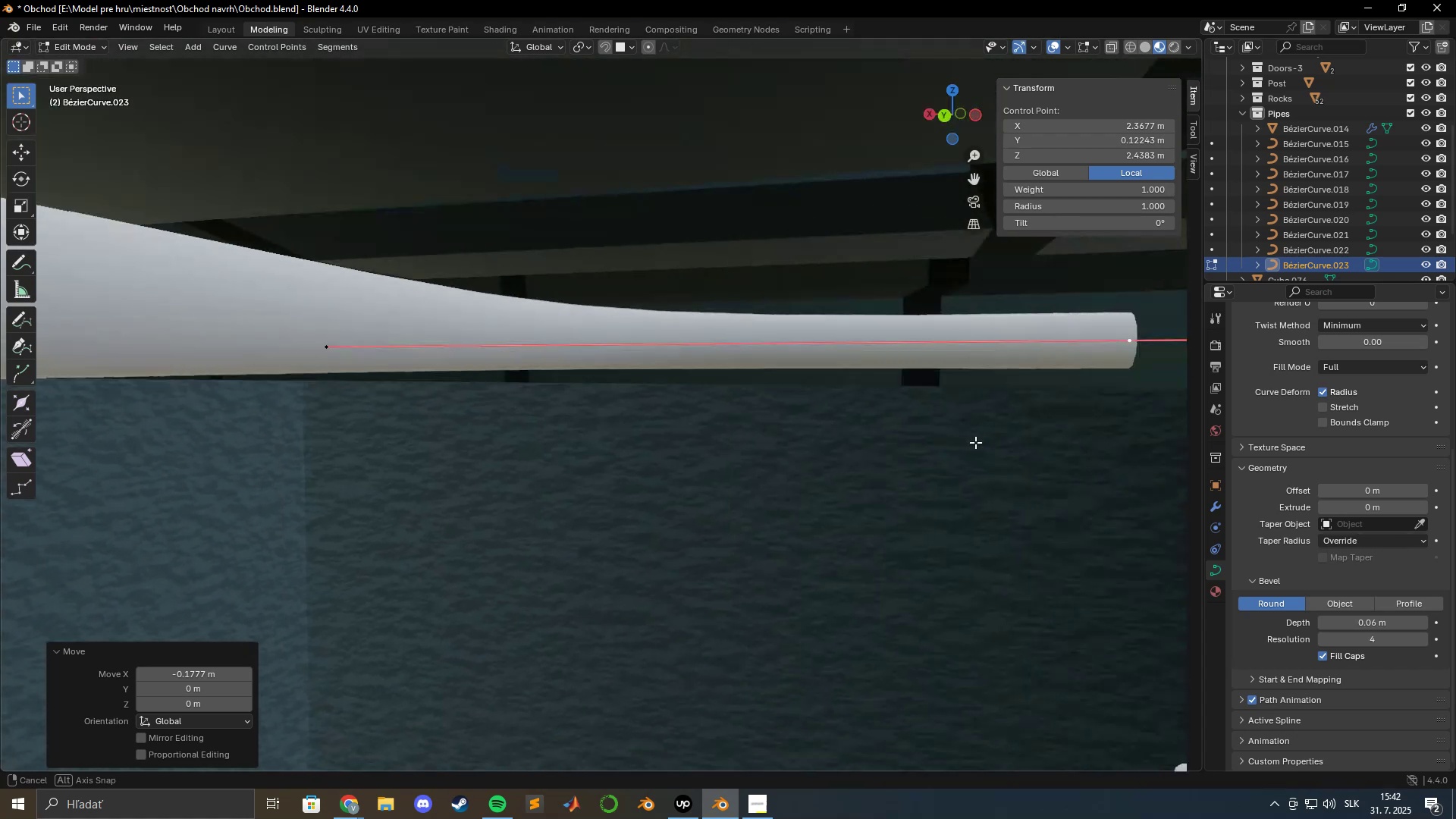 
scroll: coordinate [726, 419], scroll_direction: down, amount: 5.0
 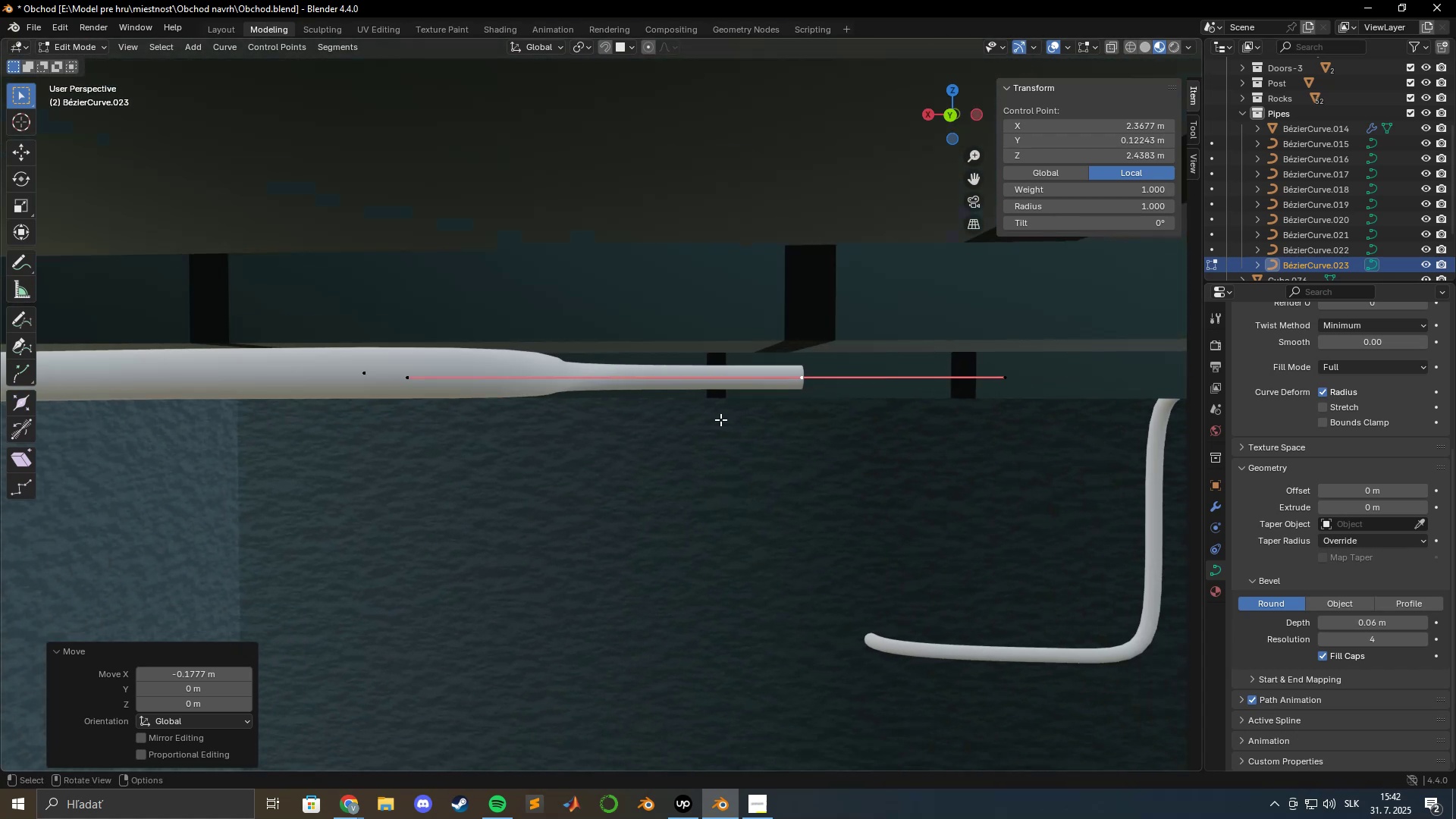 
hold_key(key=ShiftLeft, duration=1.52)
 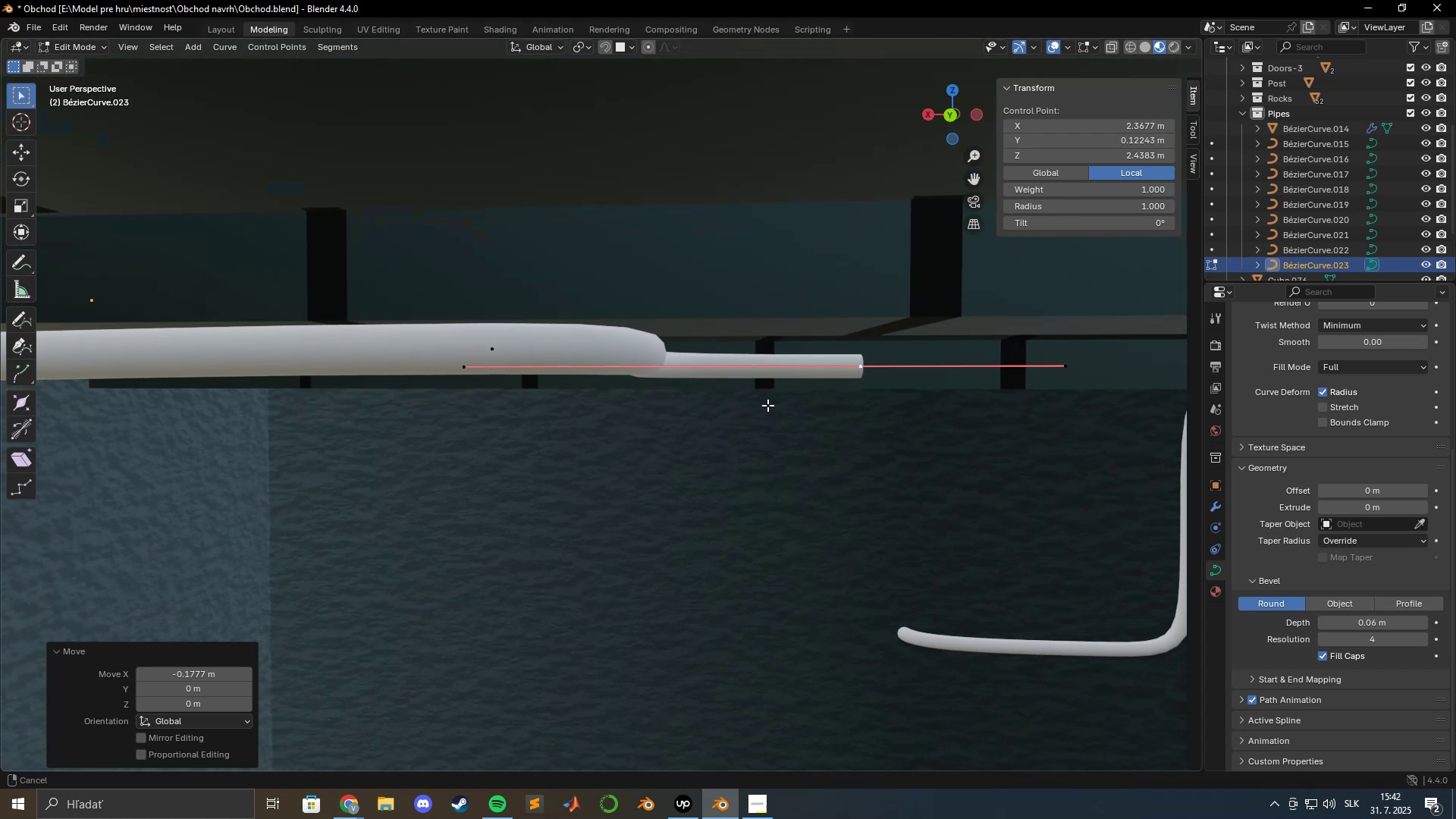 
type(gyx)
 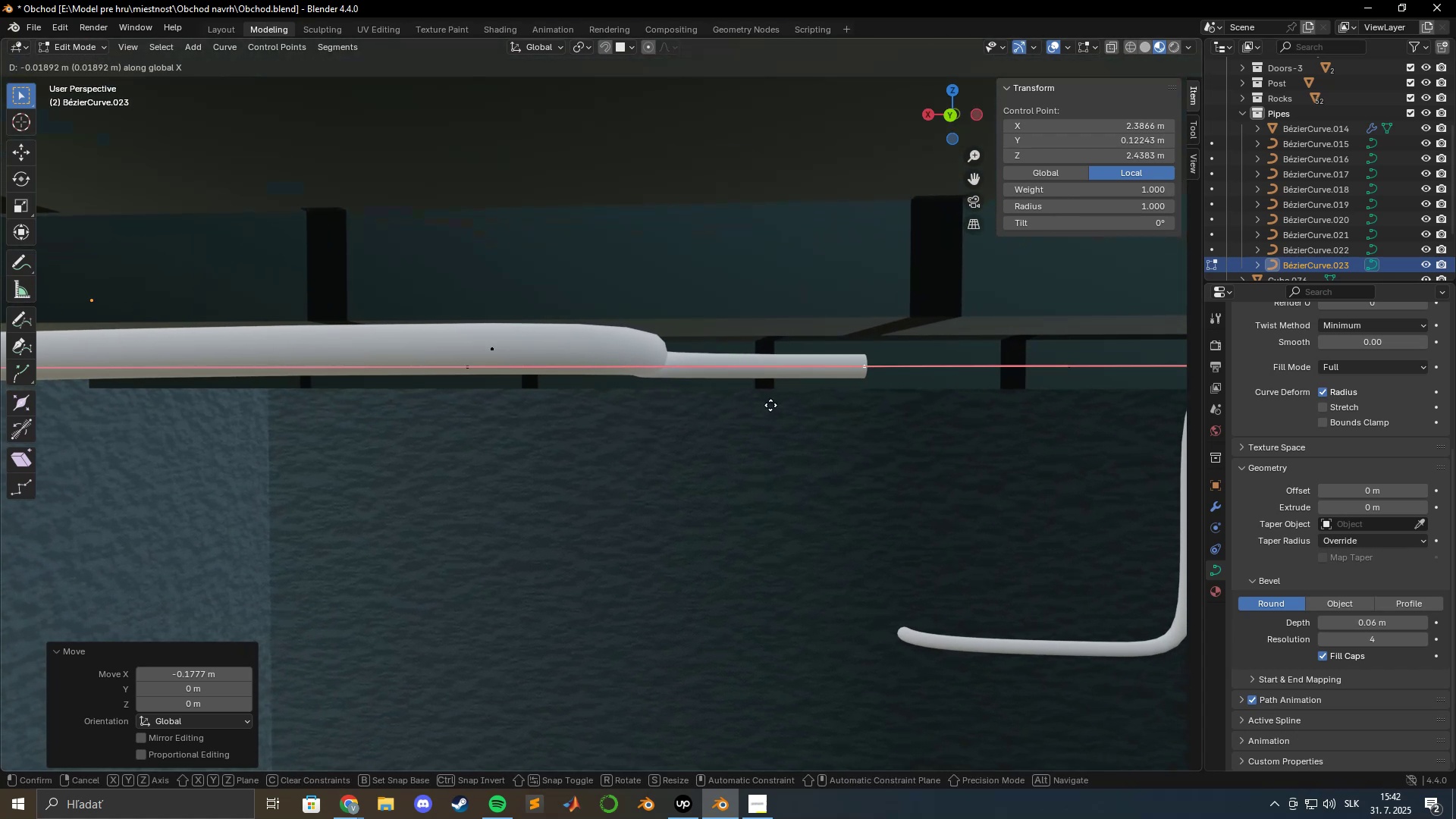 
hold_key(key=ShiftLeft, duration=1.22)
left_click([827, 403])
 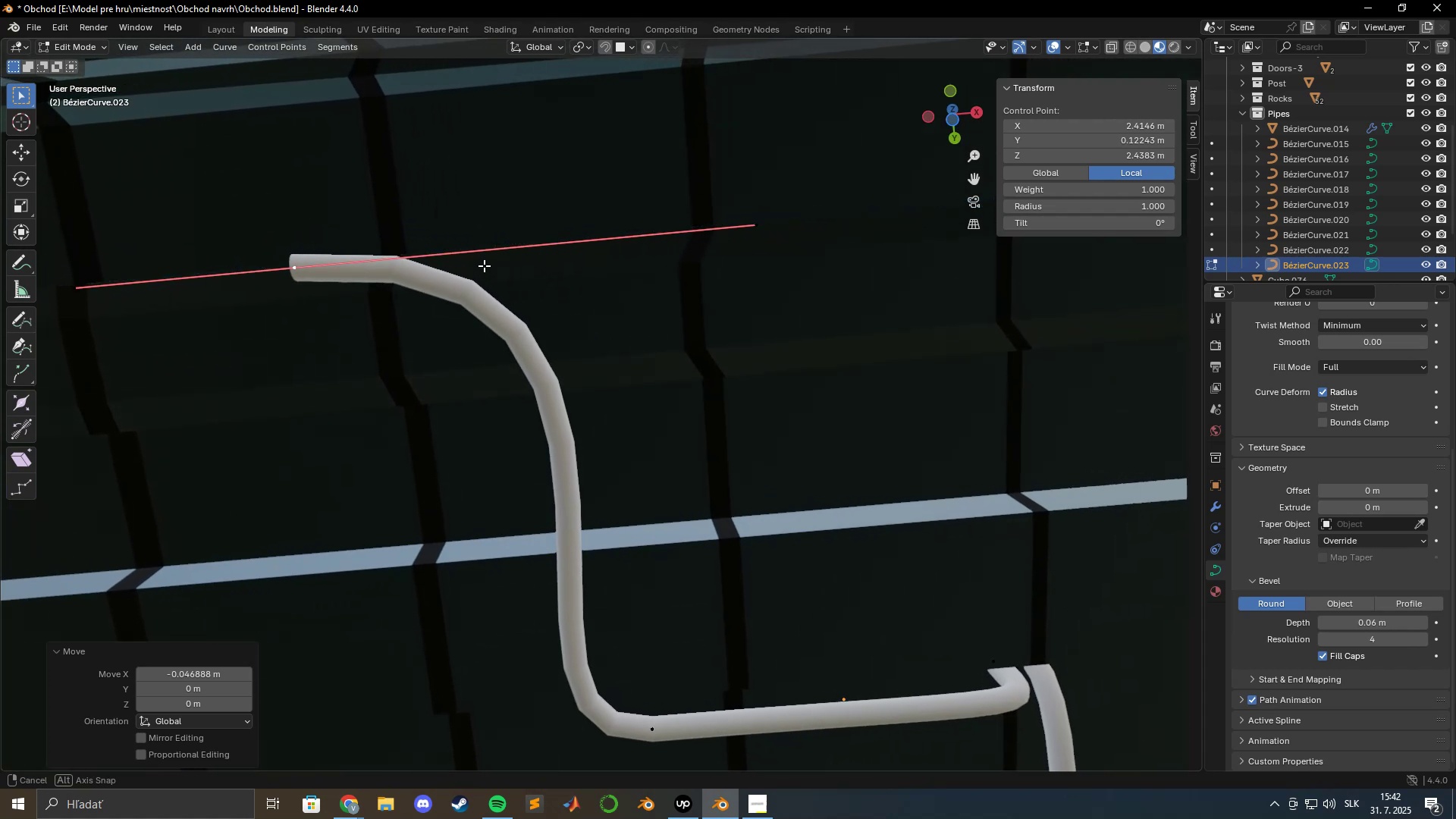 
wait(5.5)
 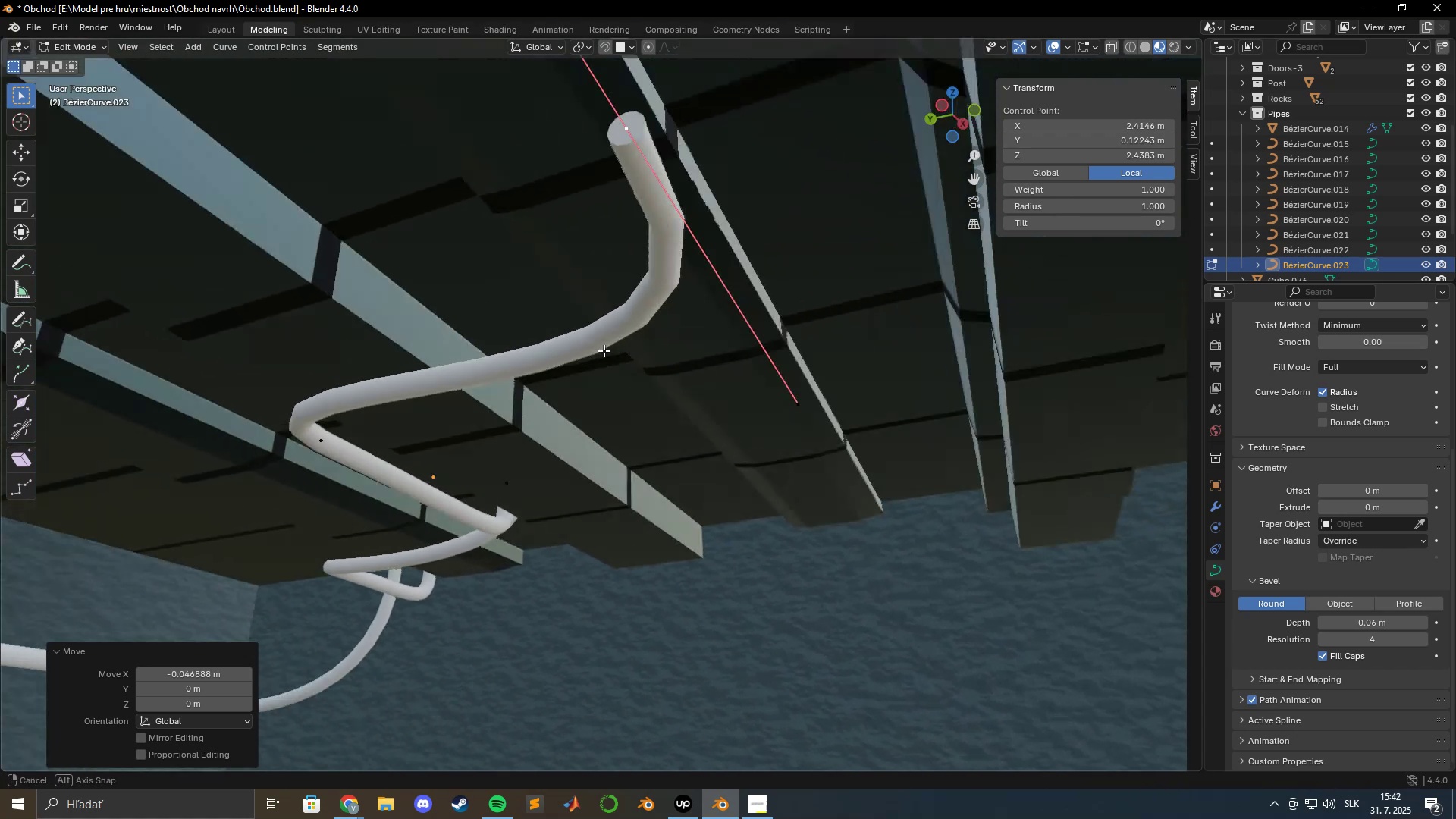 
hold_key(key=ShiftLeft, duration=0.85)
 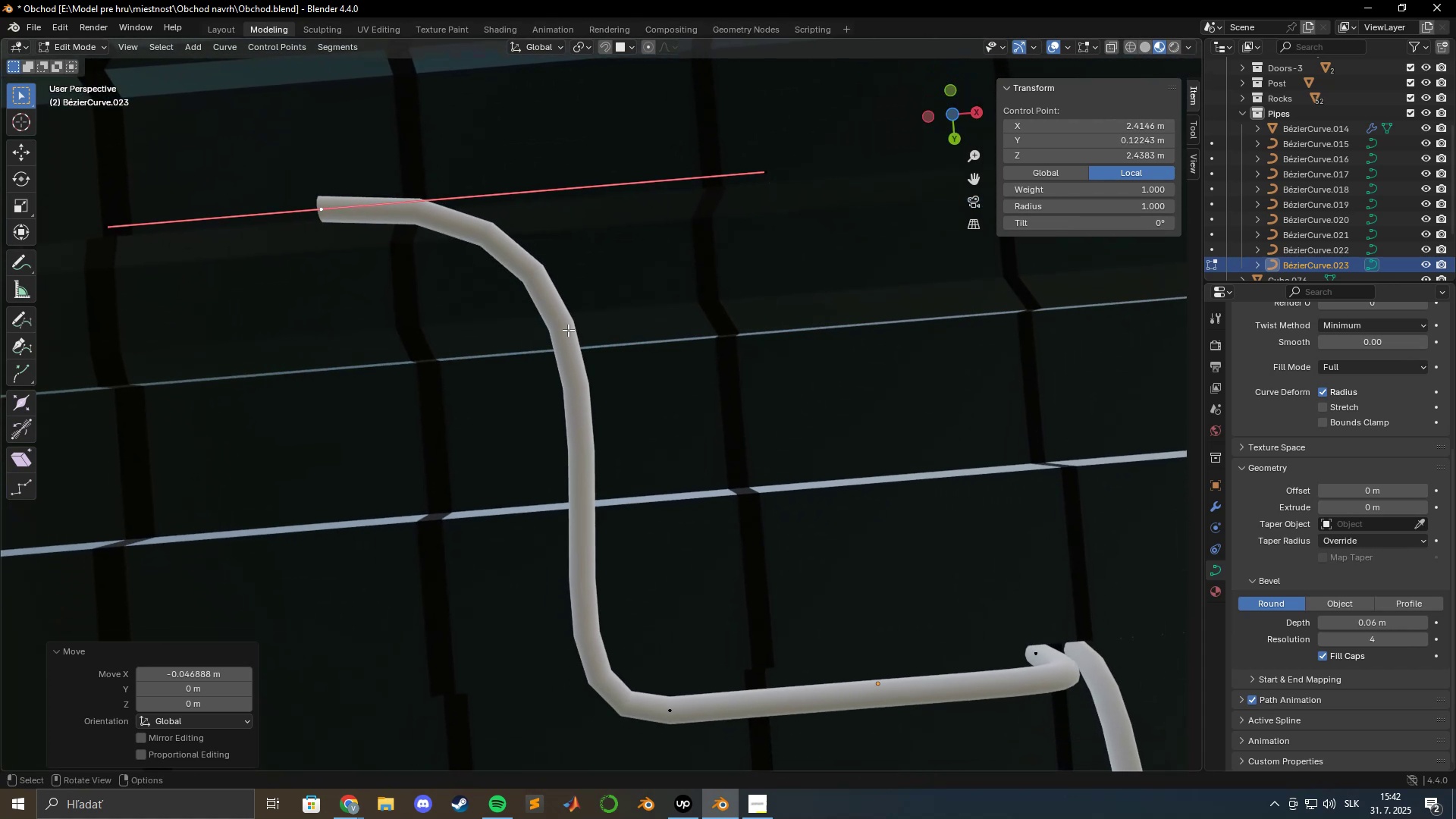 
type(gxyx)
 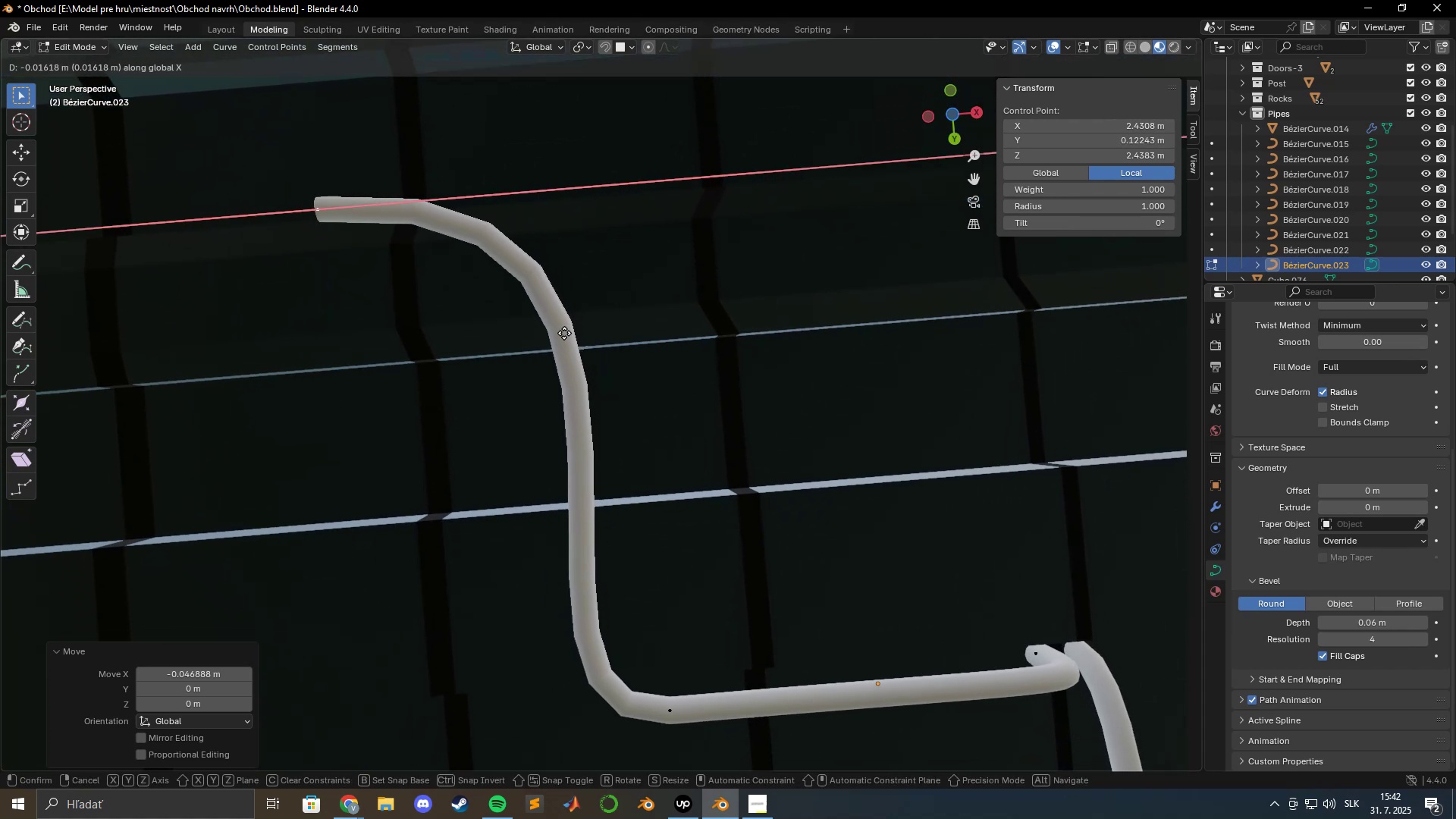 
hold_key(key=ShiftLeft, duration=1.22)
left_click([553, 333])
 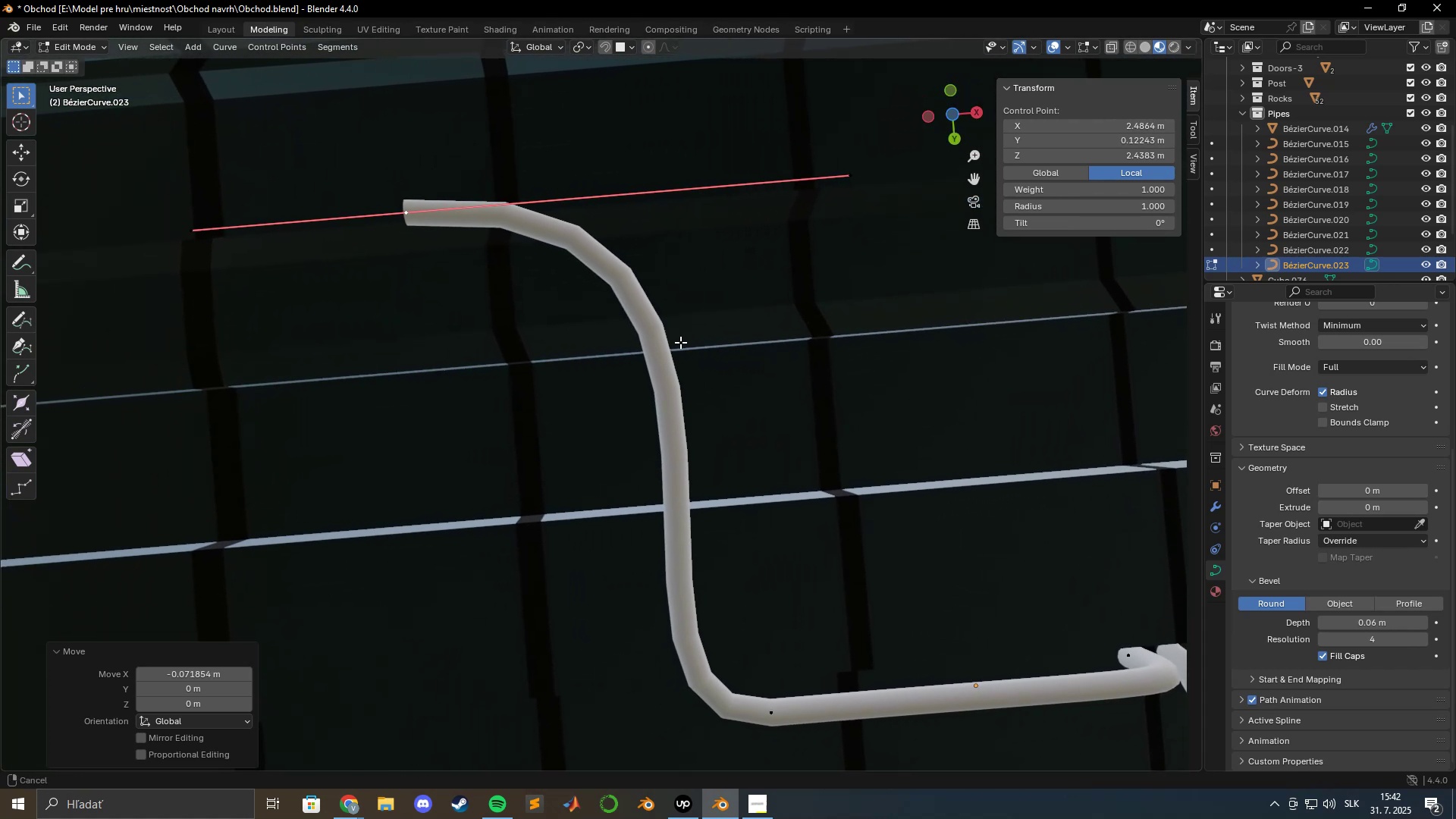 
type(gx)
 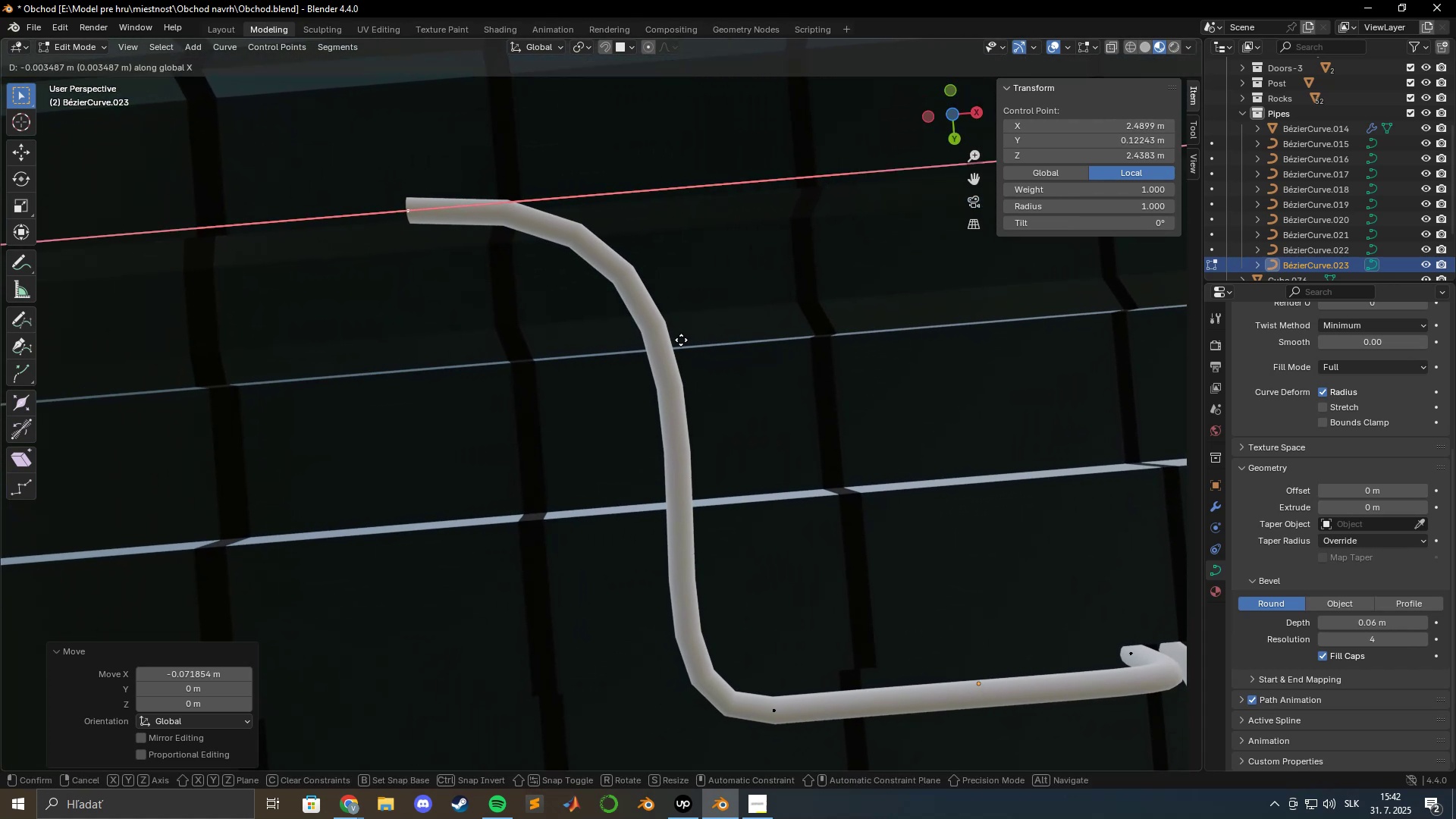 
hold_key(key=ShiftLeft, duration=1.5)
 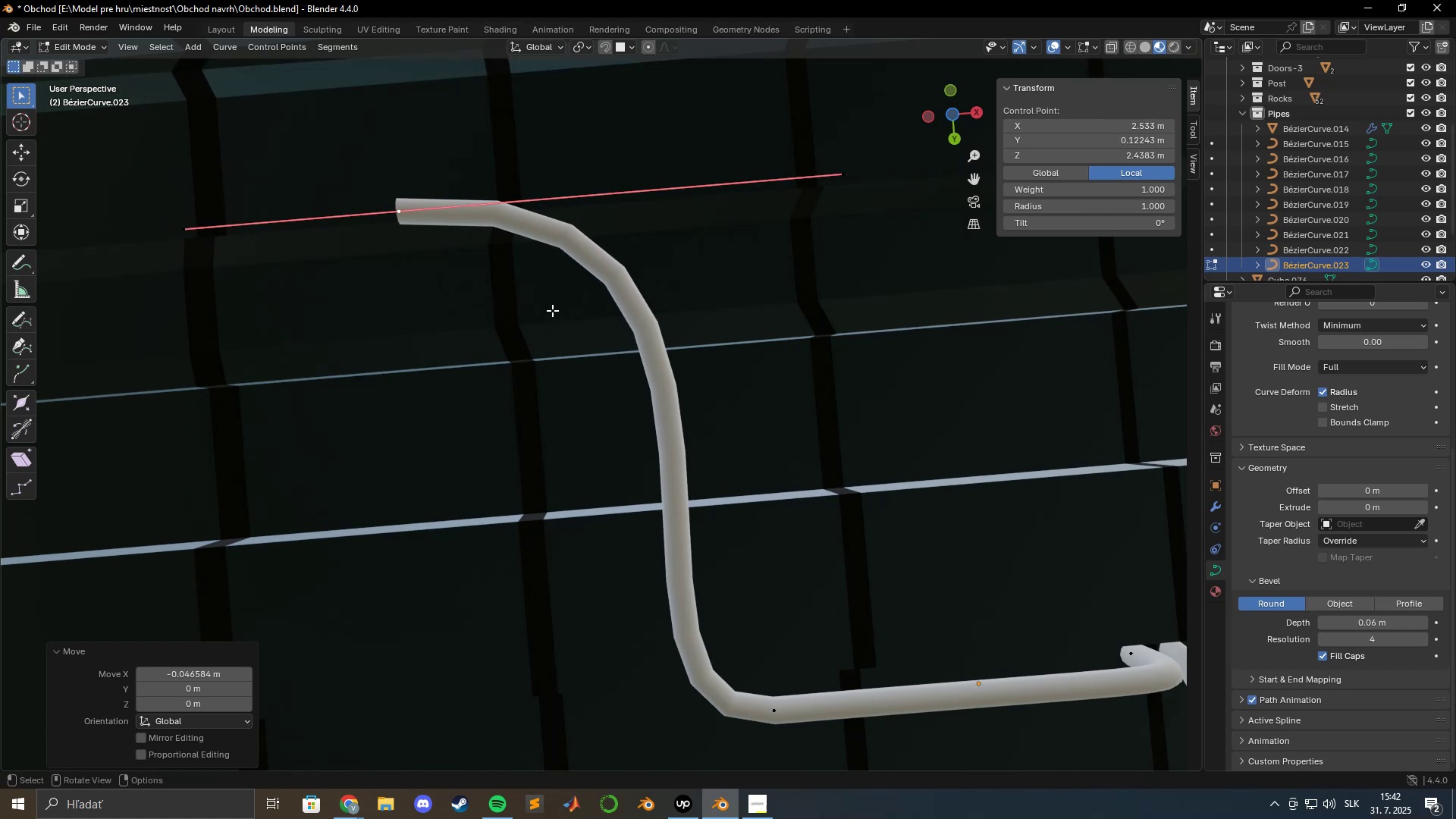 
hold_key(key=ShiftLeft, duration=0.43)
left_click([607, 332])
 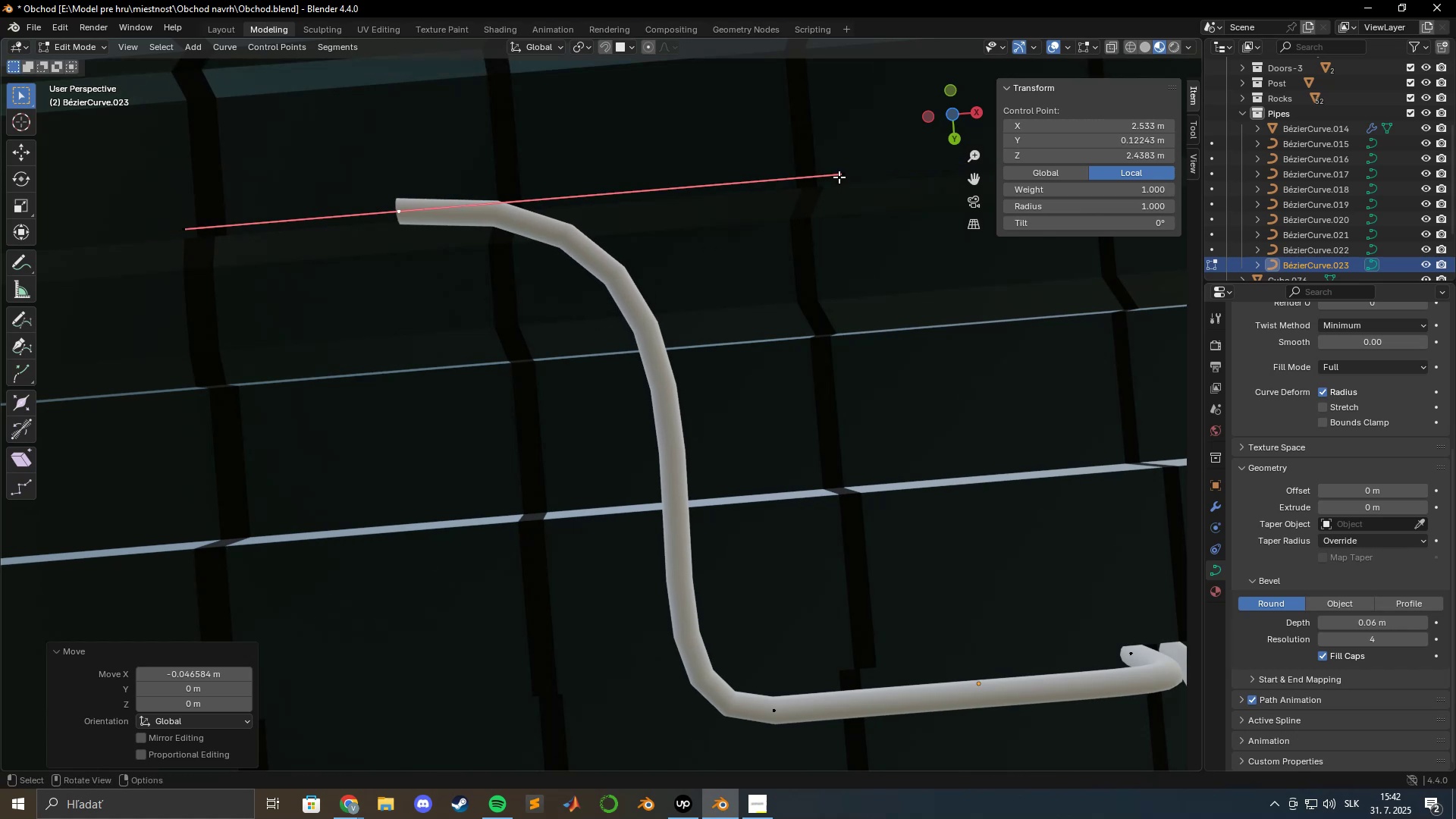 
type(gyx)
key(Escape)
type(gy)
 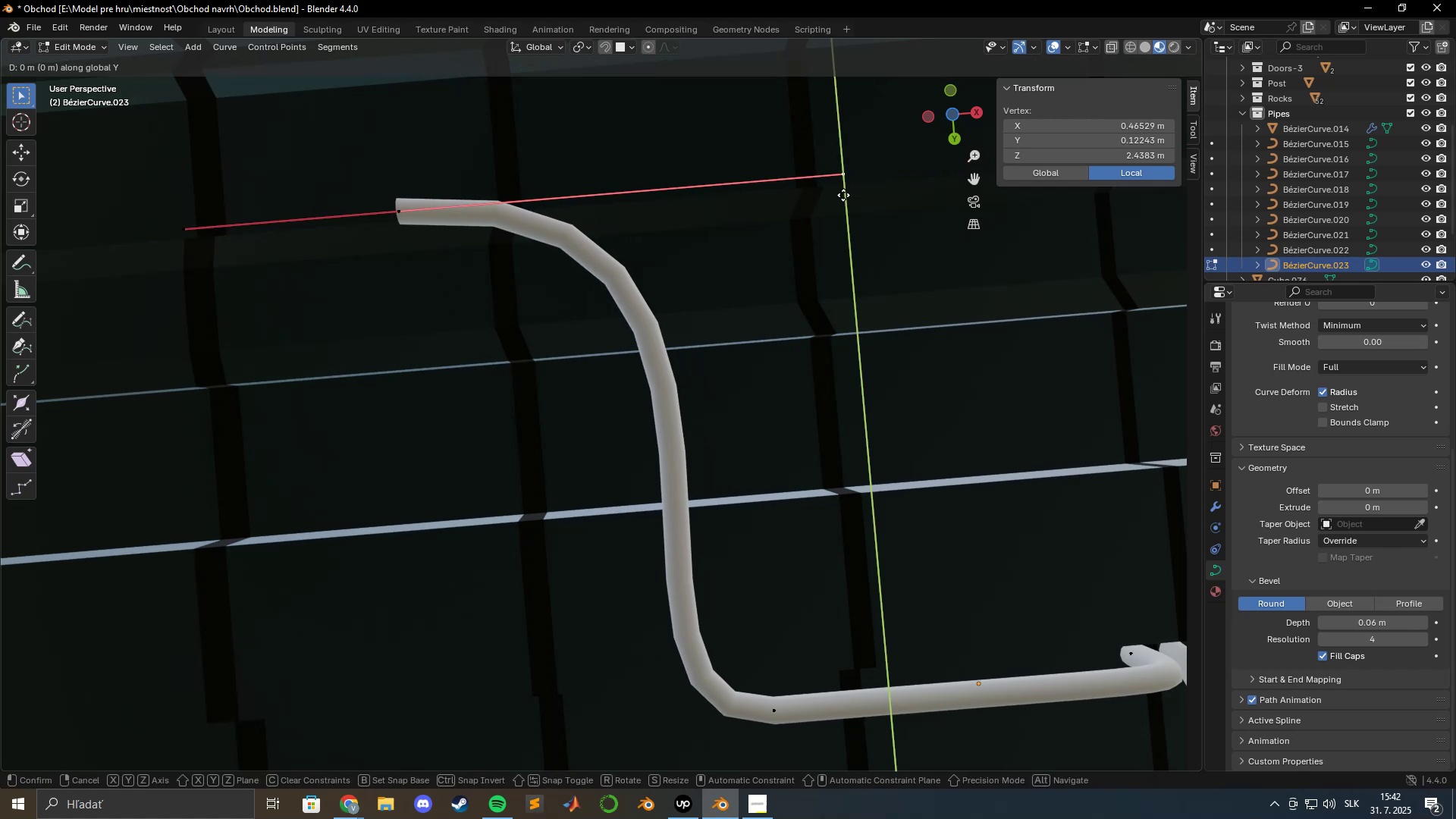 
hold_key(key=ShiftLeft, duration=1.54)
 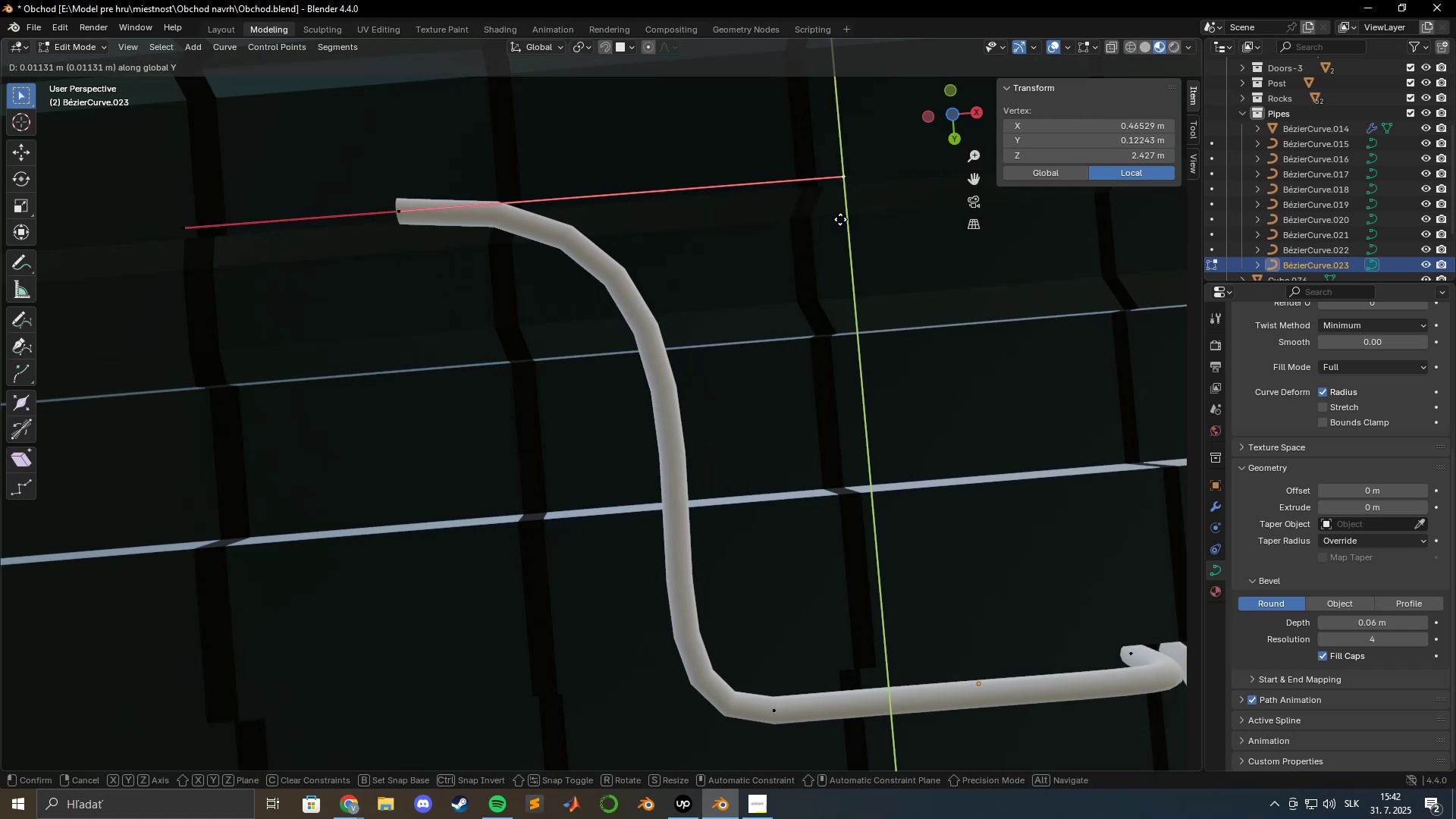 
hold_key(key=ShiftLeft, duration=1.25)
left_click([840, 213])
 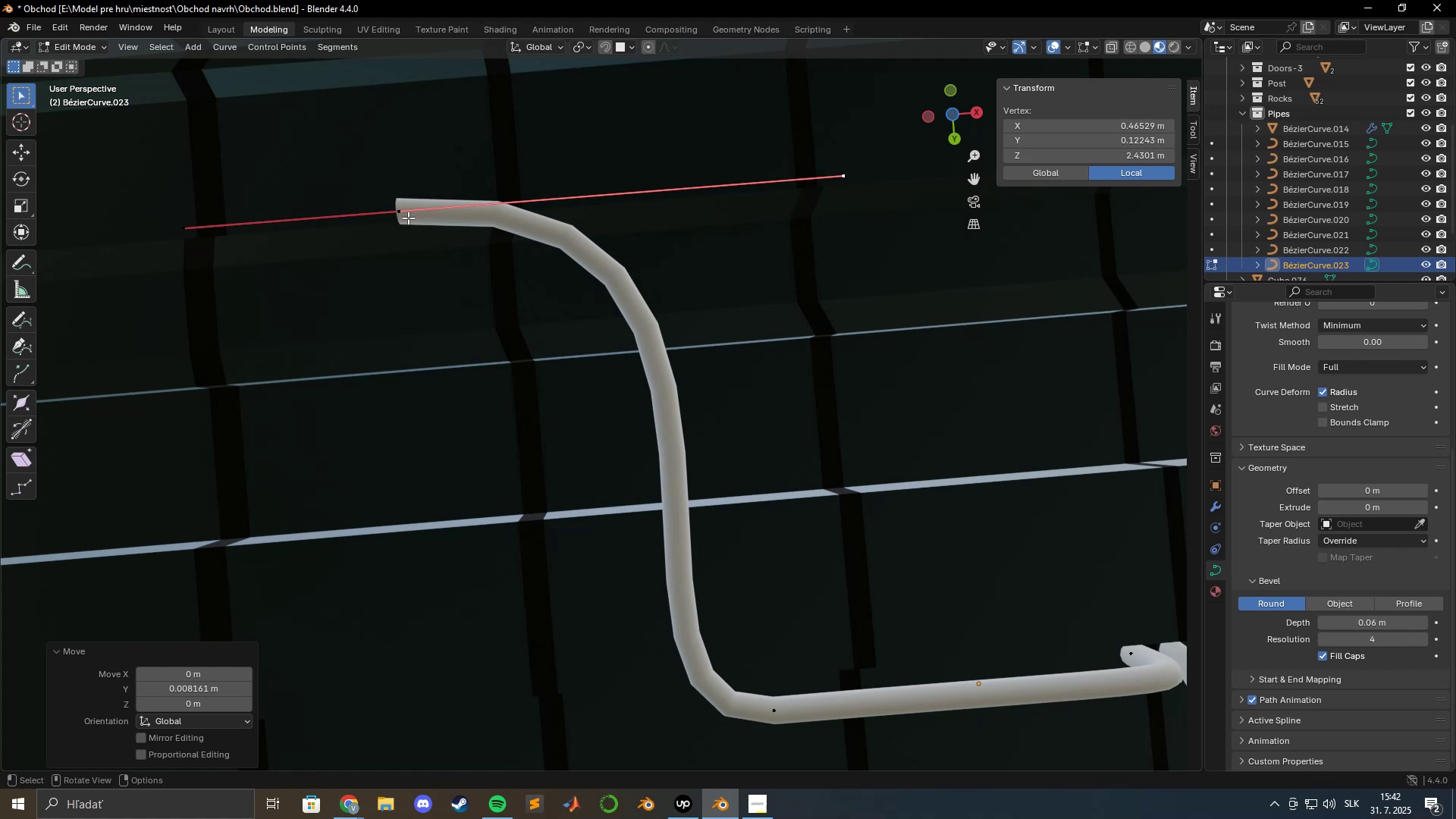 
left_click([400, 215])
 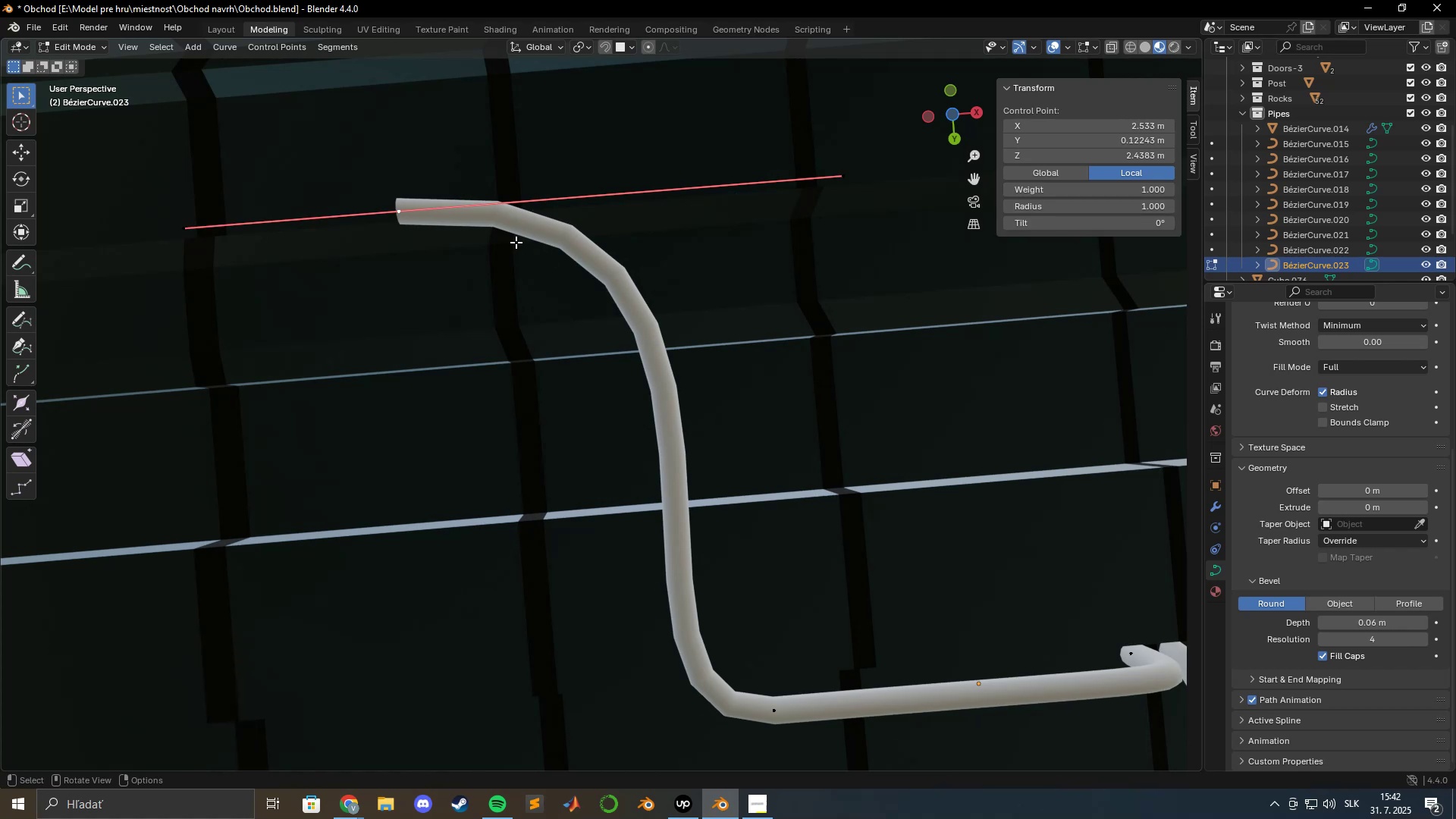 
hold_key(key=ShiftLeft, duration=0.79)
 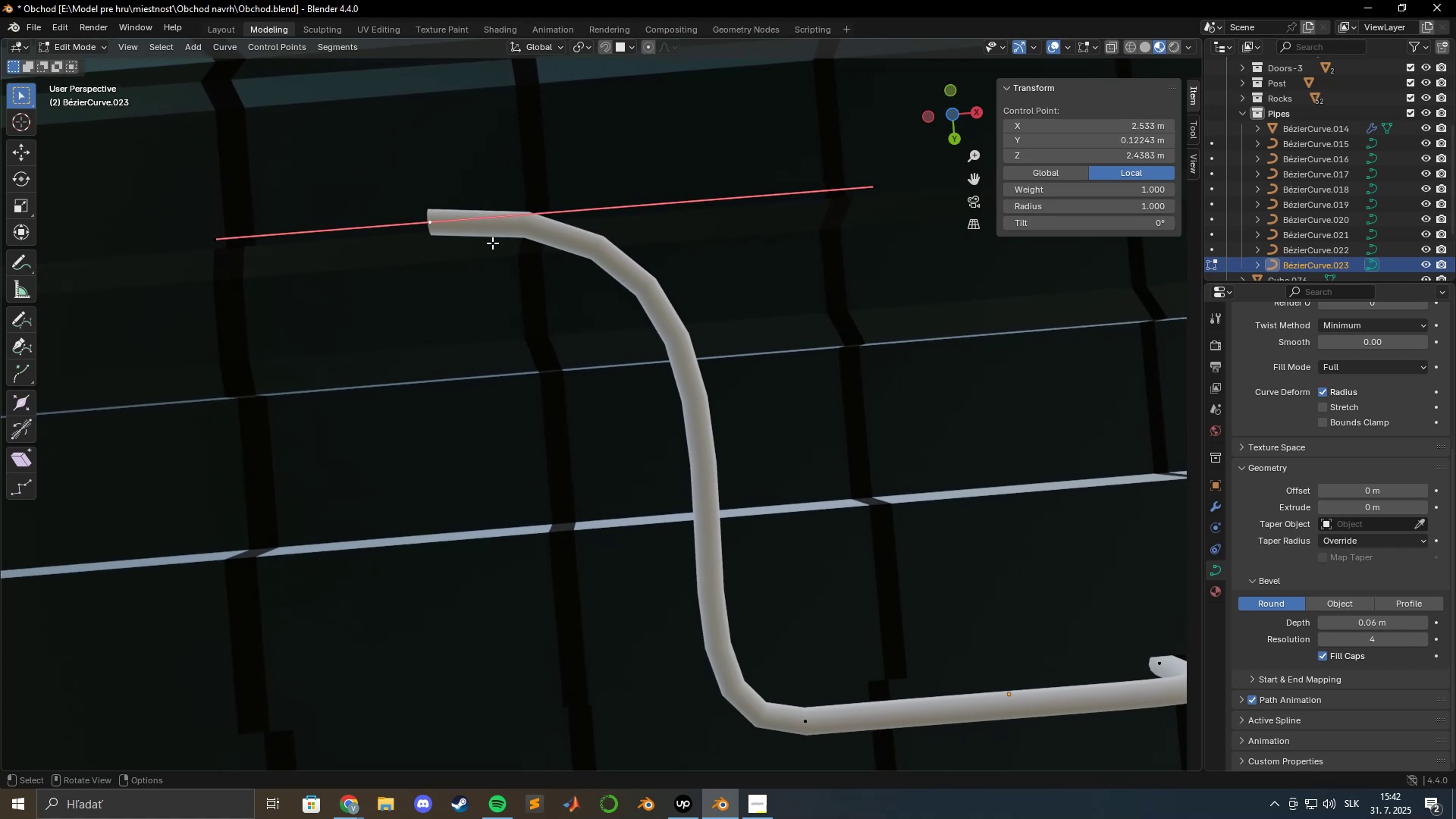 
type(gzxy)
key(Escape)
 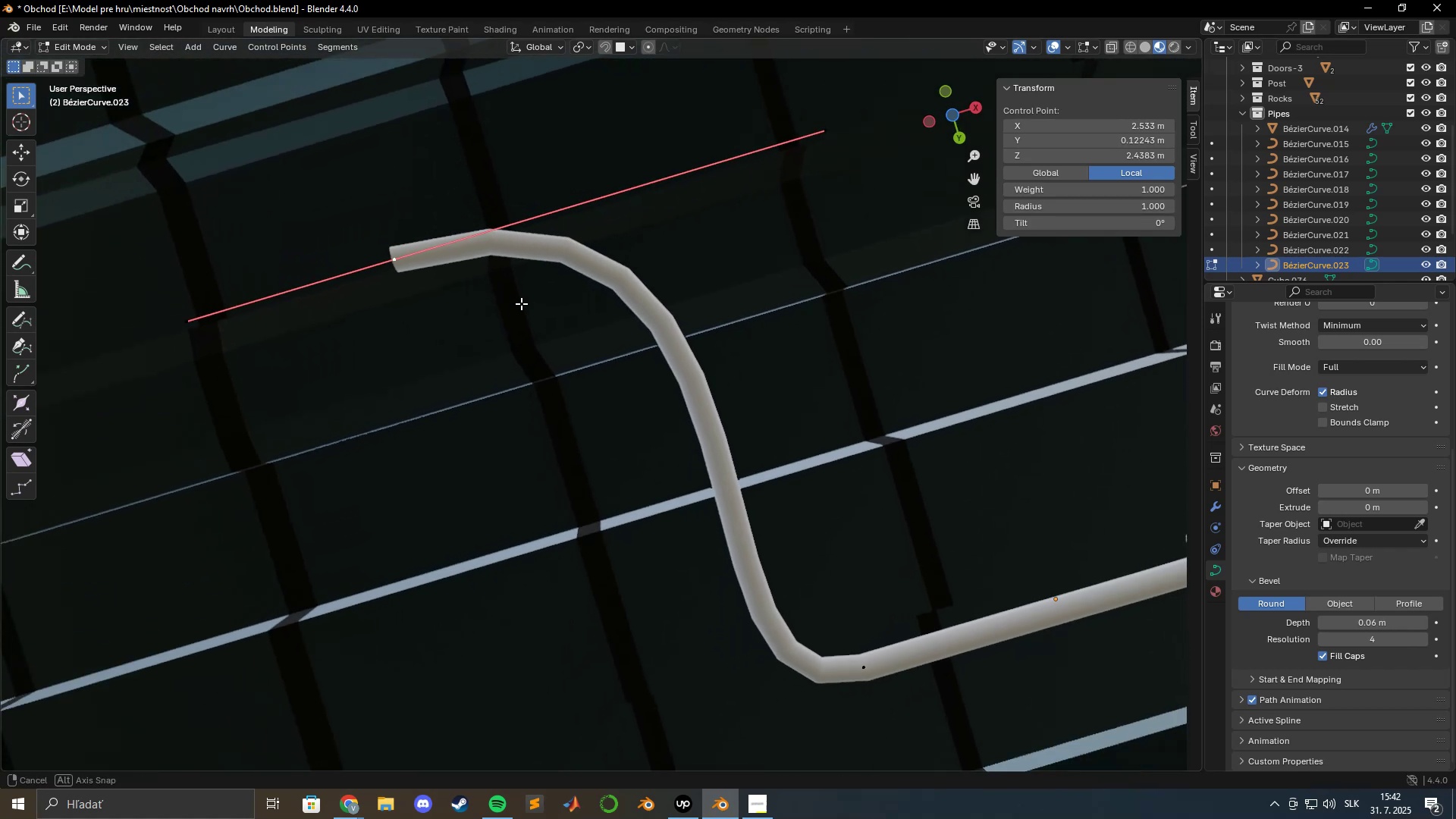 
type(gy)
 